 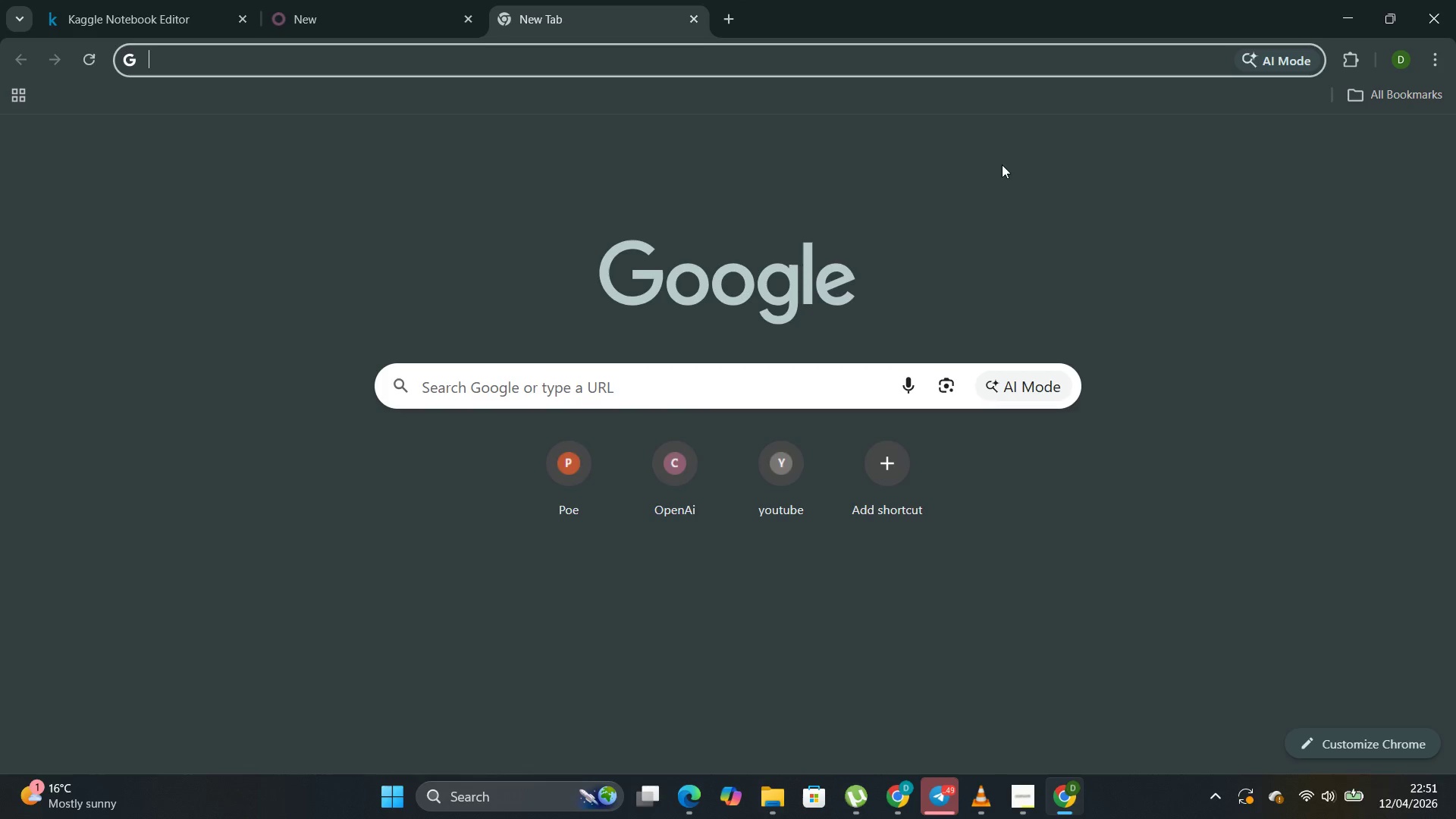 
left_click([1217, 145])
 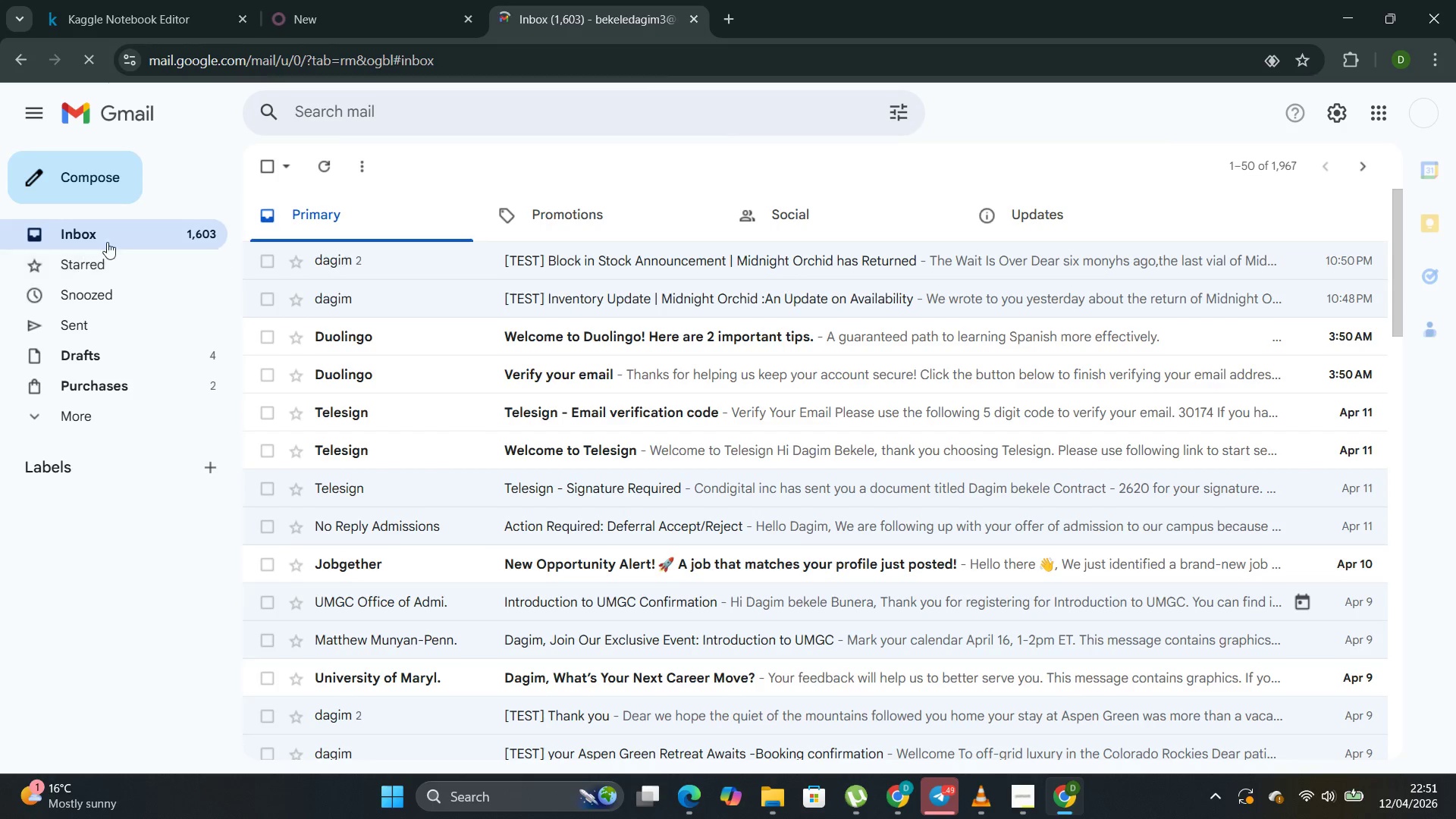 
wait(5.83)
 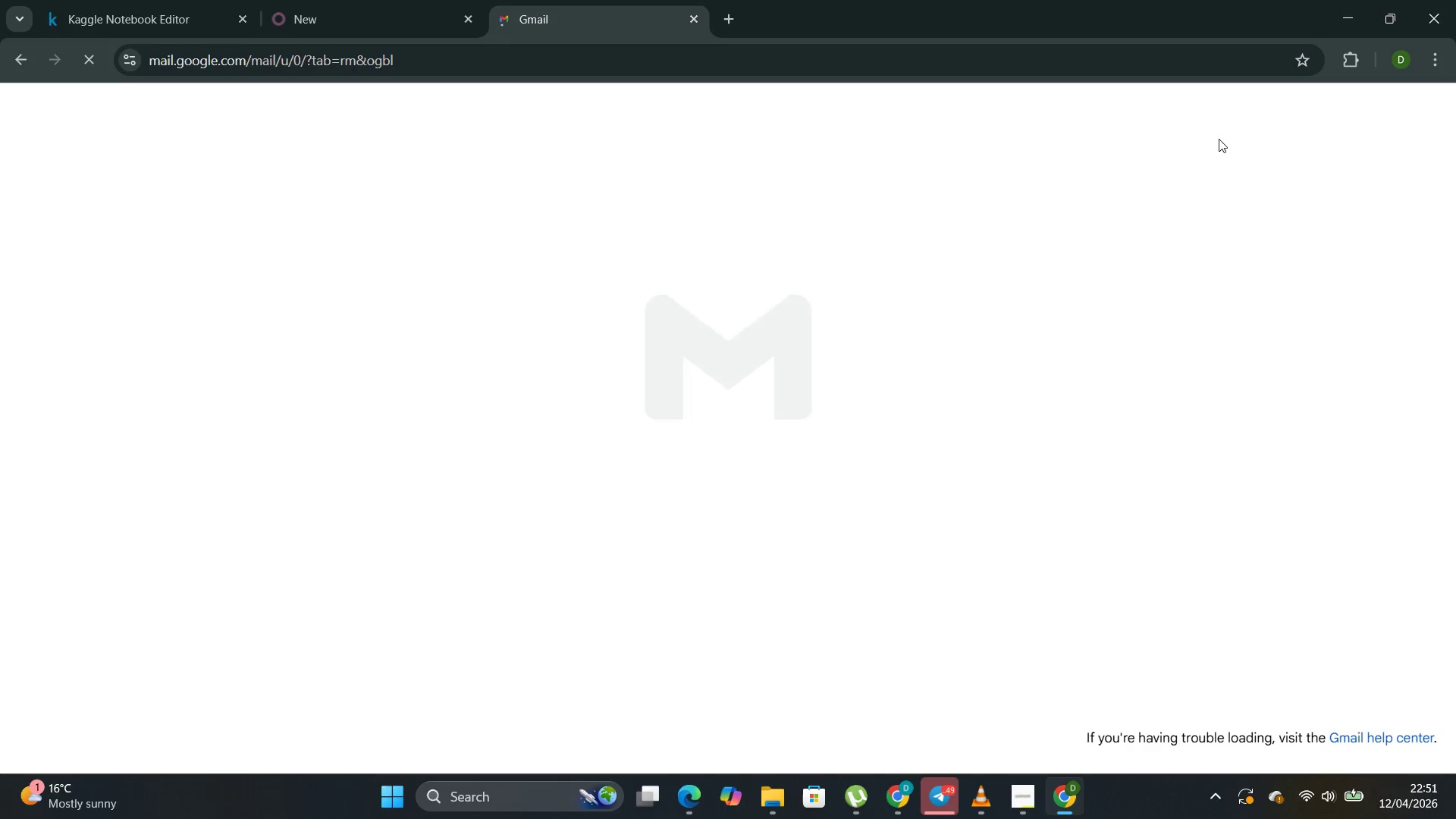 
left_click([963, 300])
 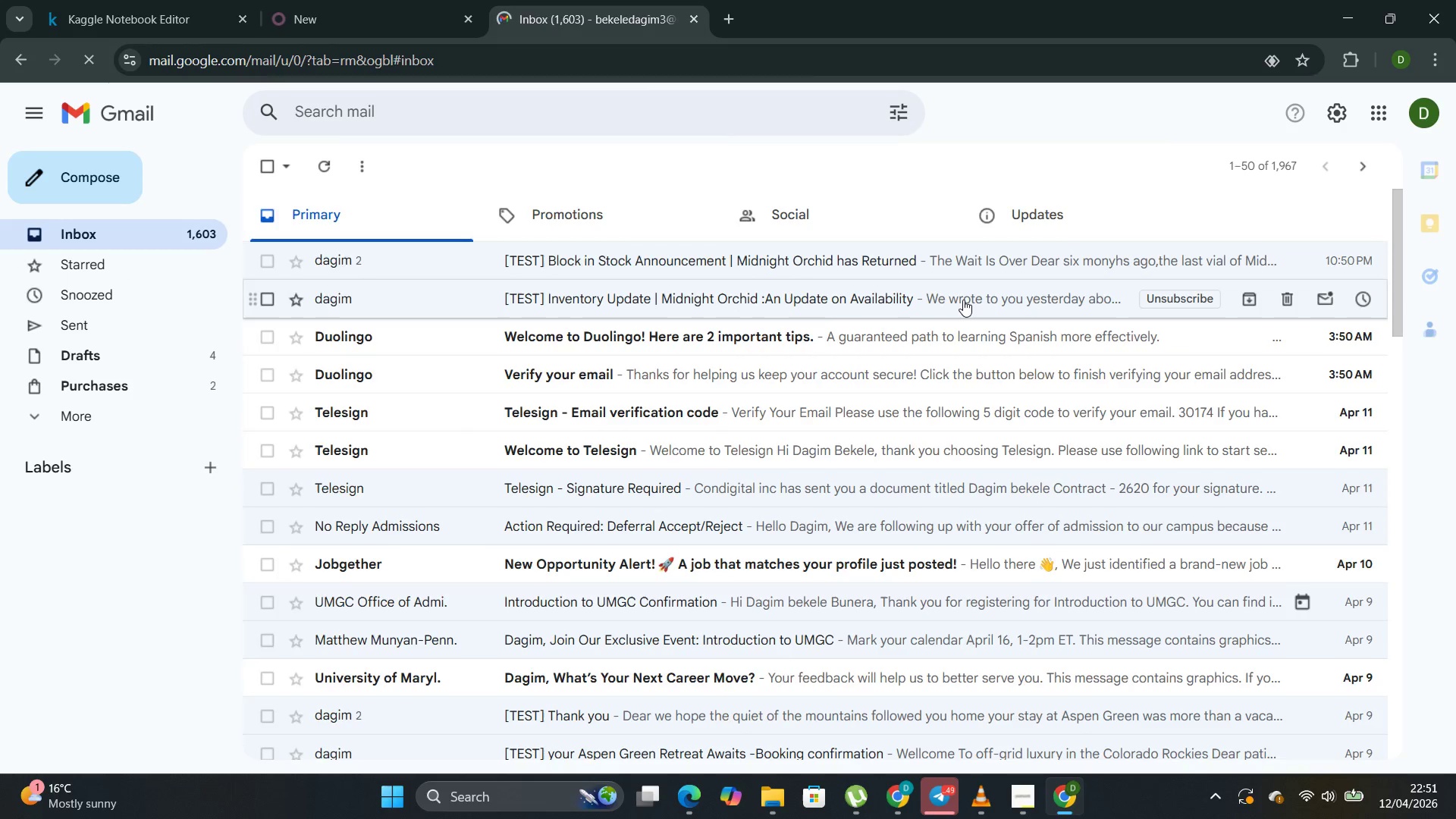 
mouse_move([955, 322])
 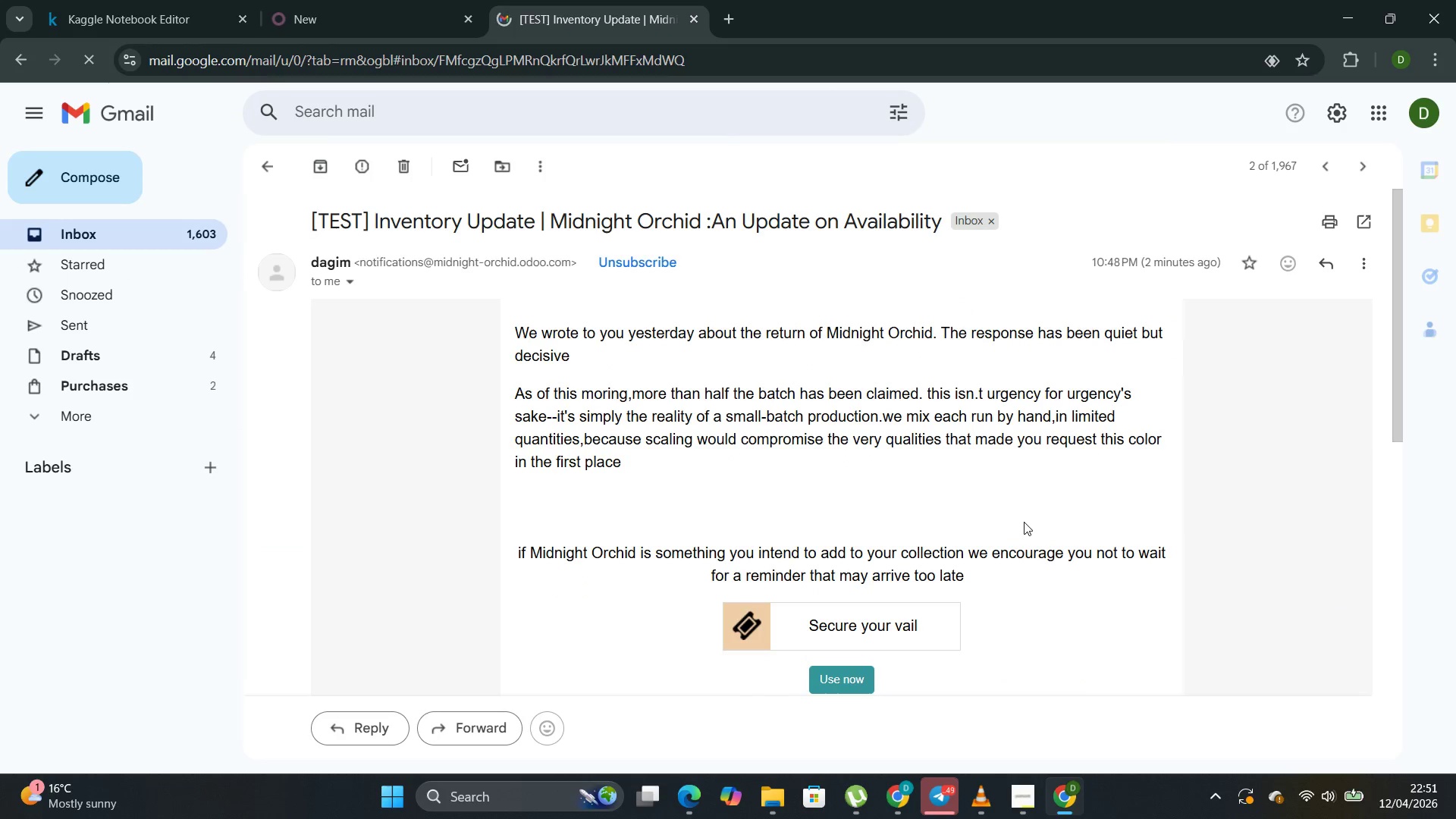 
scroll: coordinate [1025, 522], scroll_direction: up, amount: 3.0
 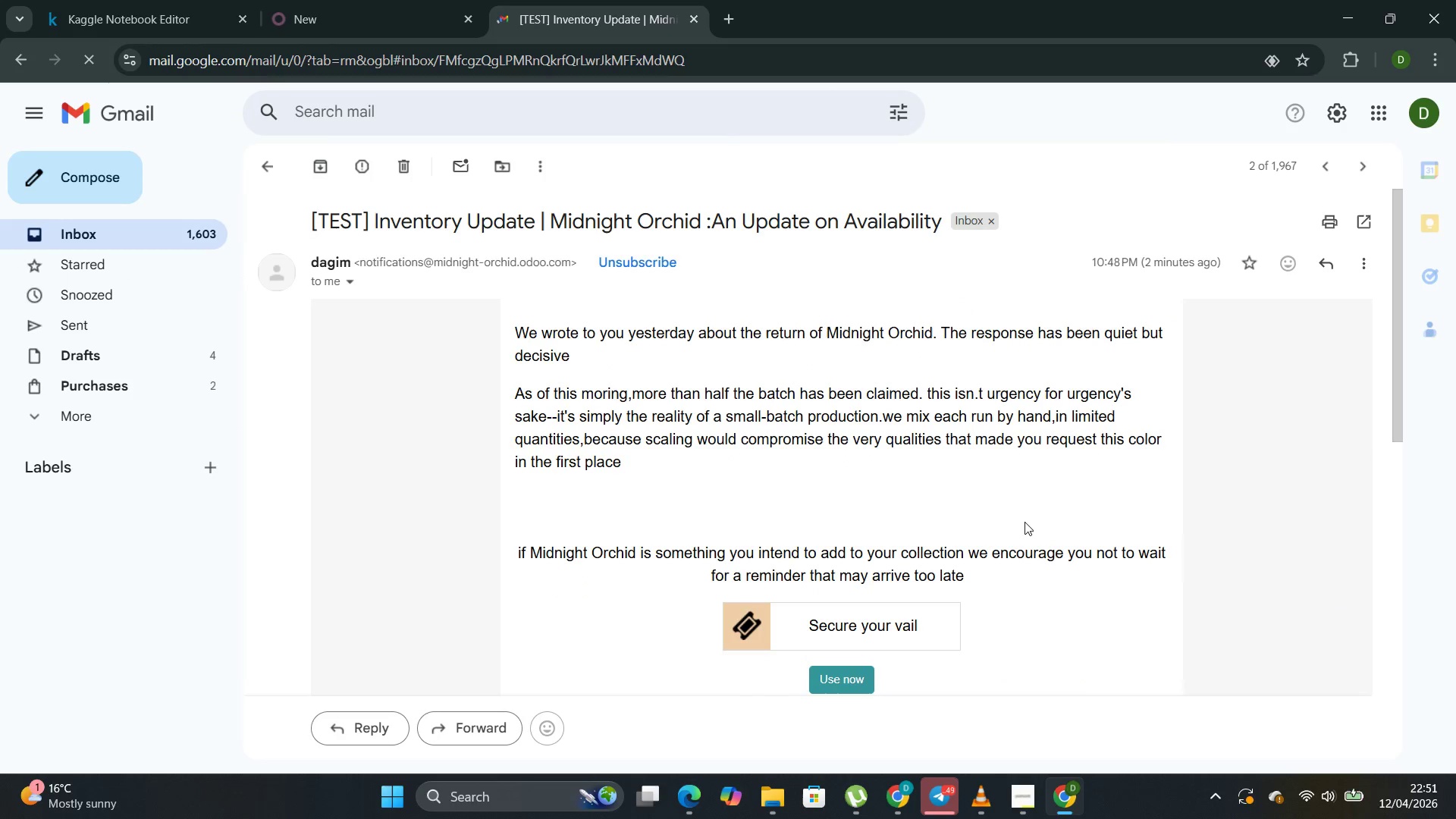 
scroll: coordinate [1025, 522], scroll_direction: down, amount: 5.0
 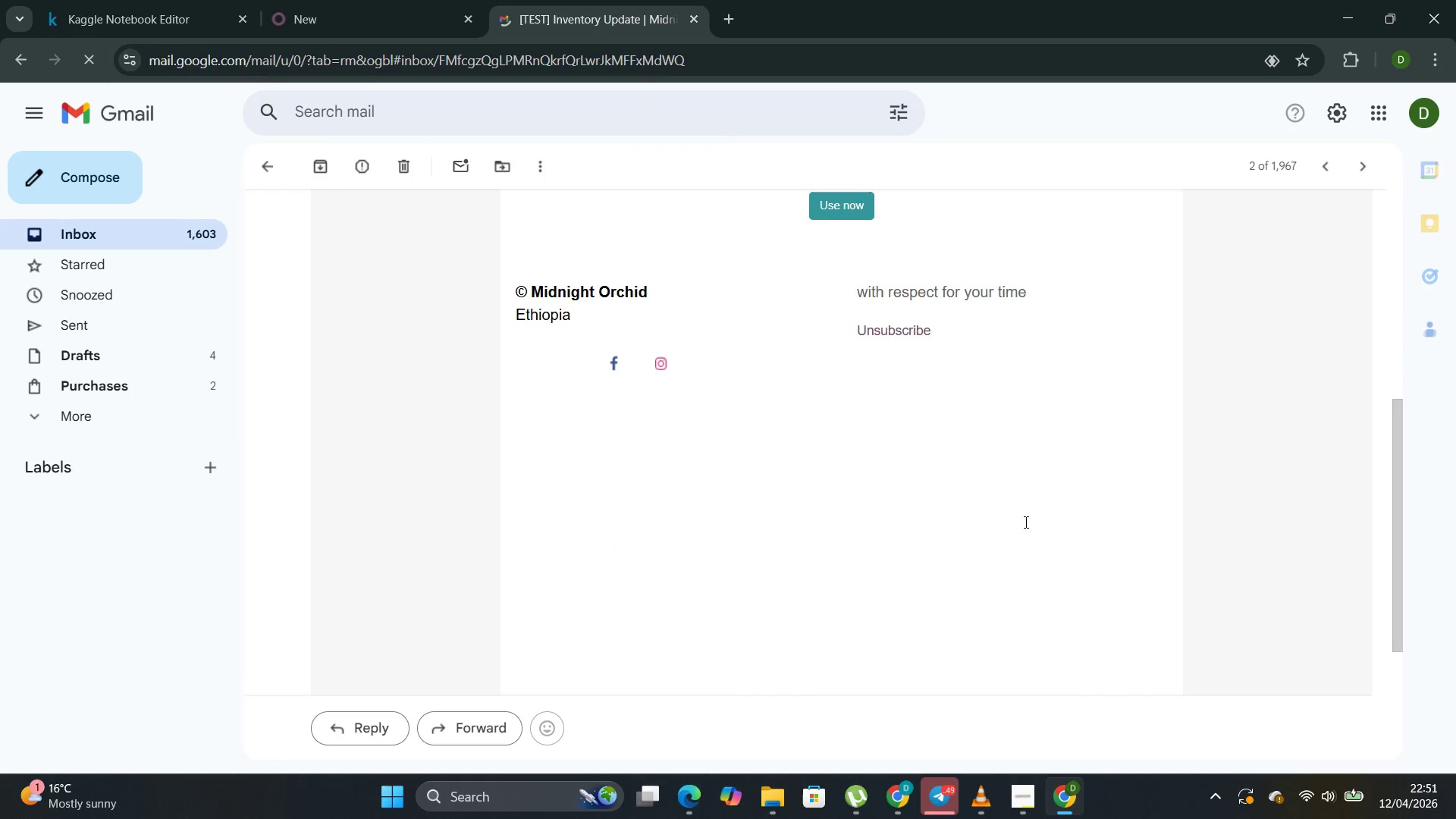 
scroll: coordinate [1029, 516], scroll_direction: up, amount: 5.0
 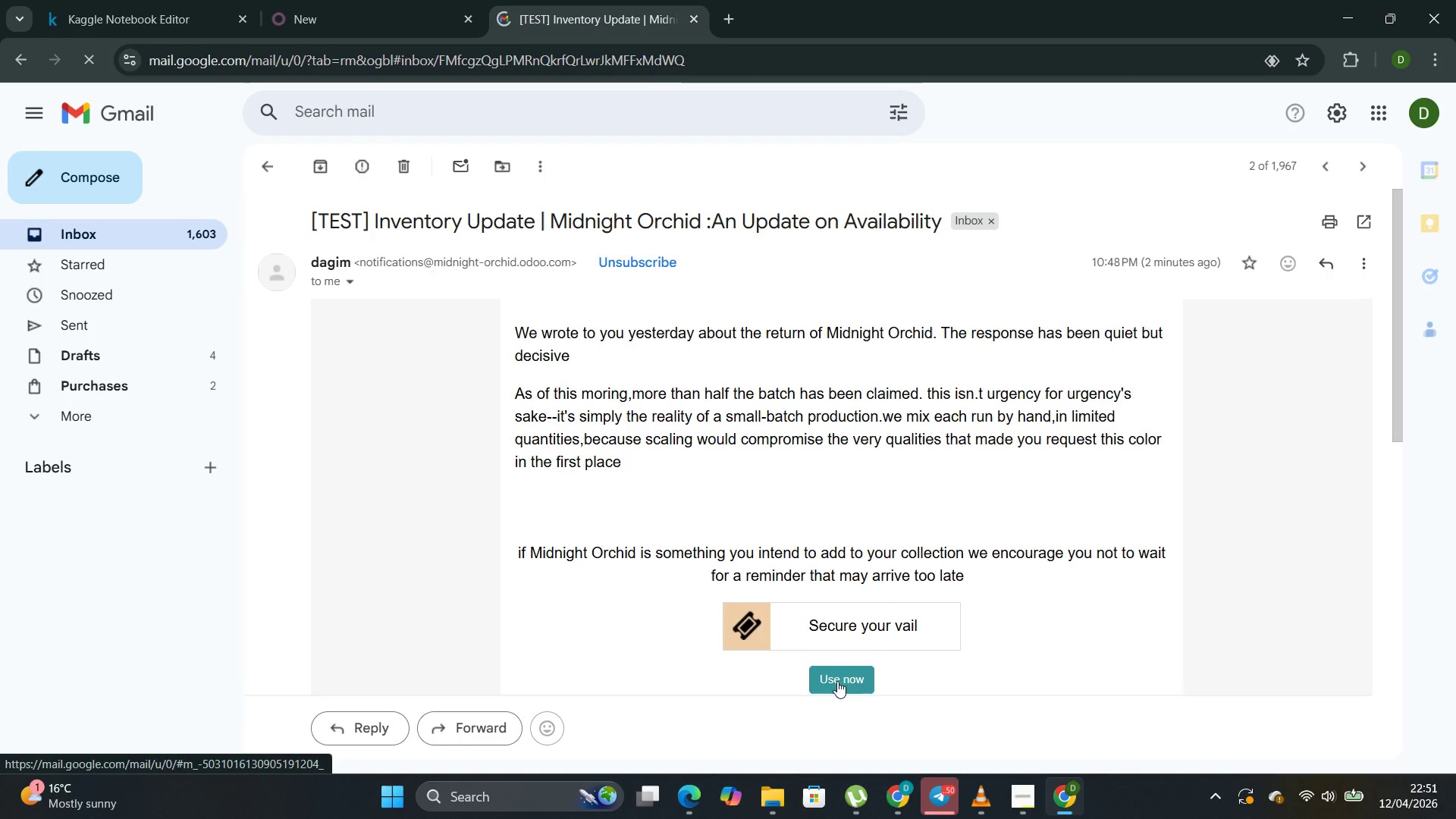 
scroll: coordinate [891, 582], scroll_direction: down, amount: 2.0
 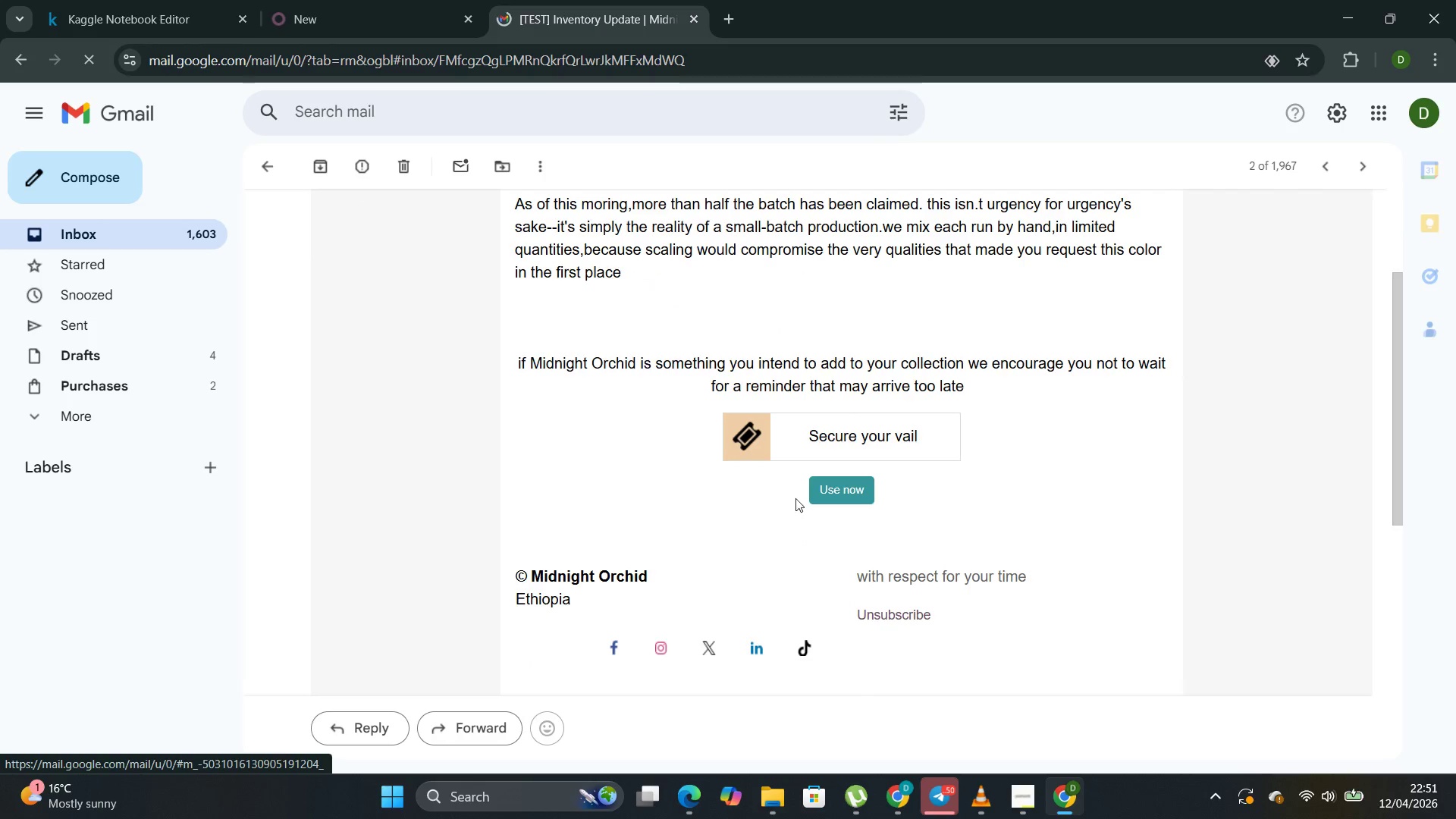 
wait(7.31)
 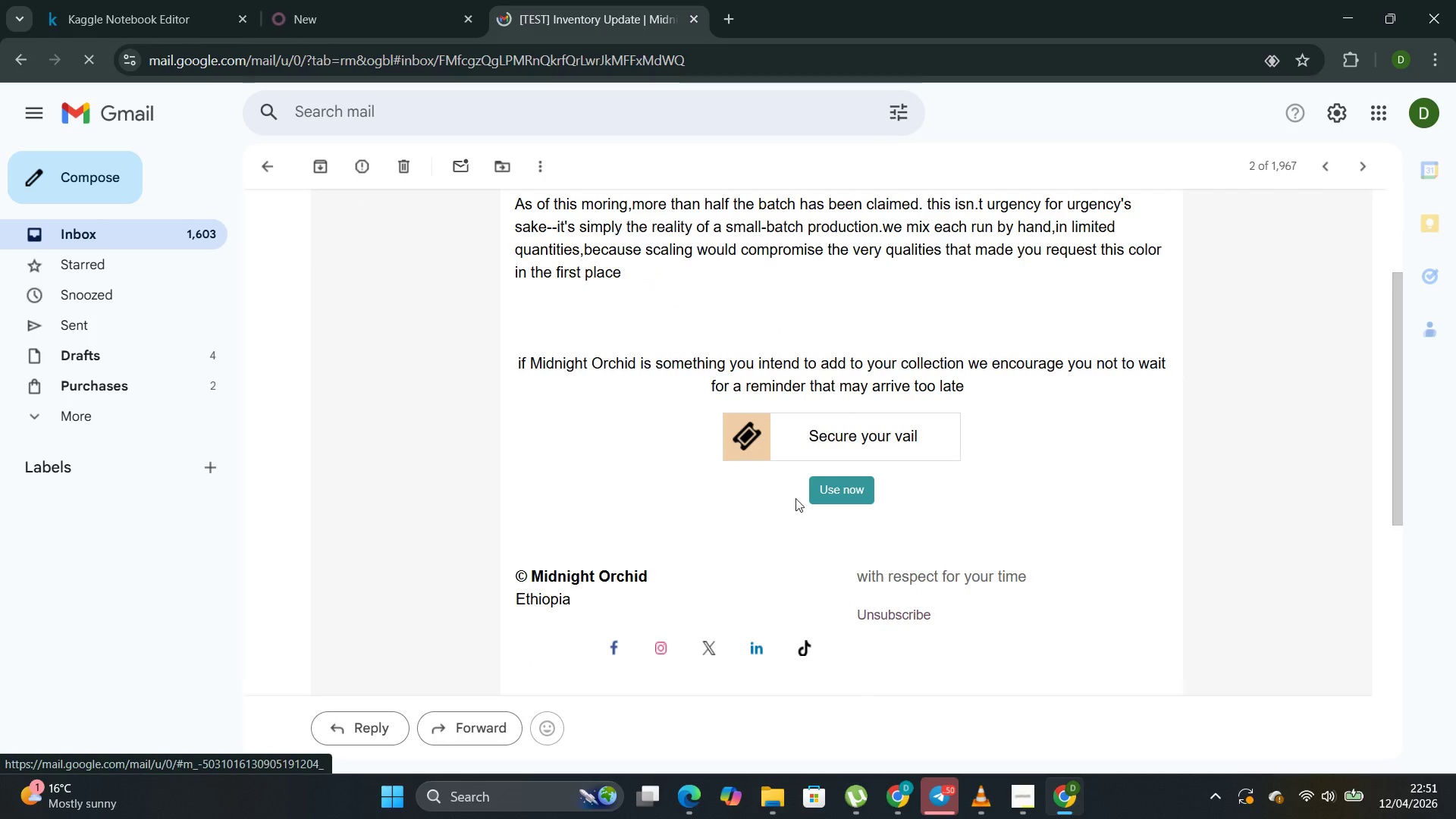 
scroll: coordinate [704, 549], scroll_direction: up, amount: 5.0
 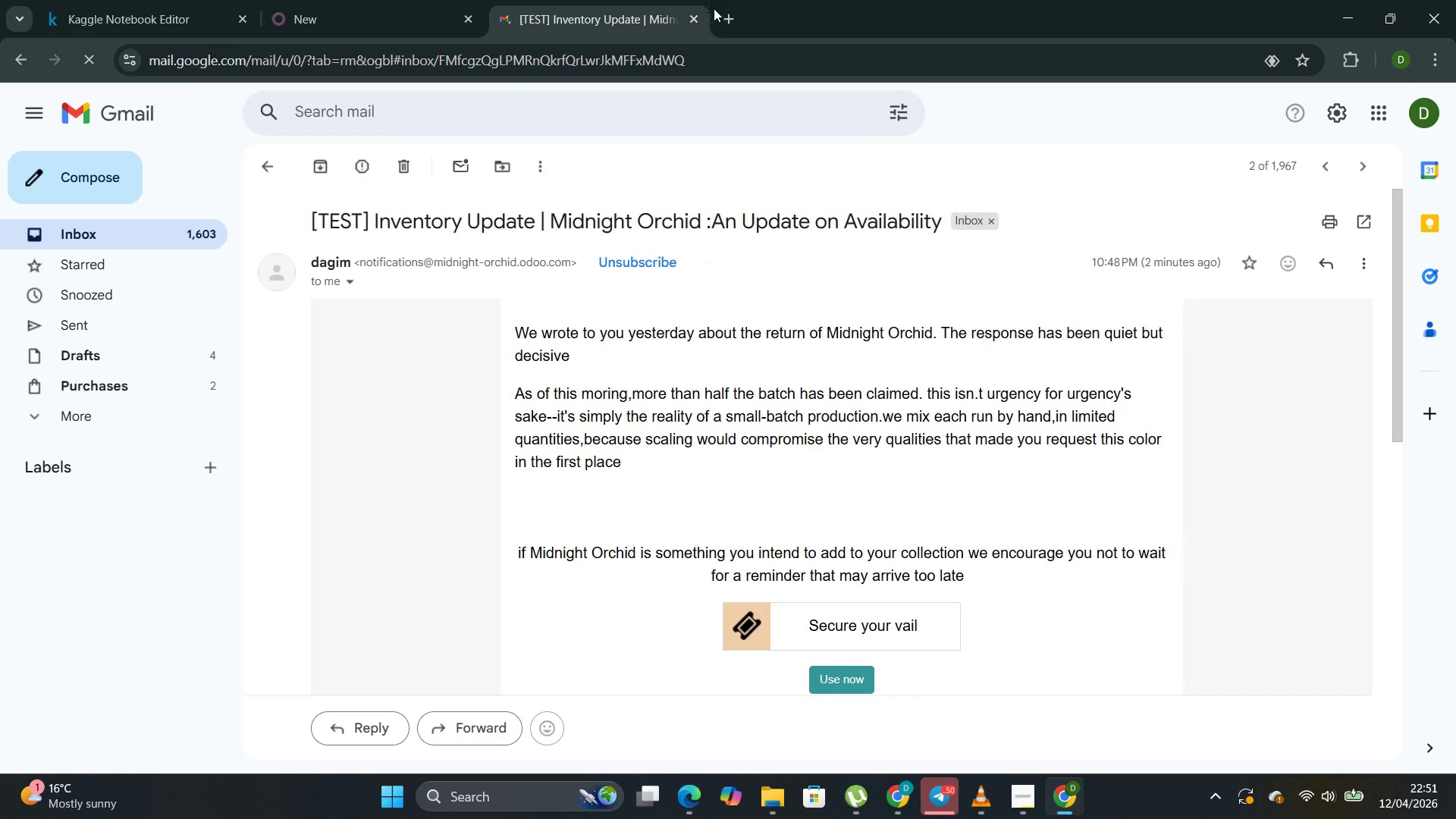 
left_click([730, 18])
 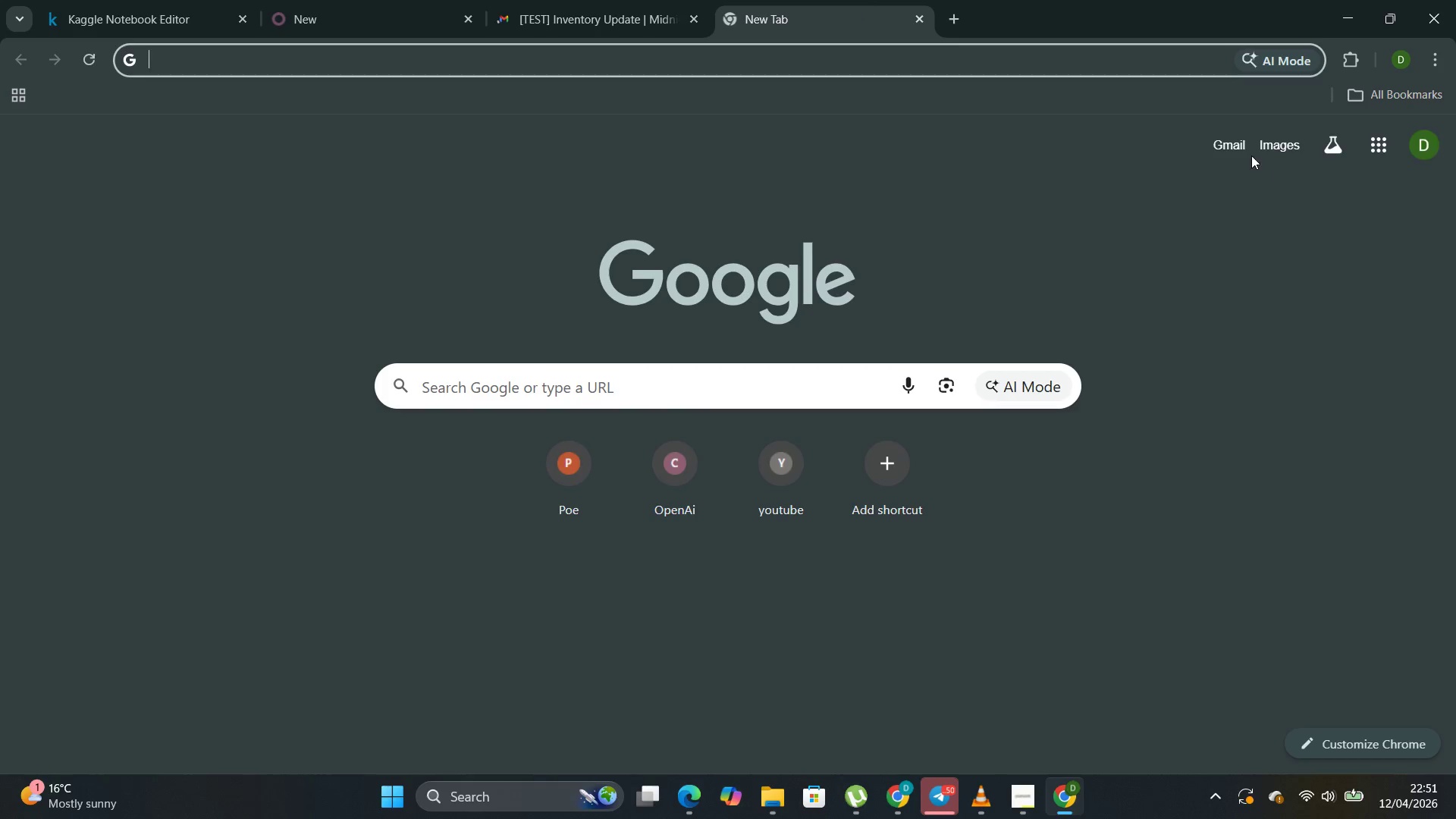 
left_click([1227, 145])
 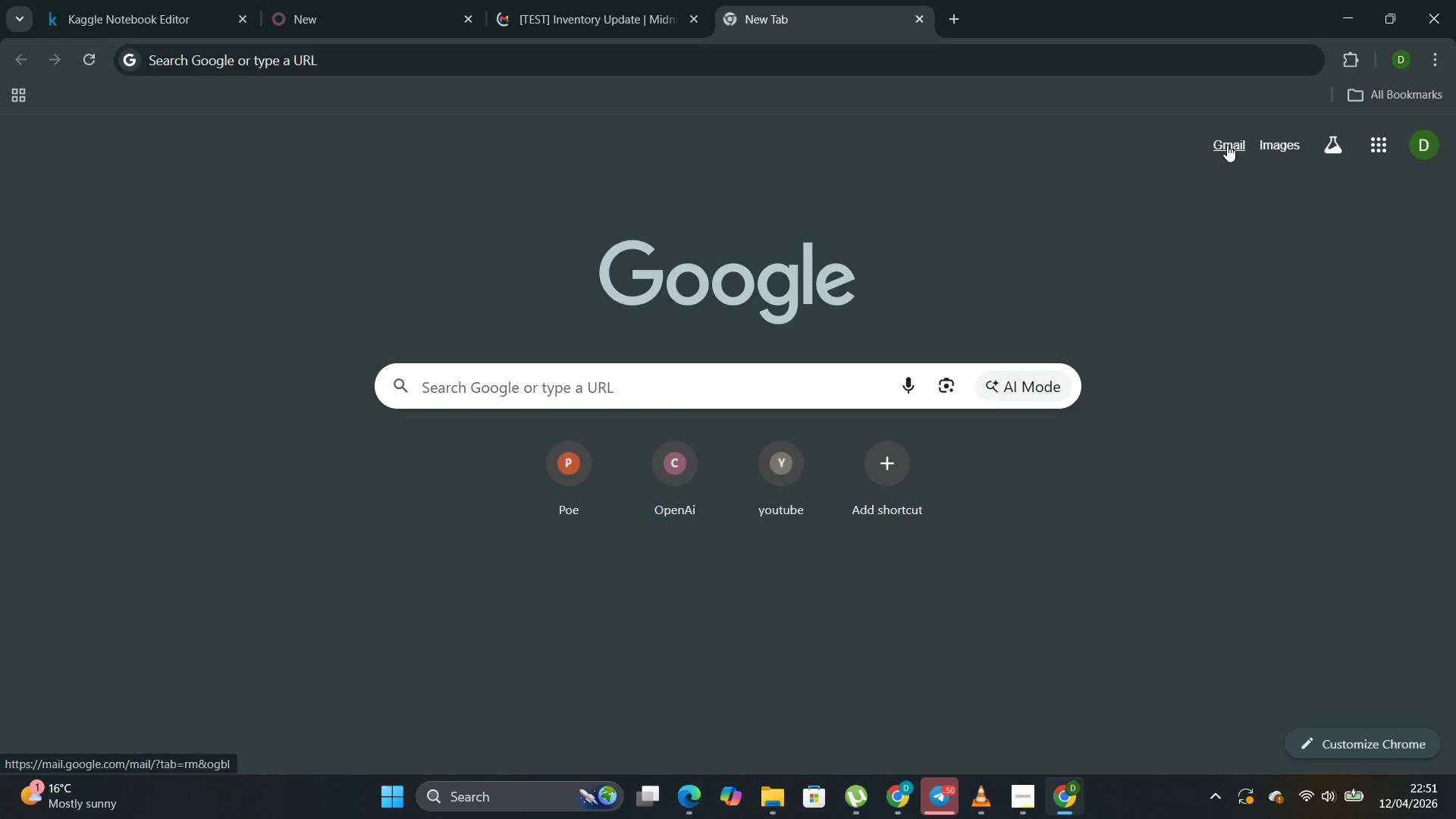 
mouse_move([1223, 130])
 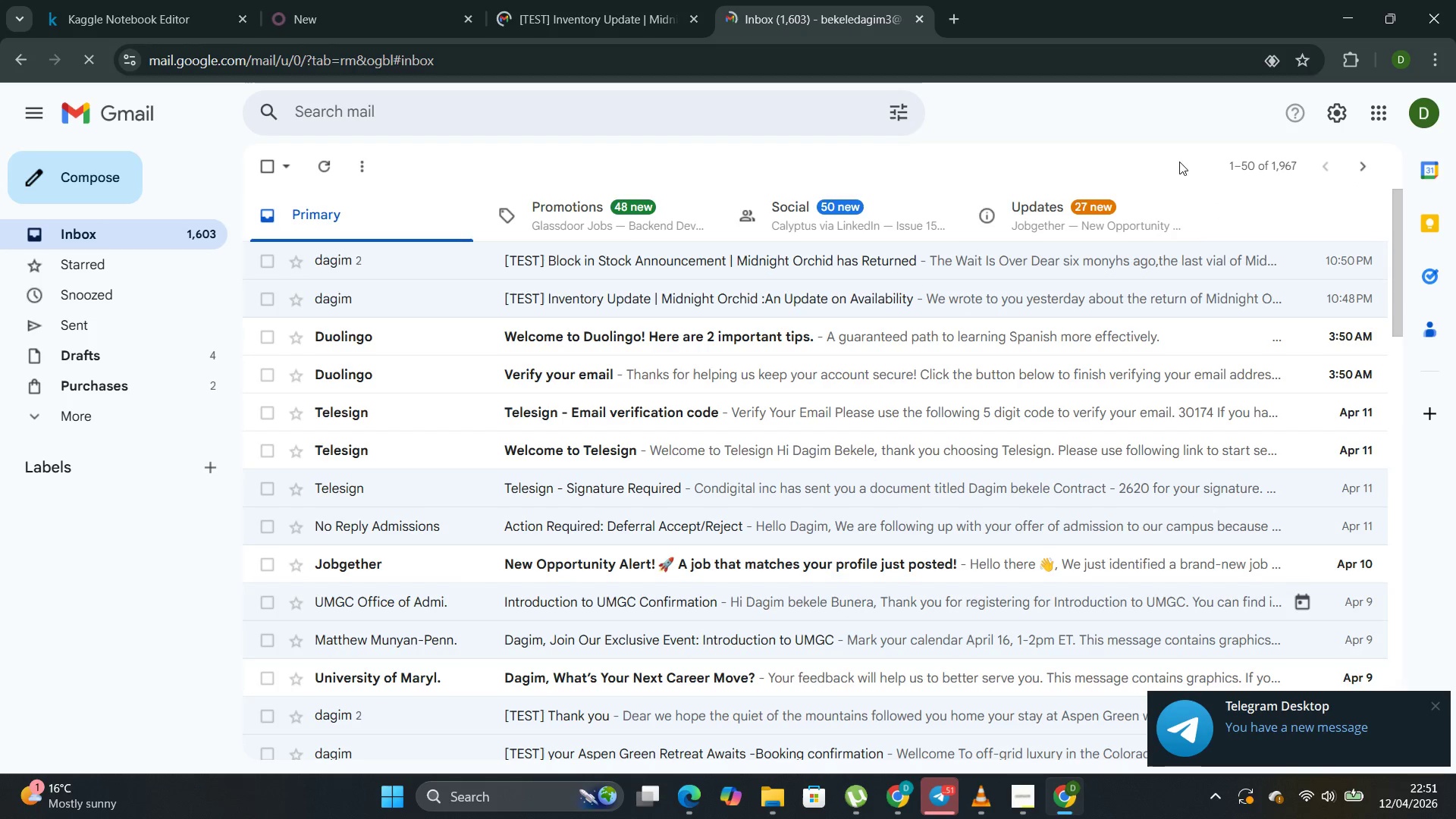 
left_click([690, 247])
 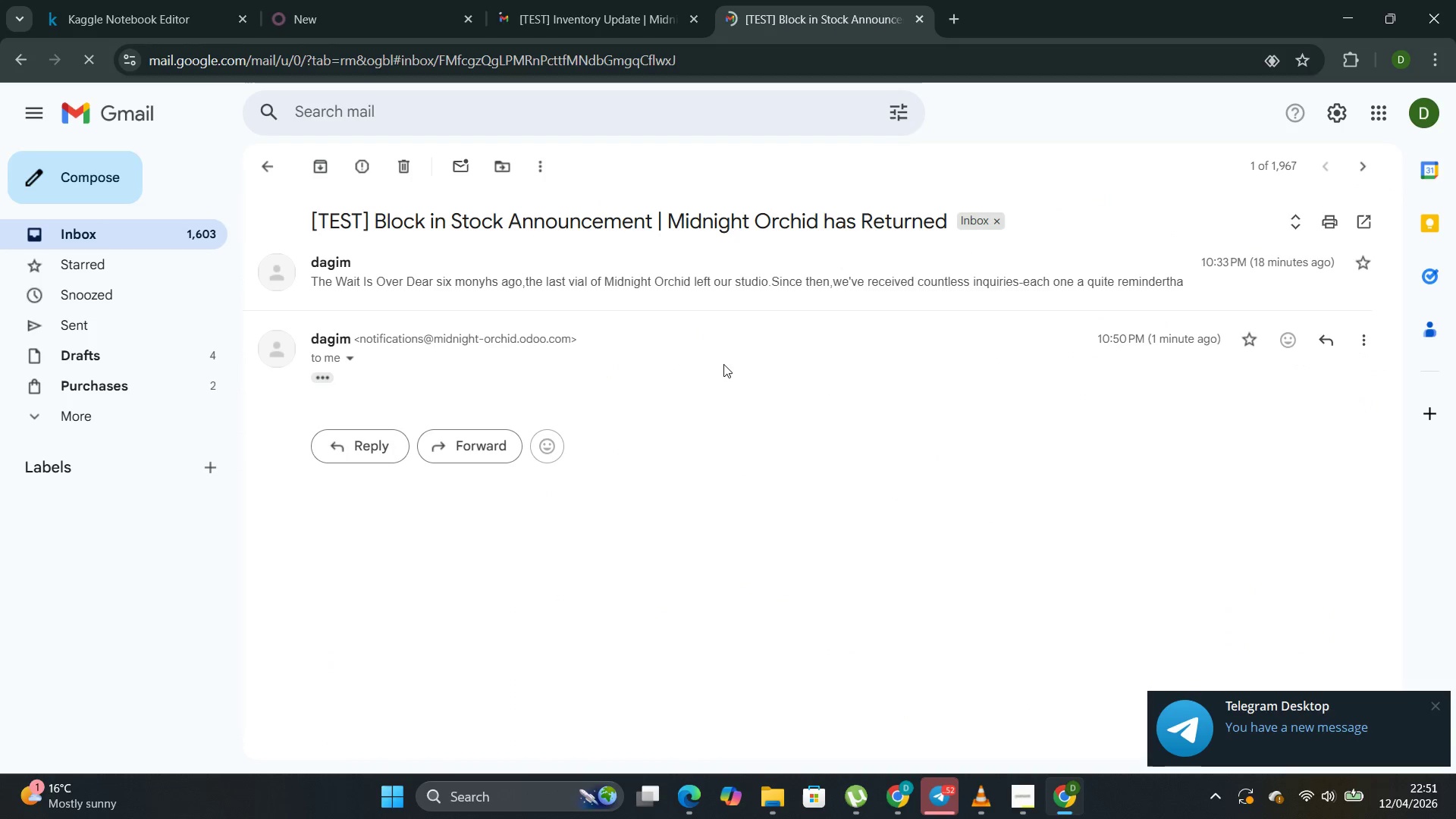 
scroll: coordinate [765, 428], scroll_direction: down, amount: 6.0
 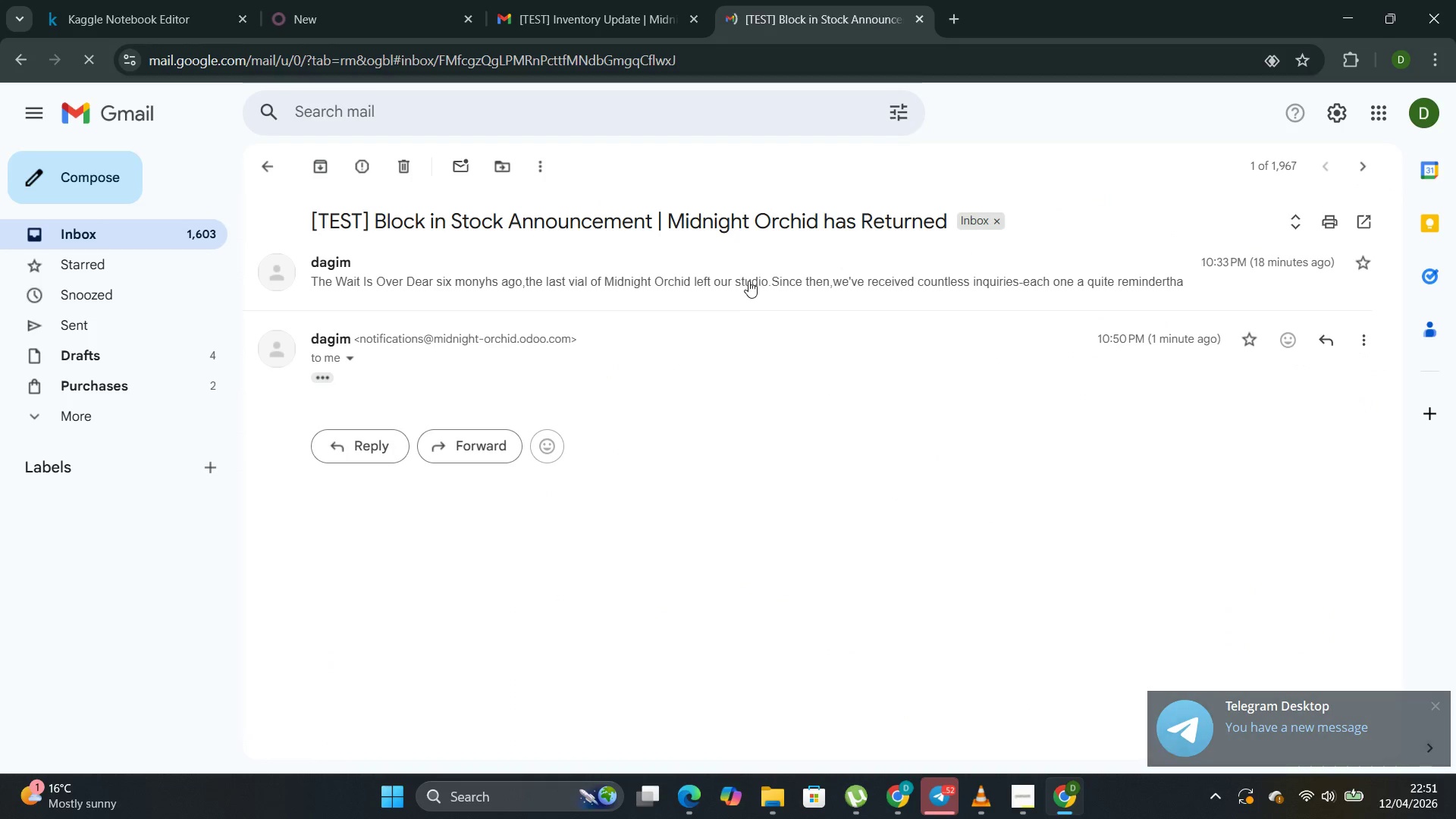 
left_click([748, 278])
 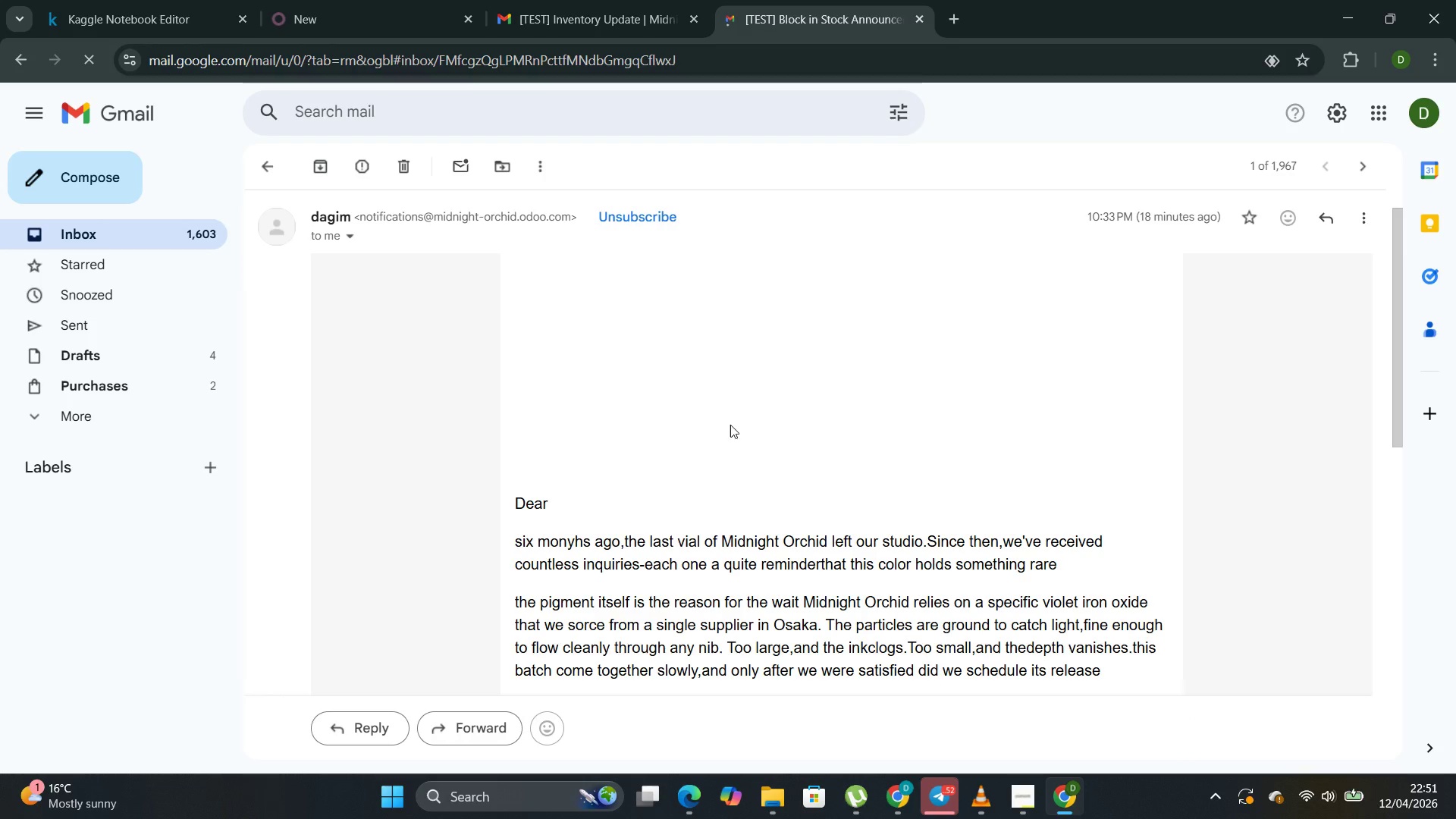 
scroll: coordinate [735, 433], scroll_direction: down, amount: 4.0
 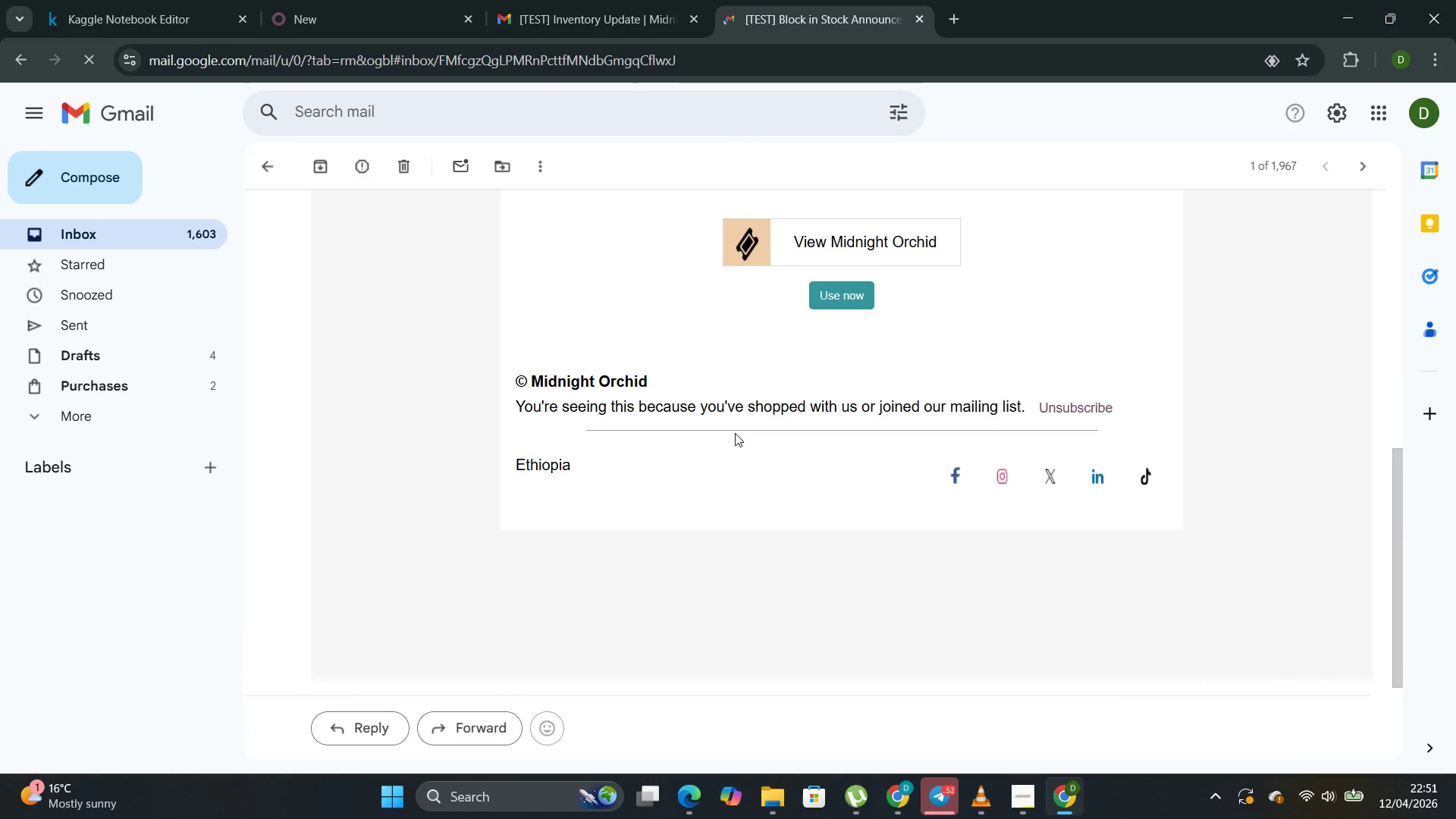 
scroll: coordinate [748, 431], scroll_direction: up, amount: 6.0
 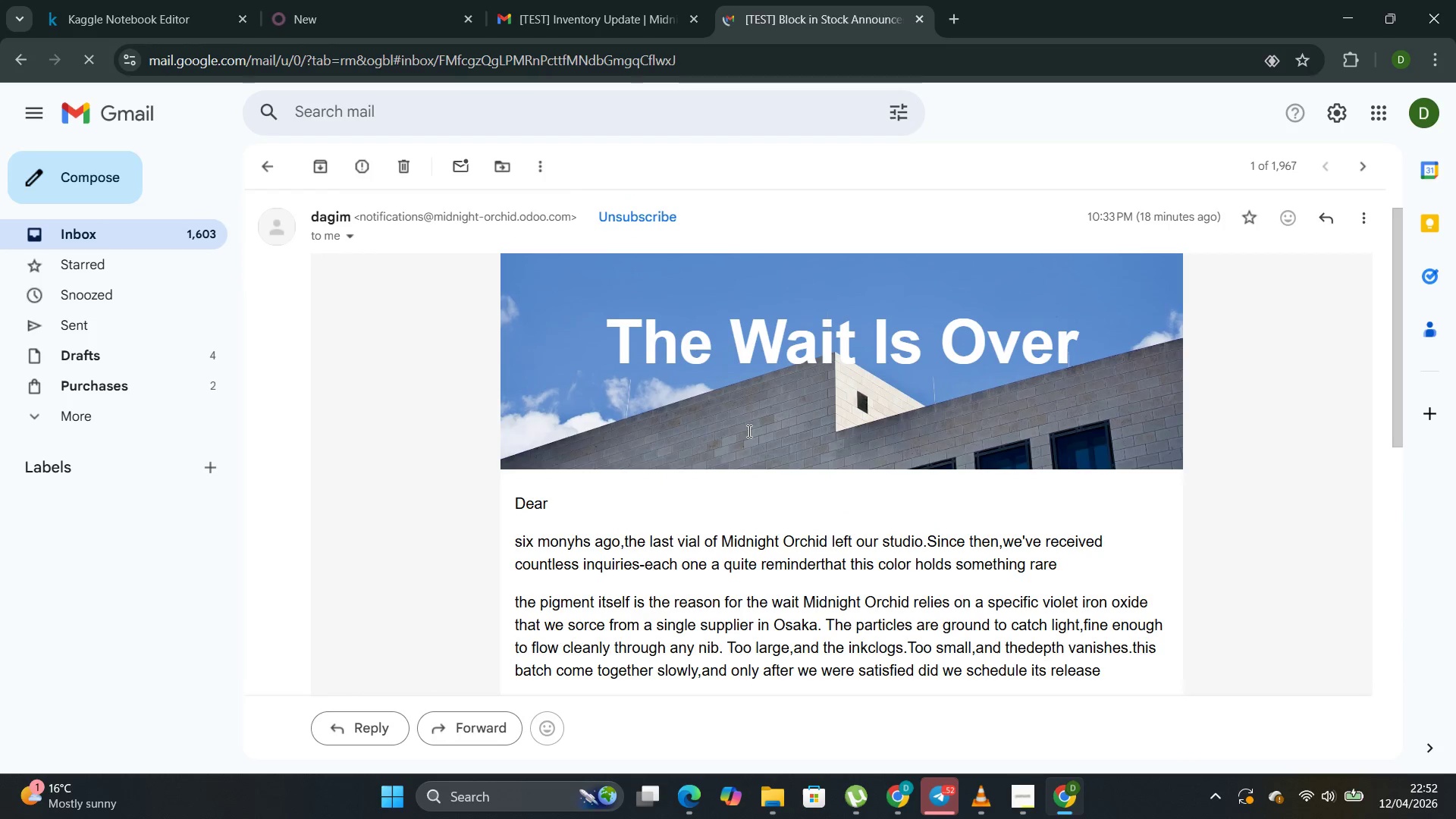 
scroll: coordinate [748, 431], scroll_direction: down, amount: 7.0
 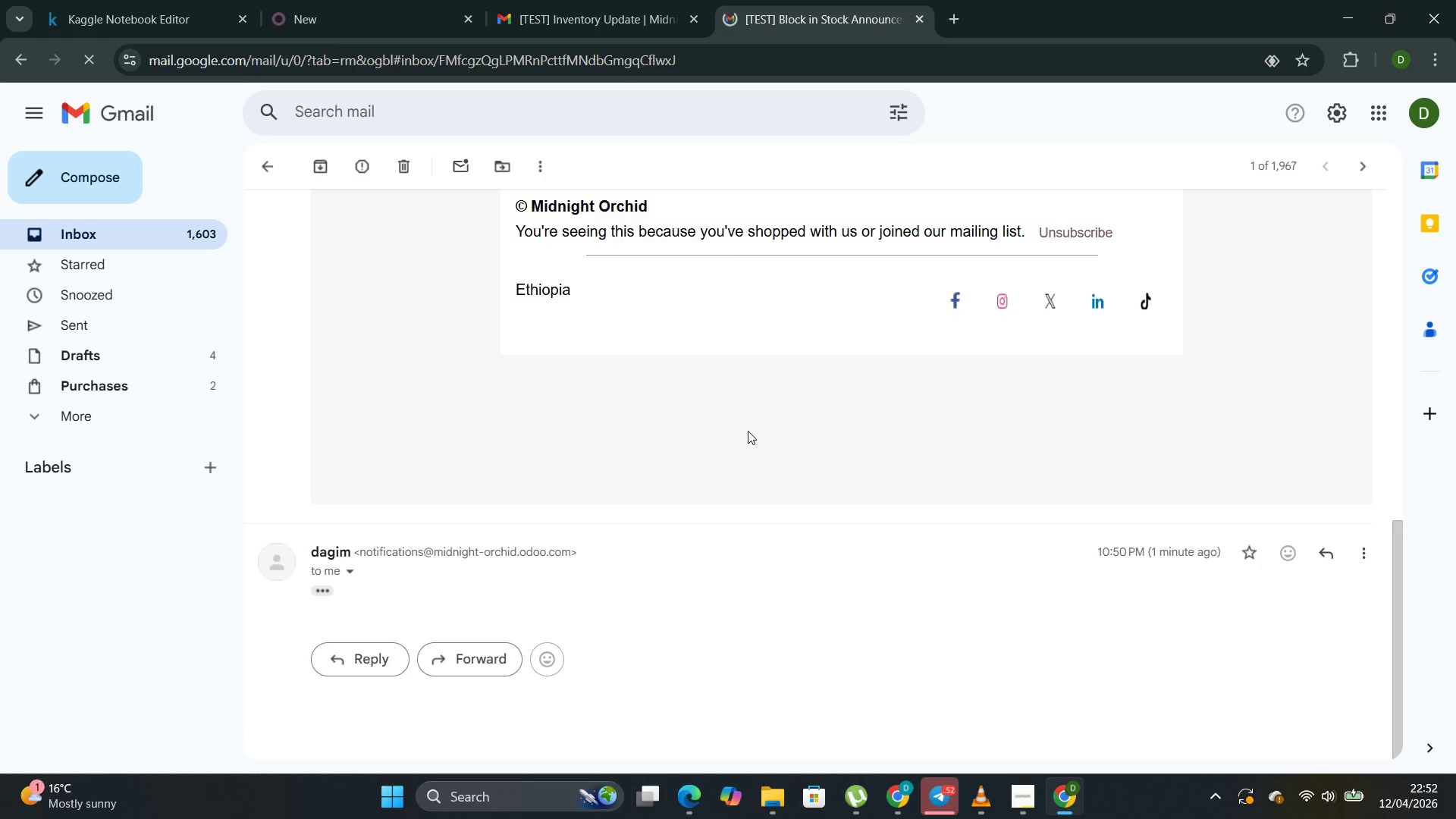 
scroll: coordinate [750, 428], scroll_direction: up, amount: 15.0
 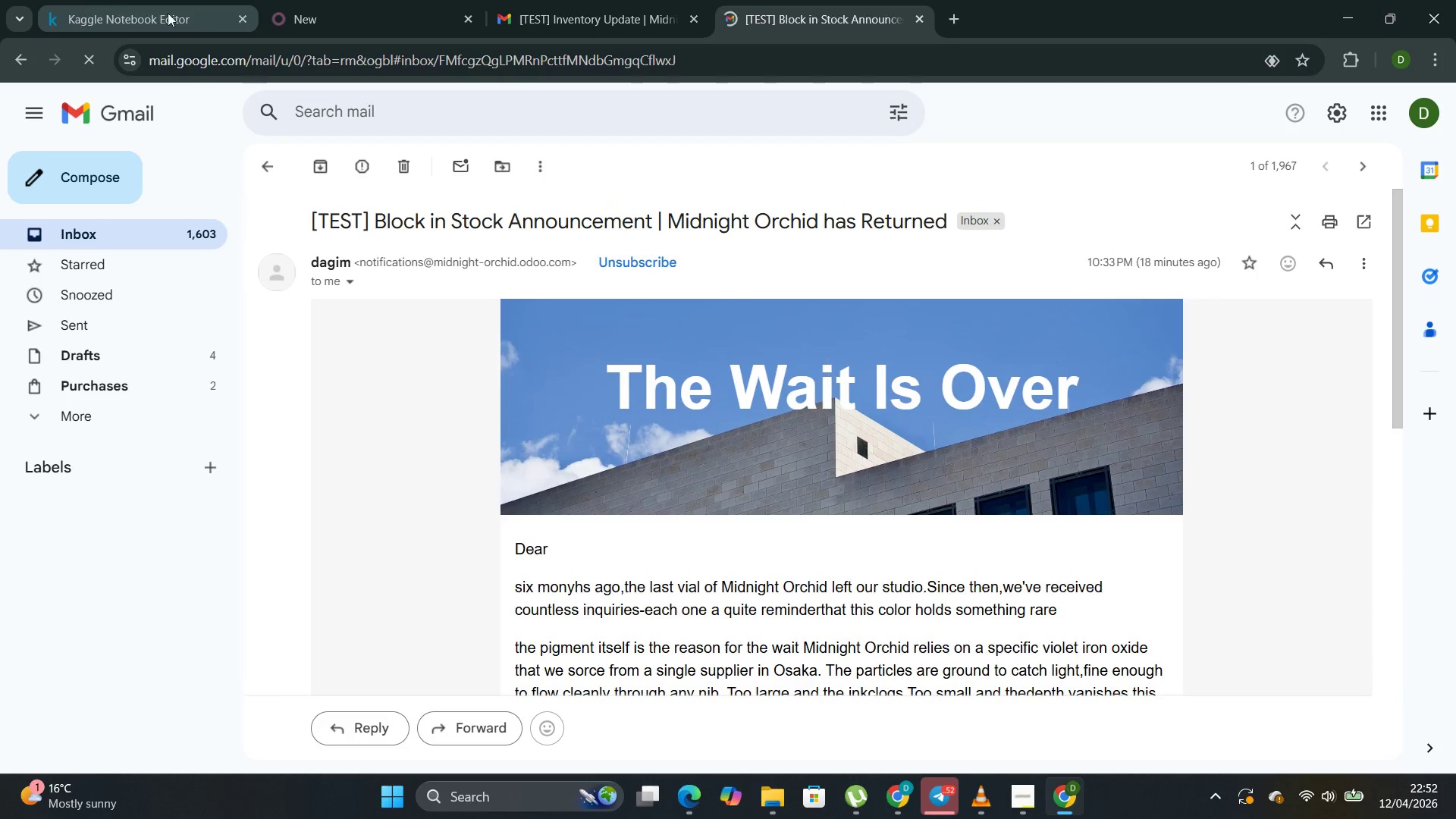 
left_click([362, 23])
 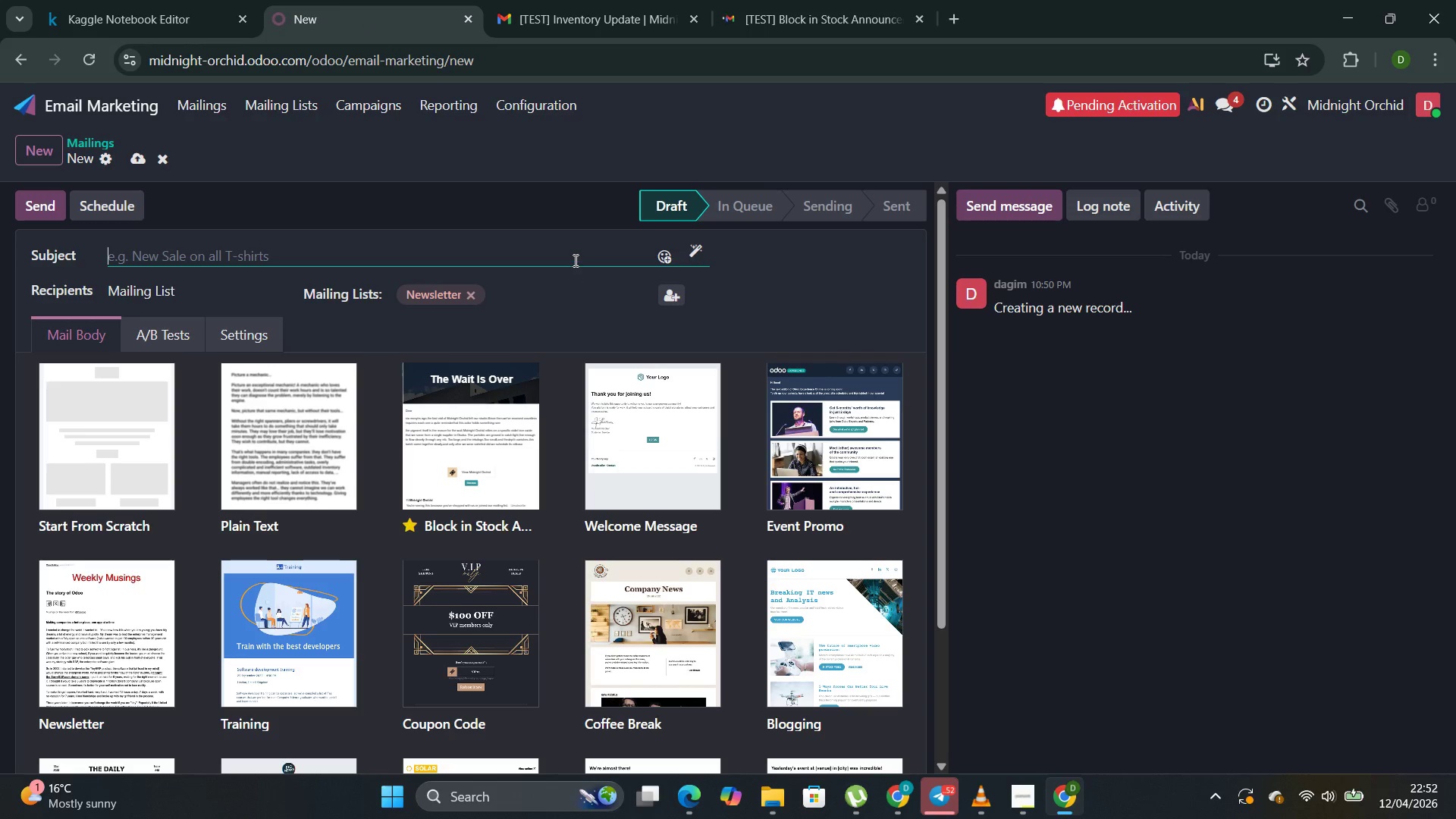 
left_click([576, 252])
 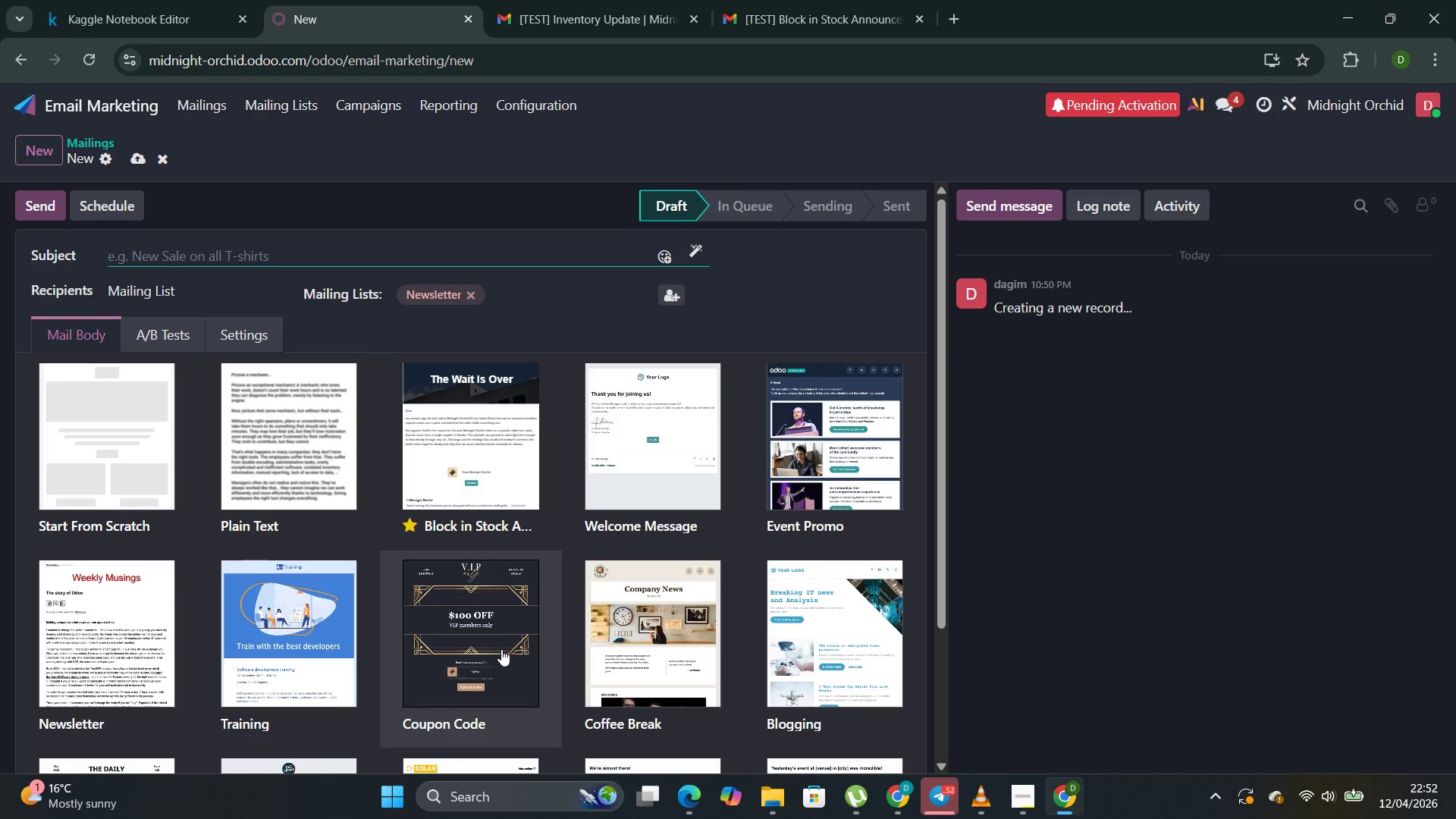 
wait(29.95)
 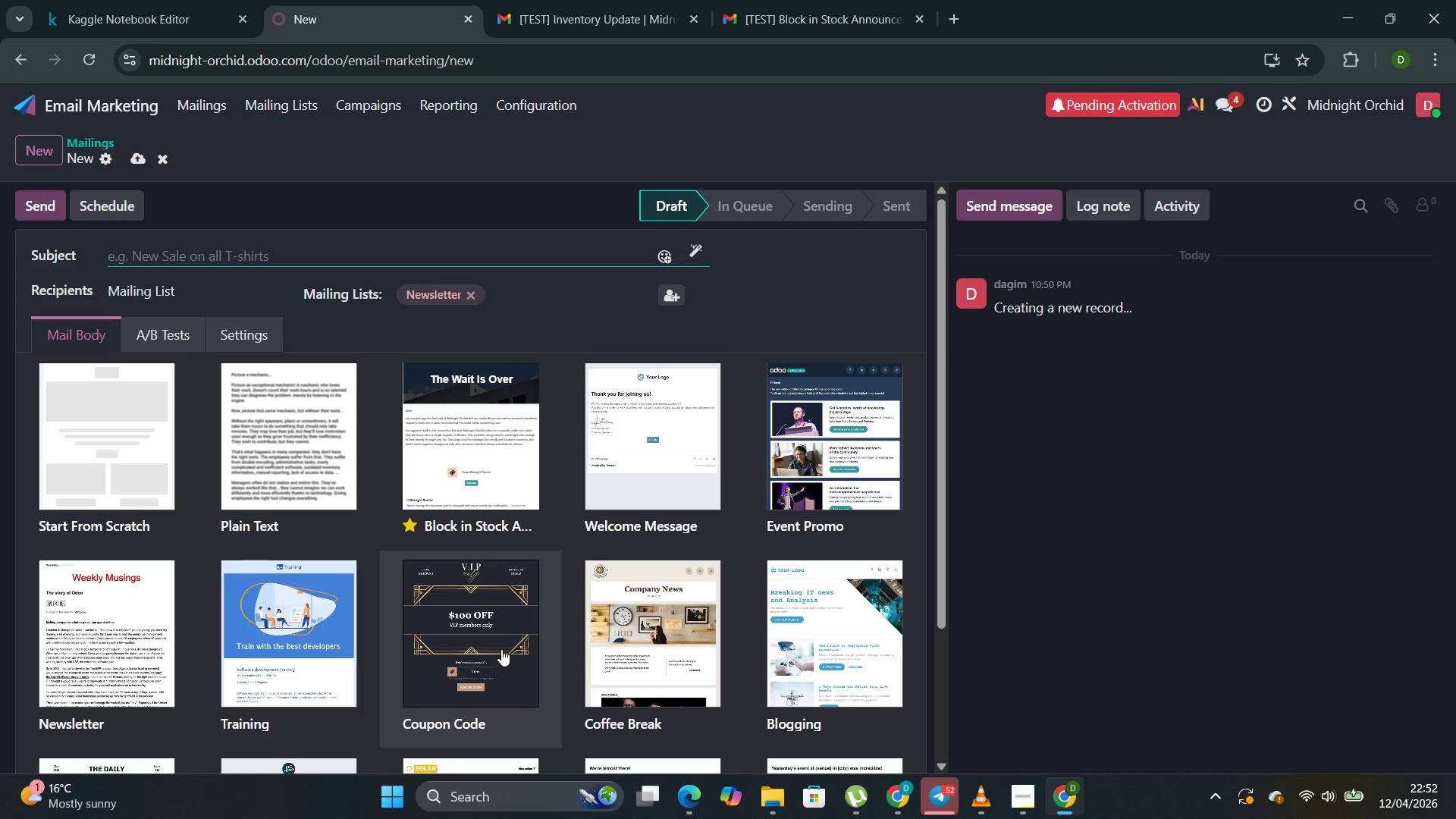 
left_click([190, 256])
 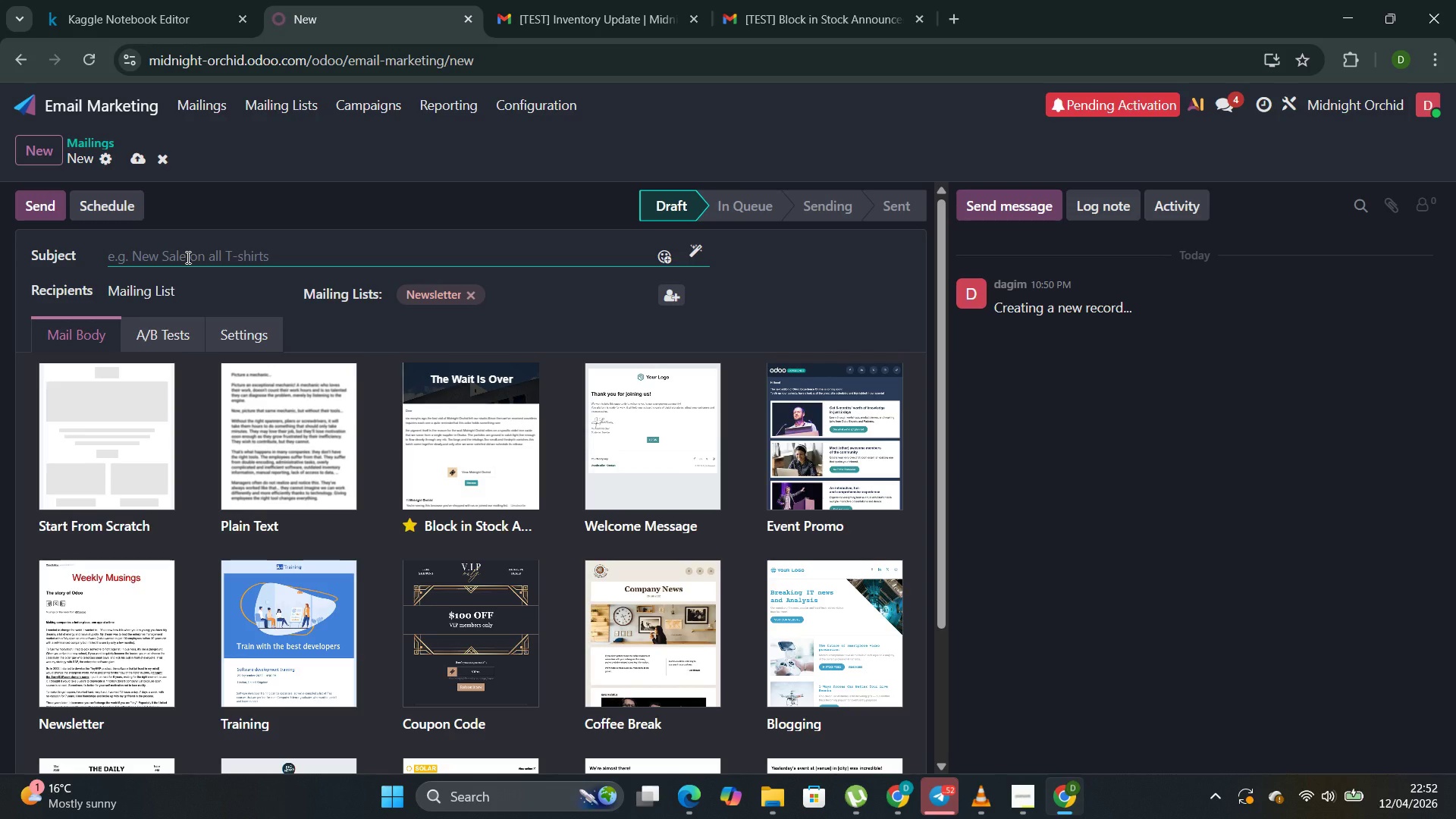 
wait(8.09)
 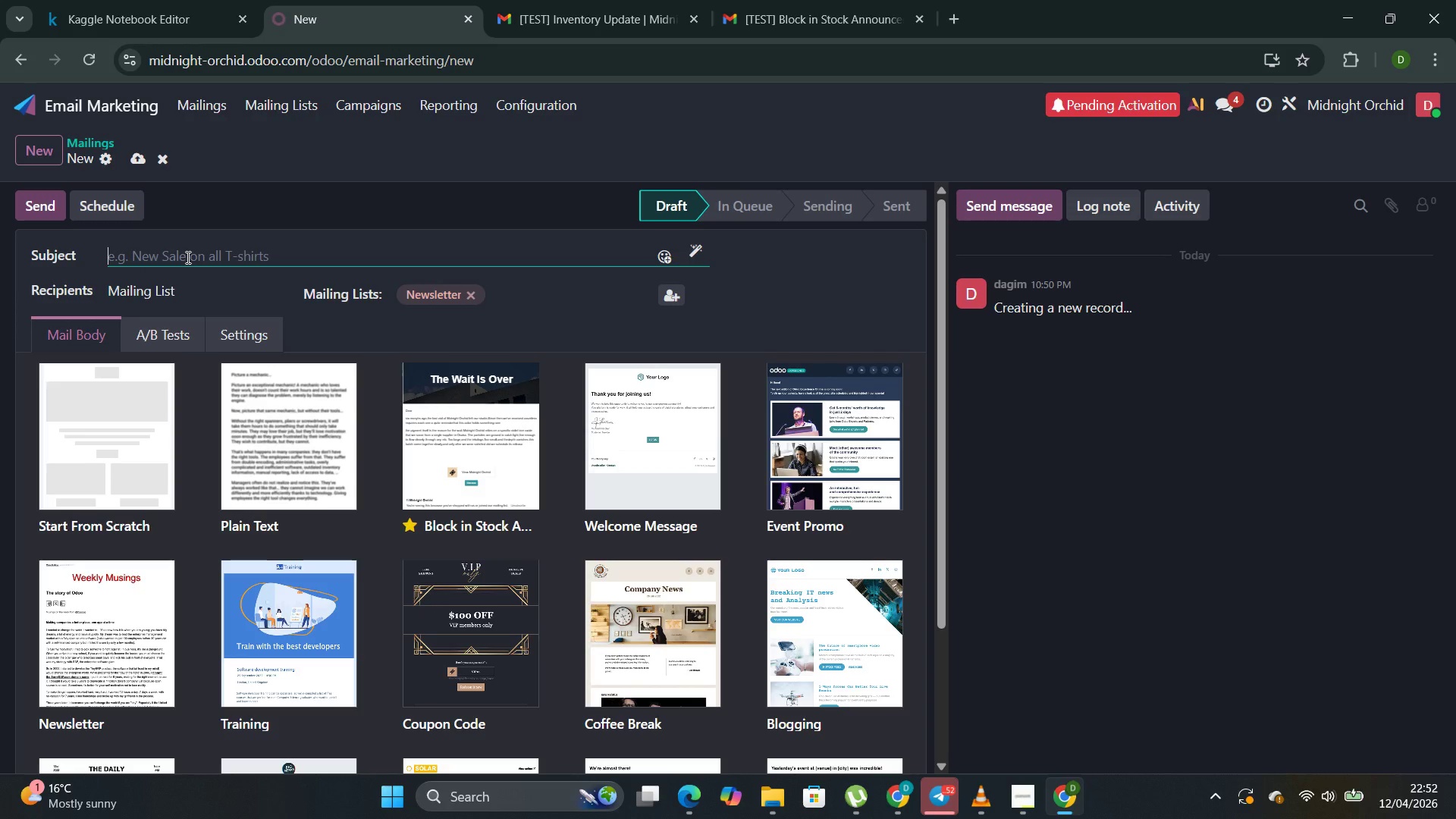 
type(Last Call \)
key(Backspace)
type(| MId)
key(Backspace)
key(Backspace)
type(idnight )
 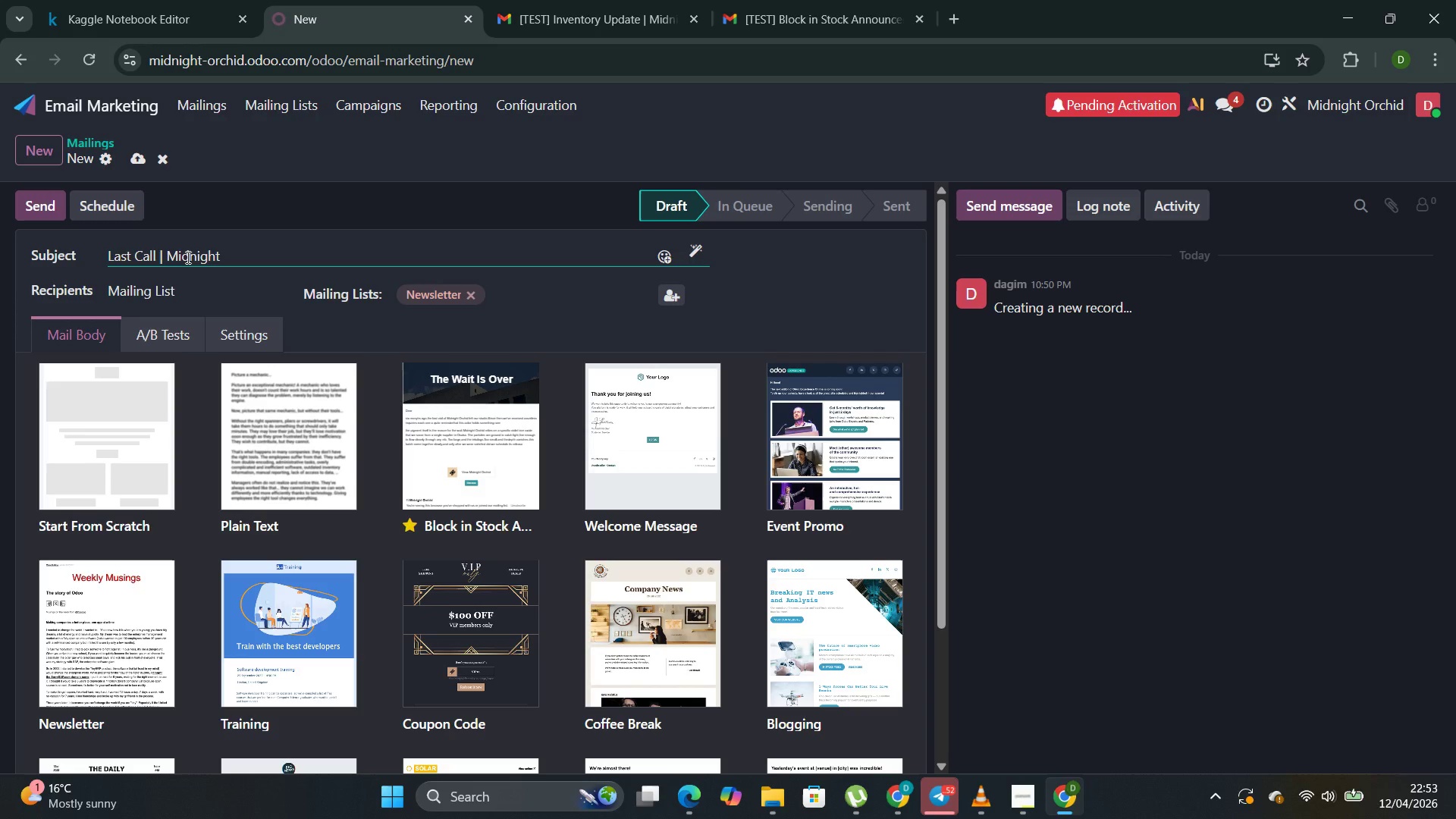 
type(Orcg)
key(Backspace)
type(hid )
 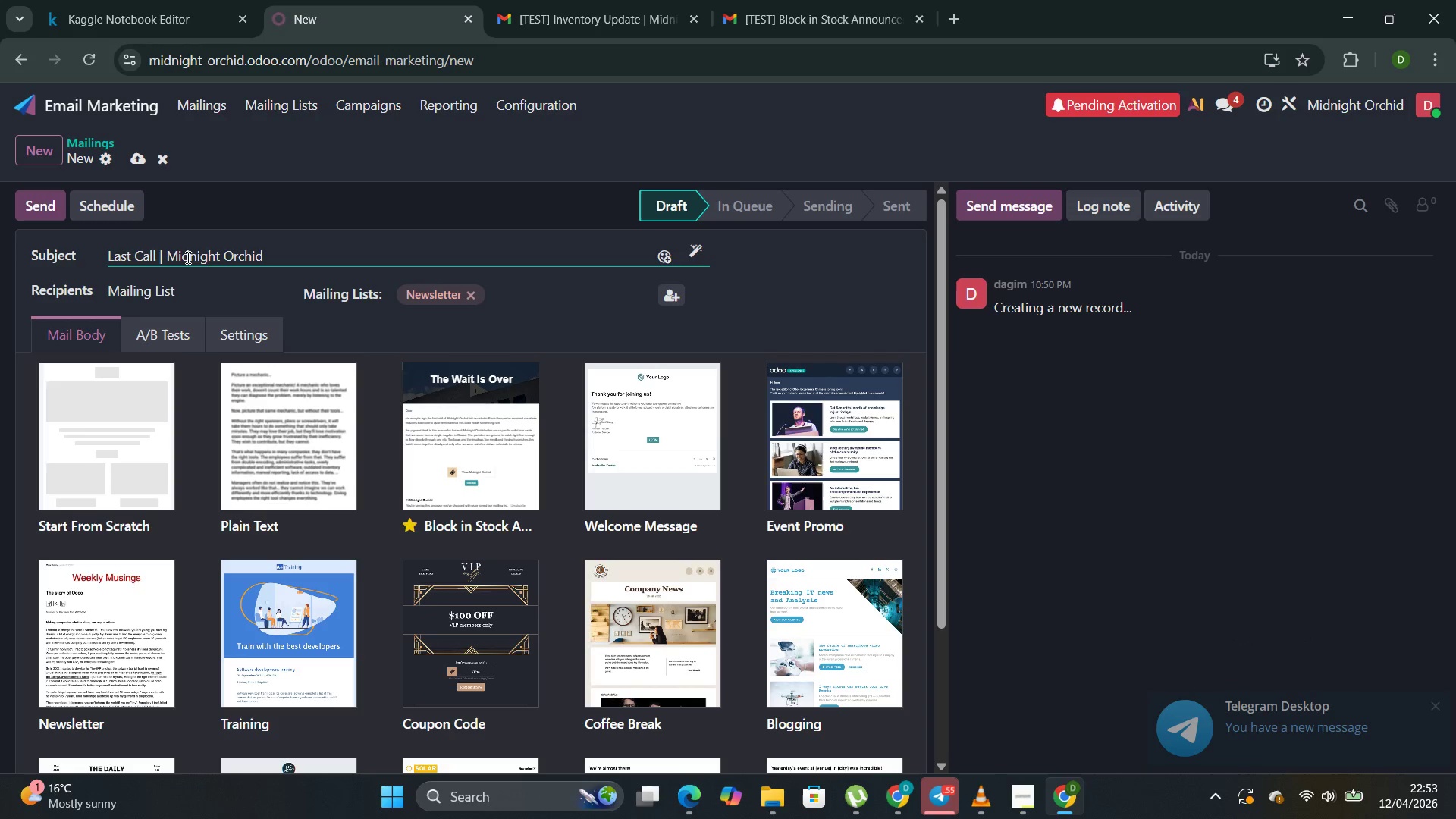 
wait(6.91)
 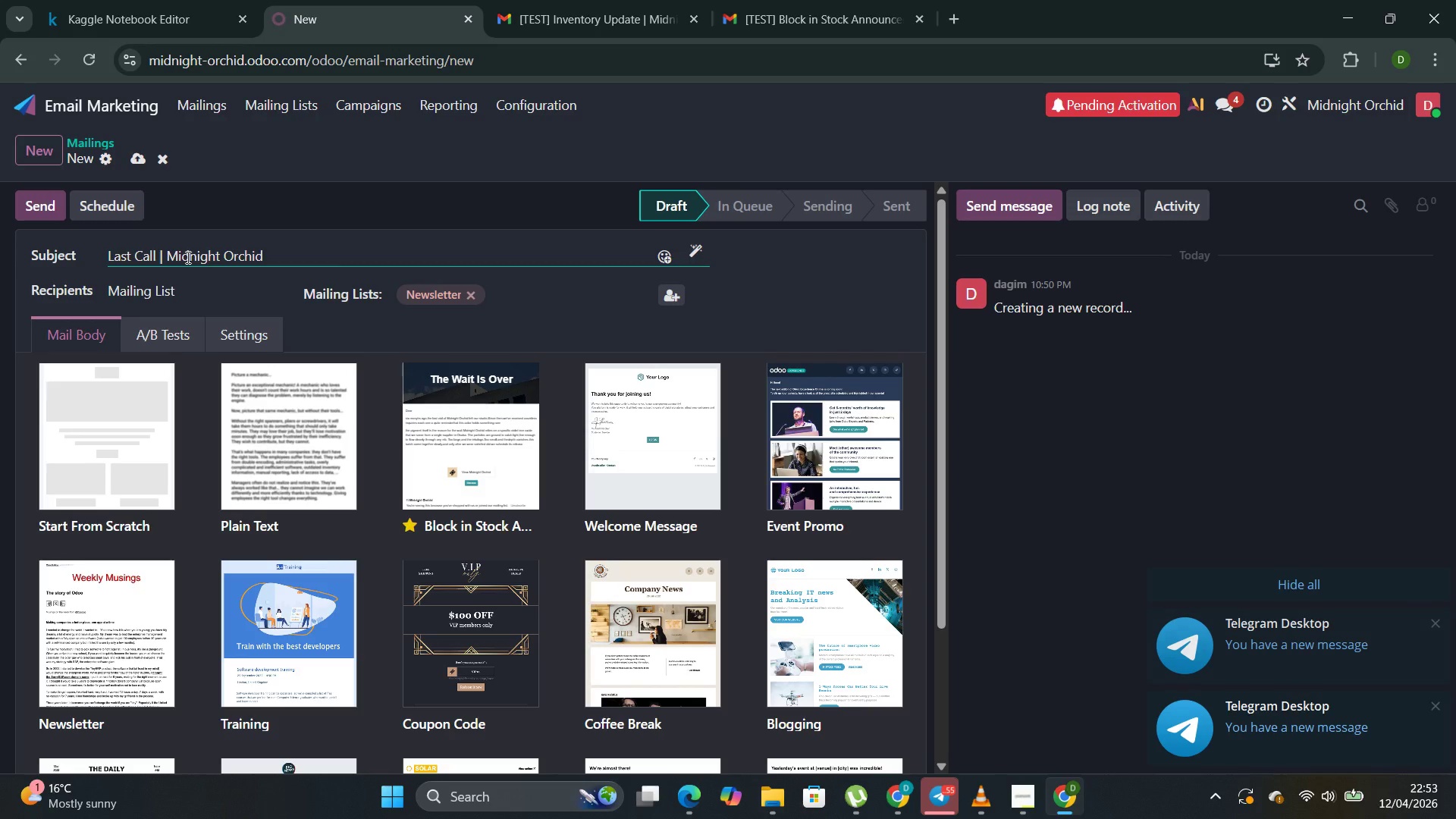 
hold_key(key=ShiftLeft, duration=0.8)
 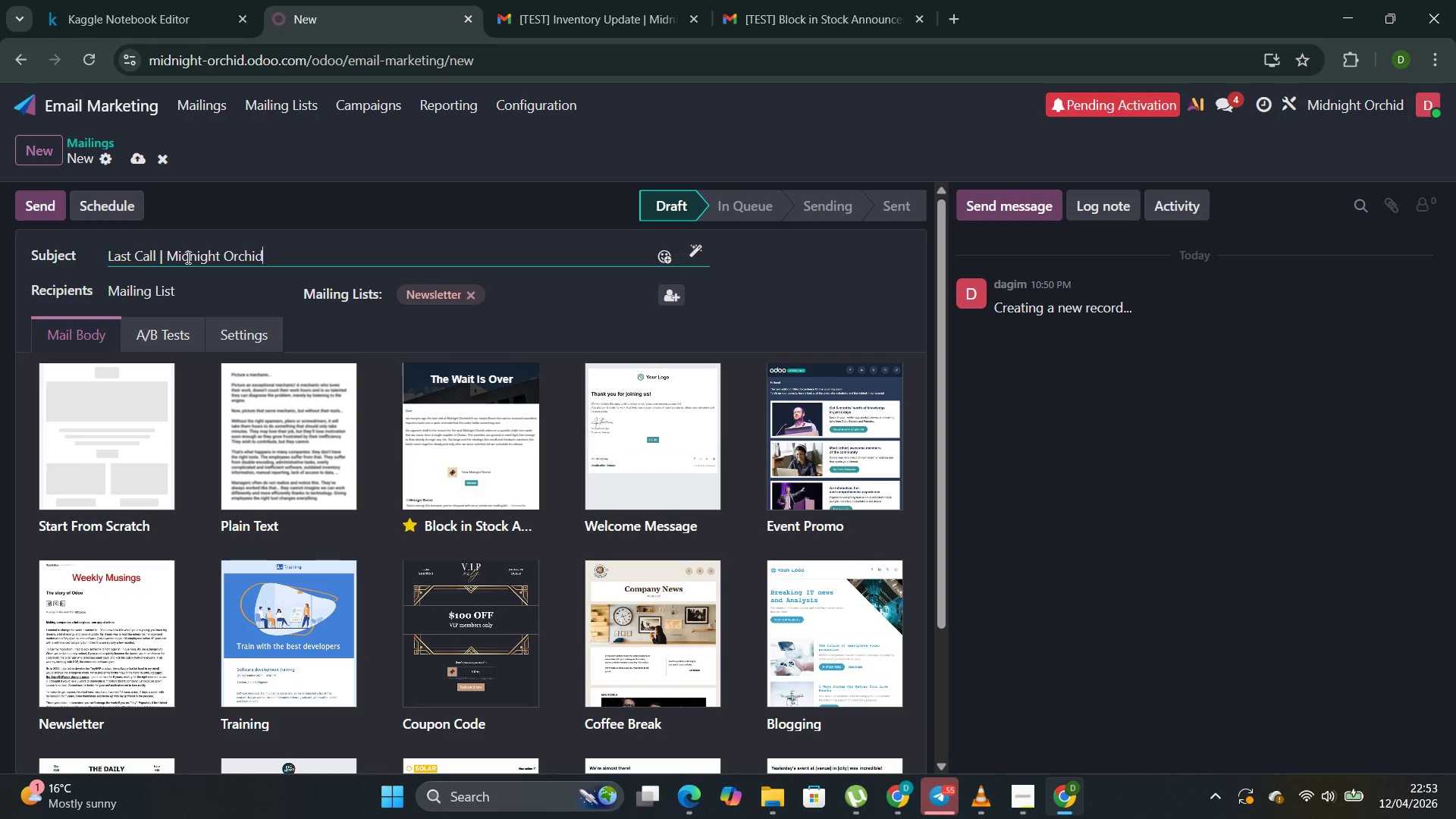 
key(Backspace)
type(: Final Availability)
key(Backspace)
type([F12])
 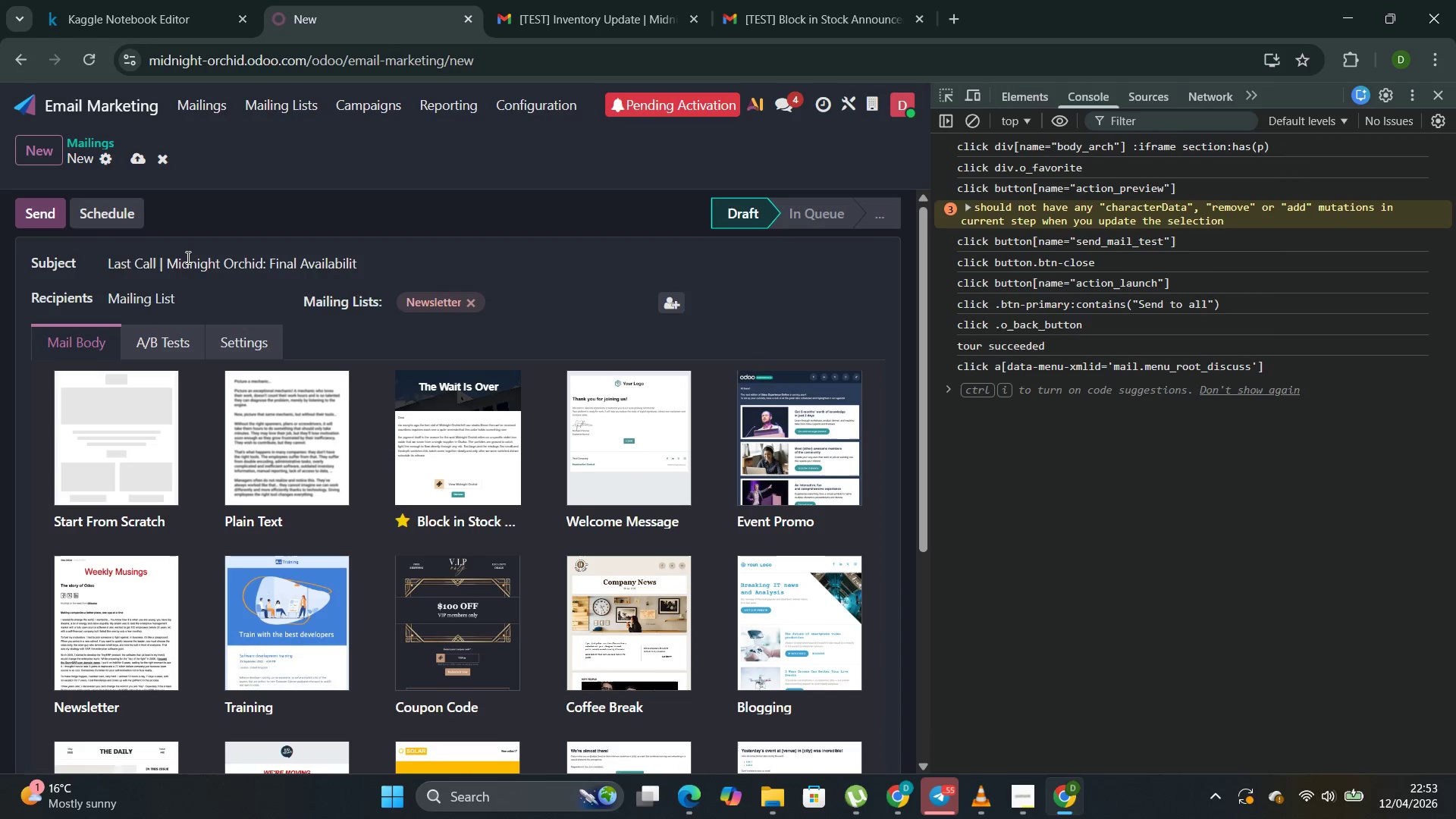 
wait(10.31)
 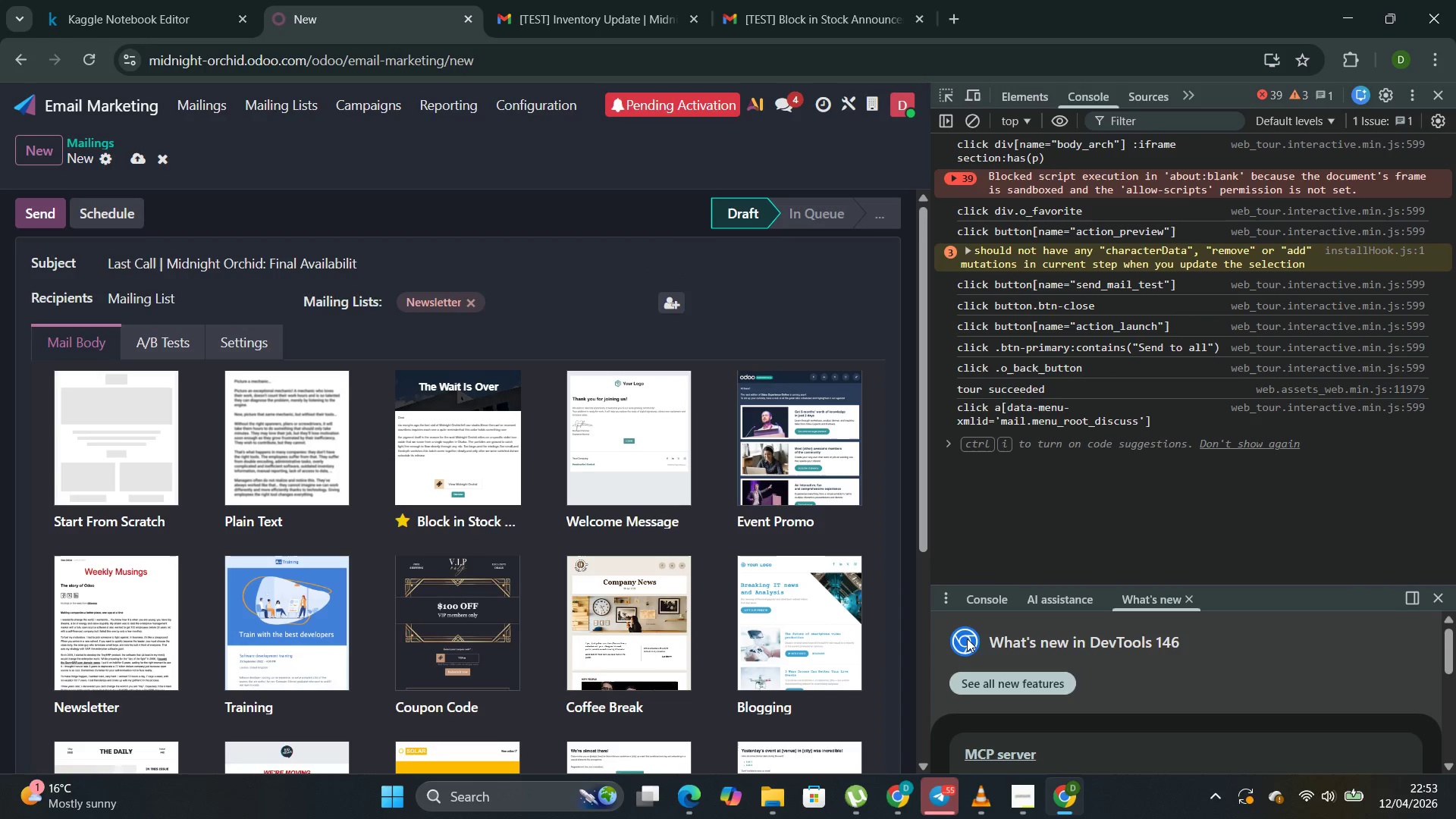 
left_click([1446, 99])
 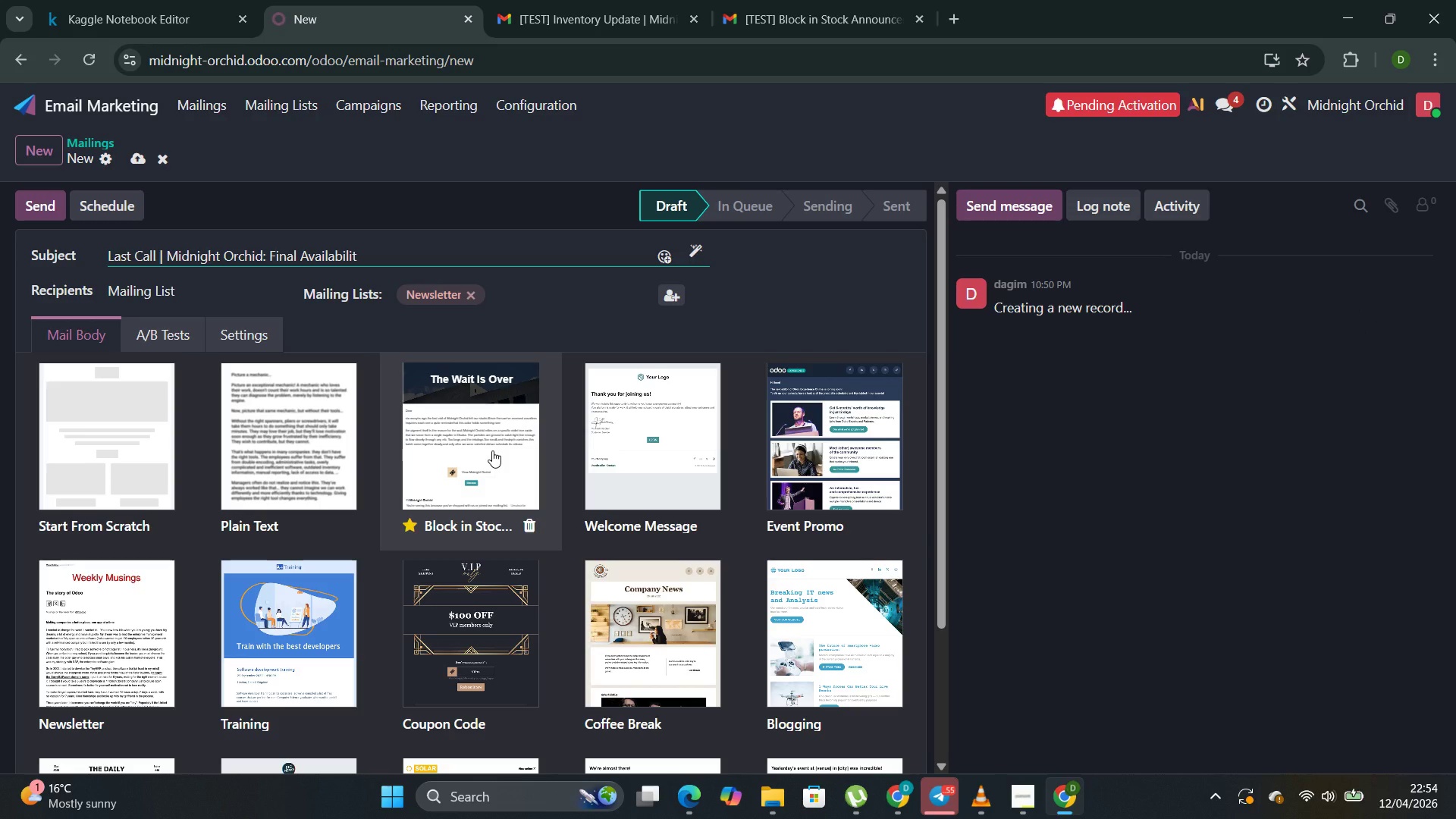 
wait(23.83)
 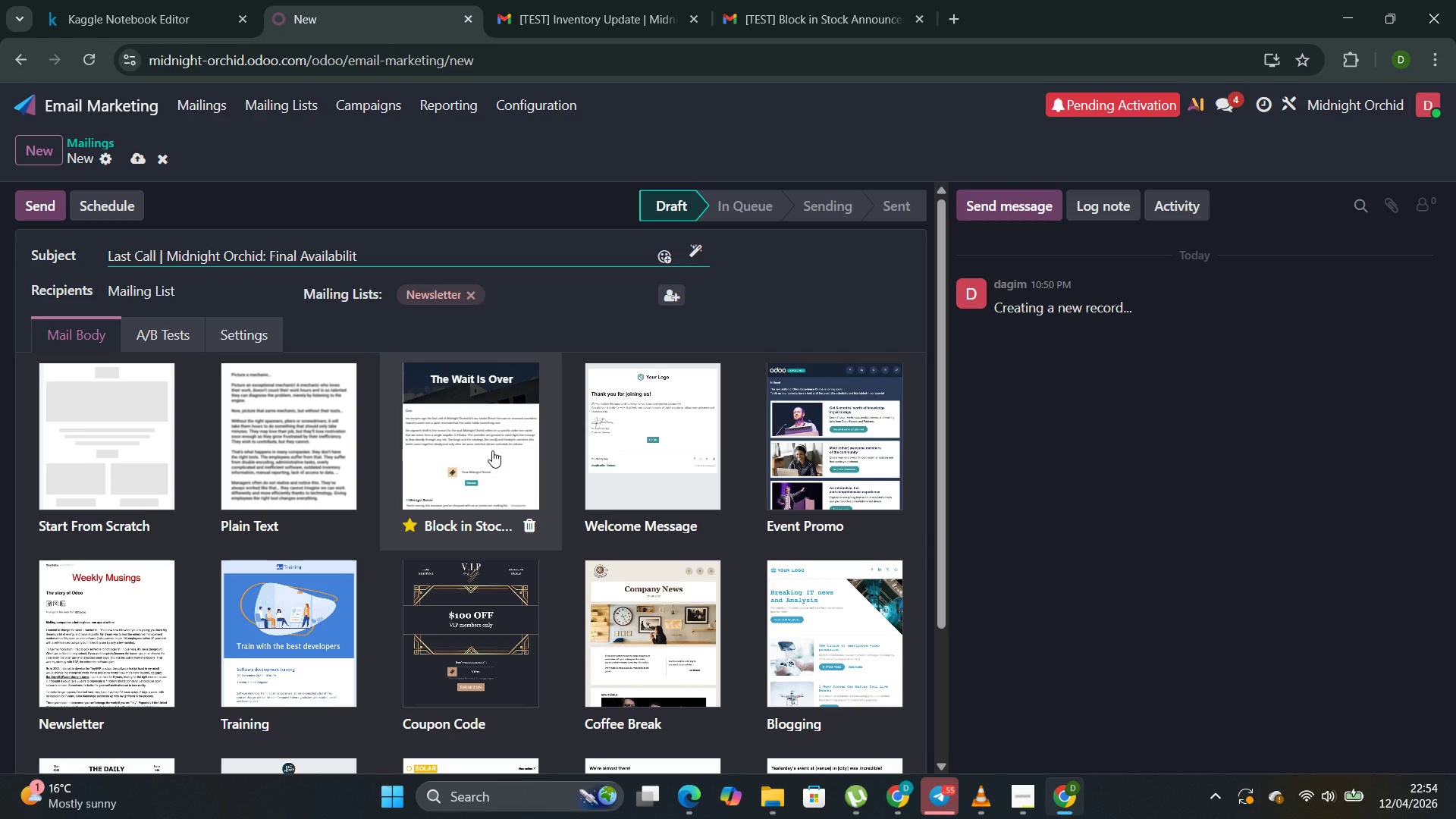 
scroll: coordinate [662, 532], scroll_direction: down, amount: 1.0
 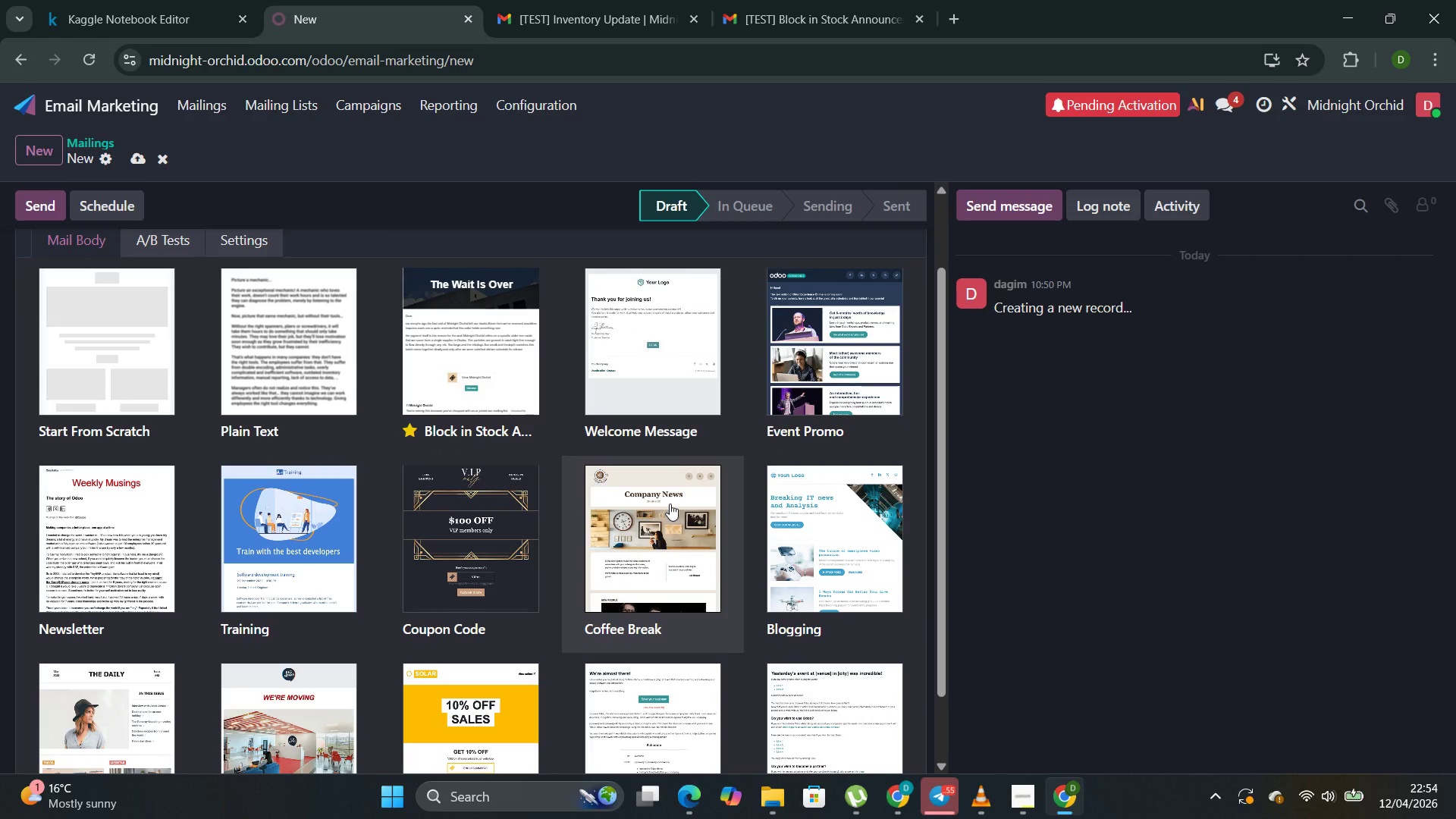 
wait(5.61)
 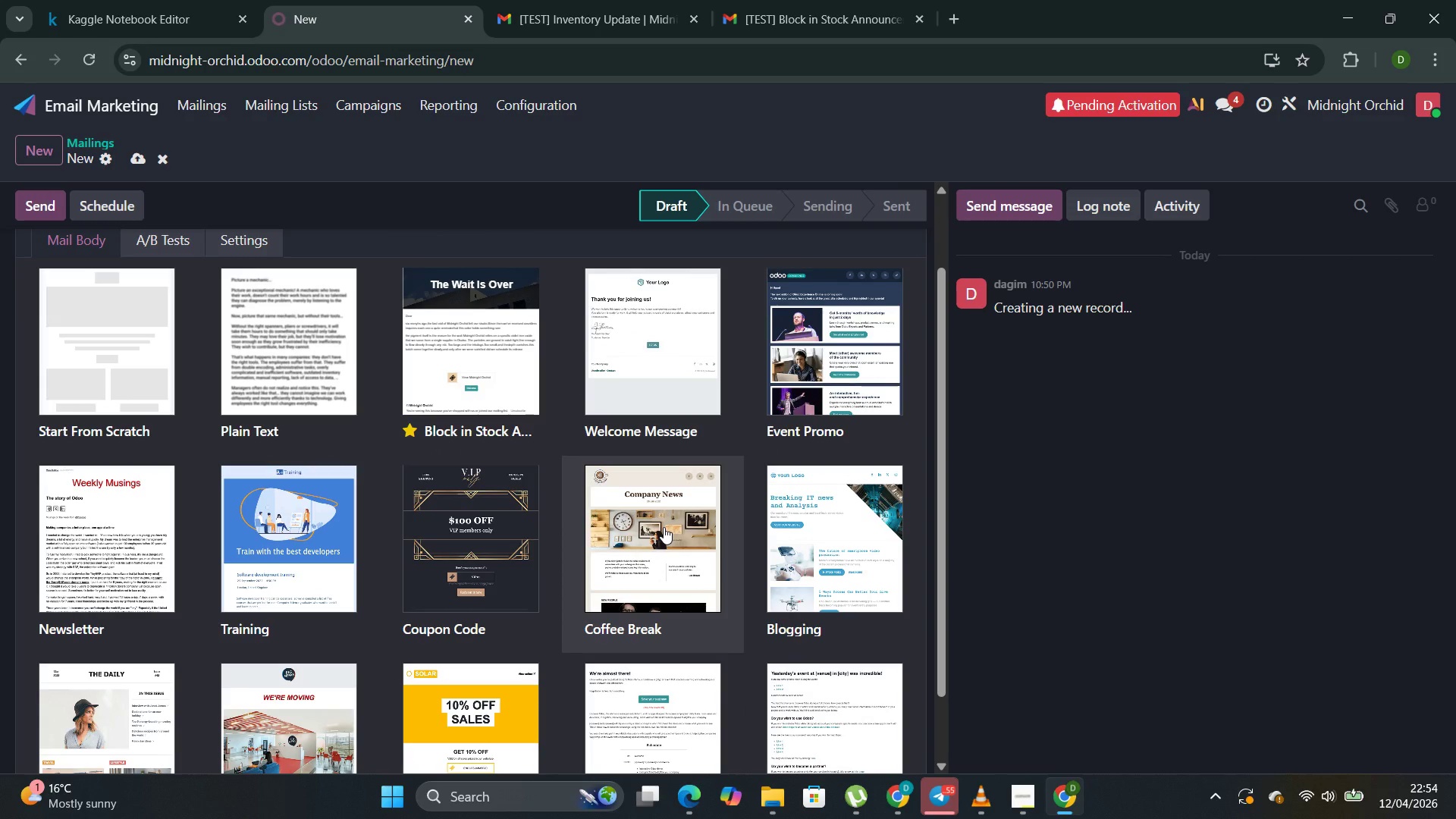 
scroll: coordinate [670, 502], scroll_direction: down, amount: 1.0
 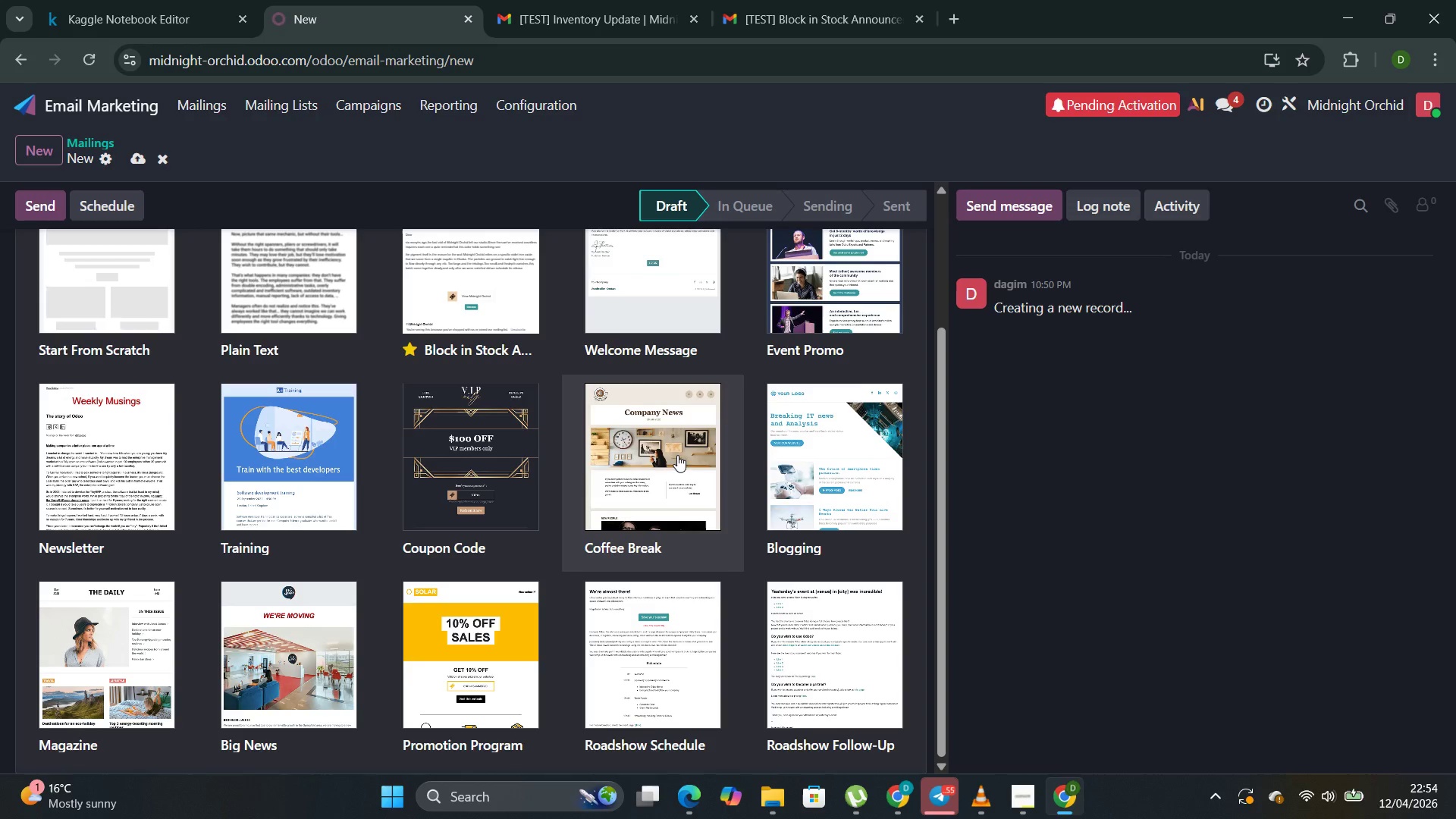 
wait(7.66)
 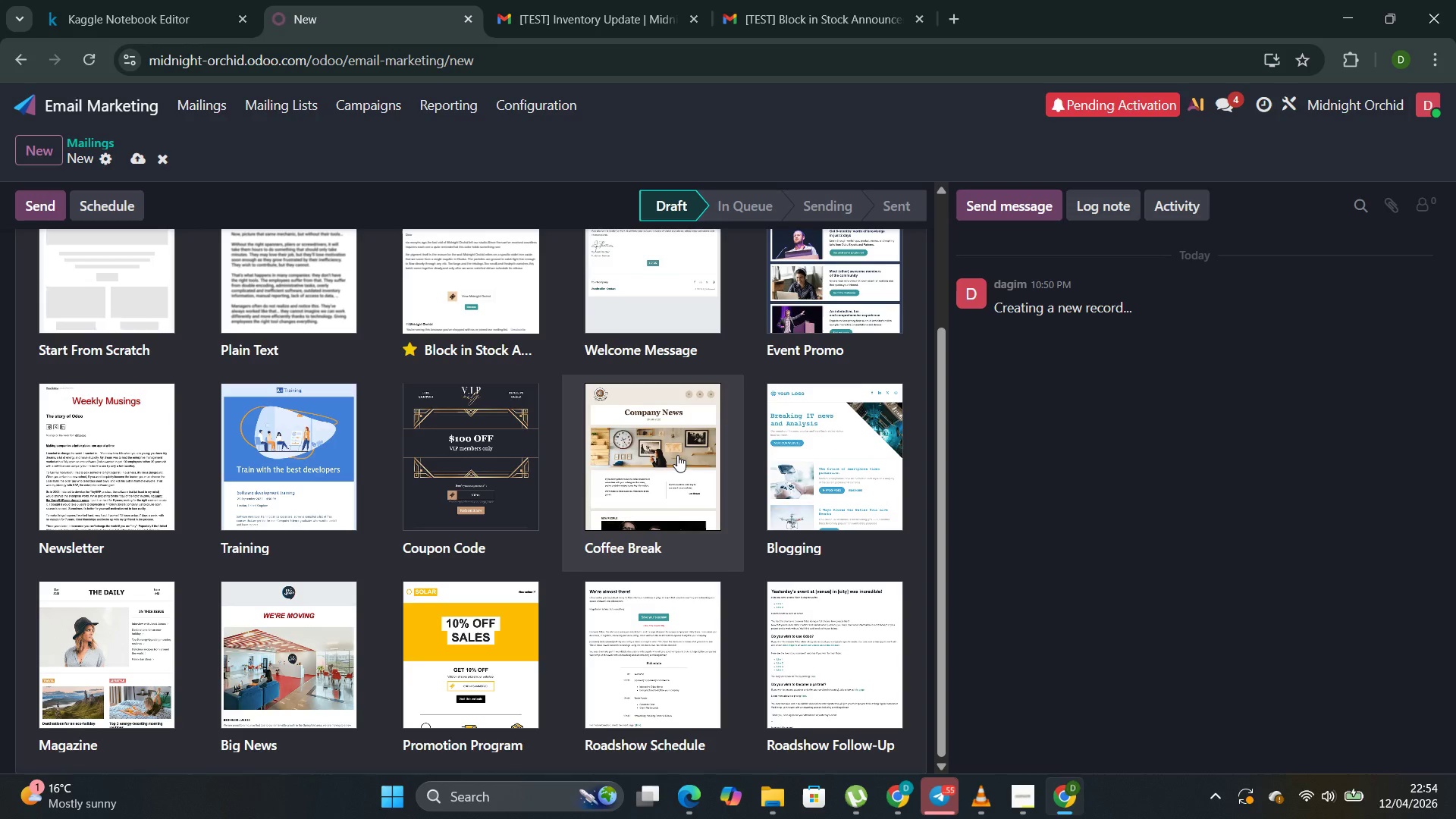 
left_click([57, 256])
 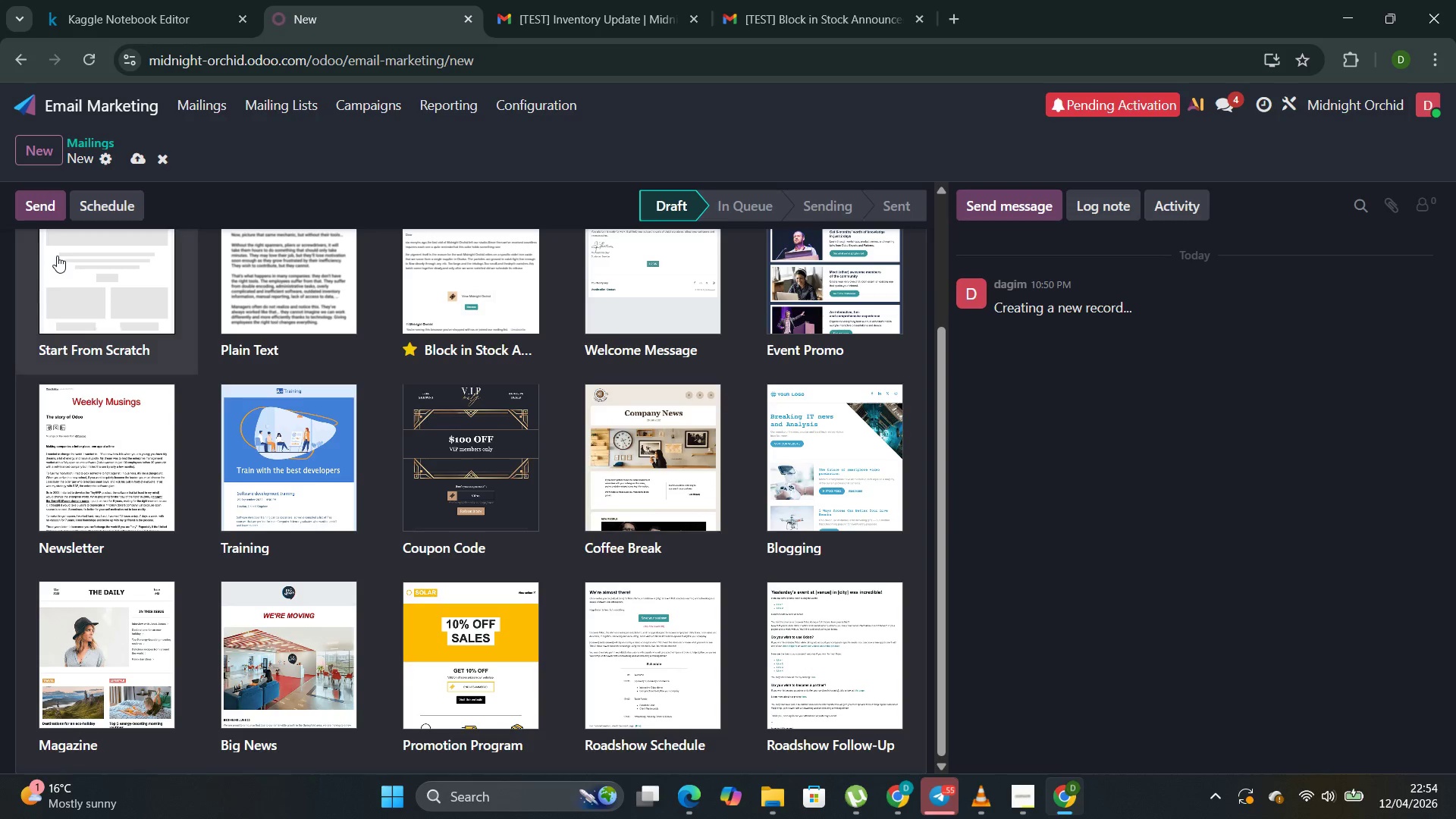 
mouse_move([83, 243])
 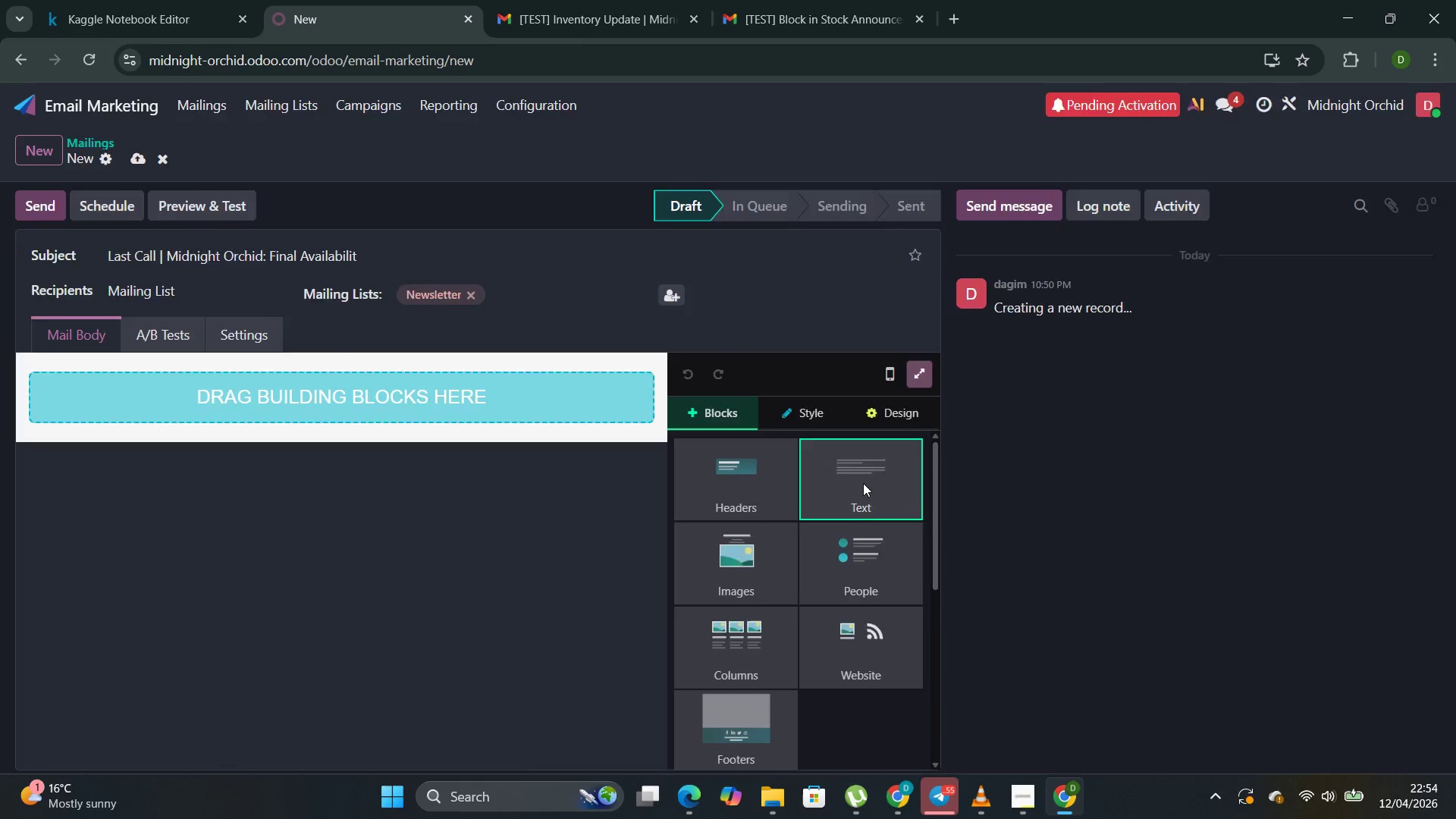 
left_click([612, 210])
 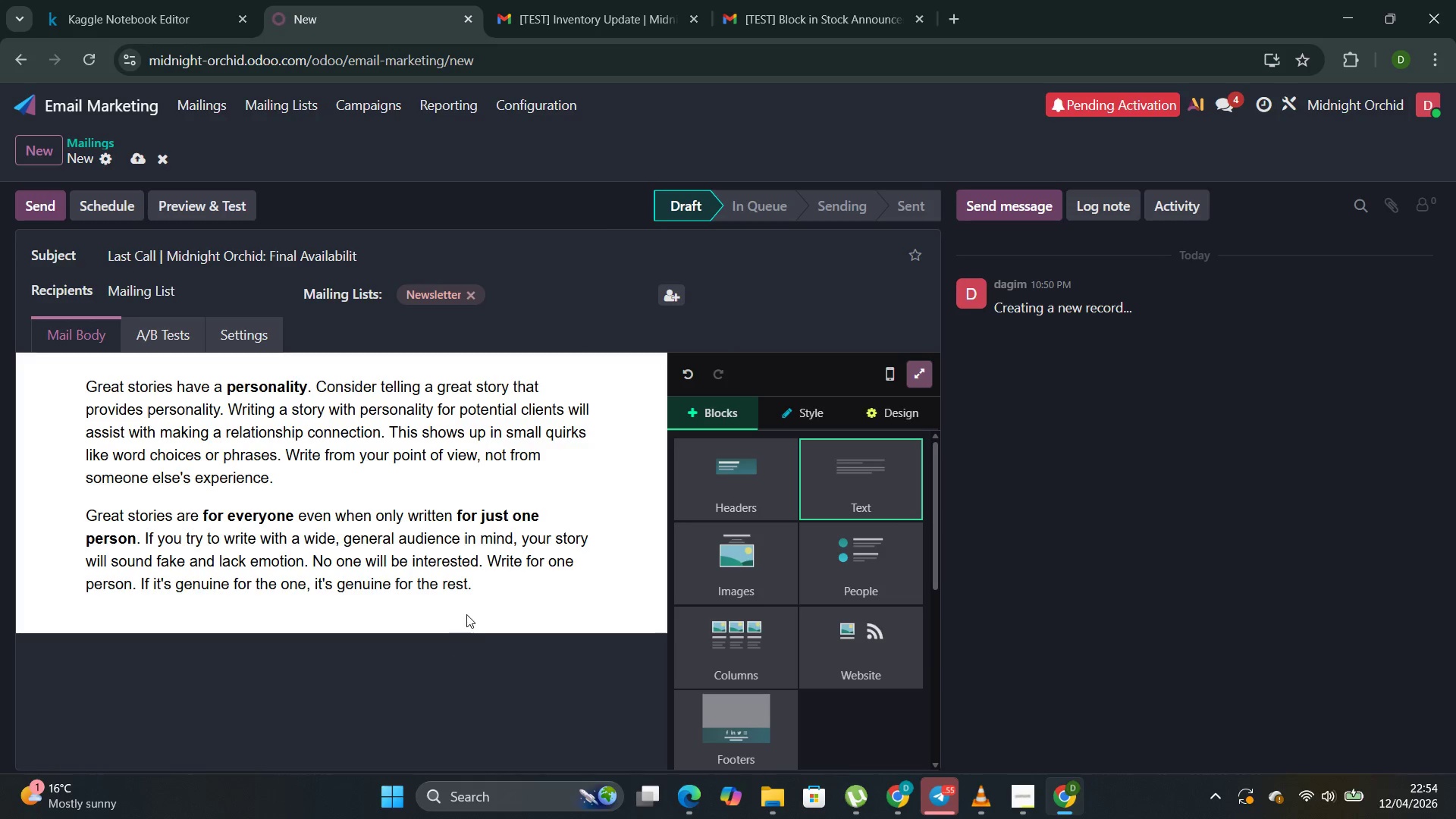 
left_click_drag(start_coordinate=[482, 581], to_coordinate=[93, 378])
 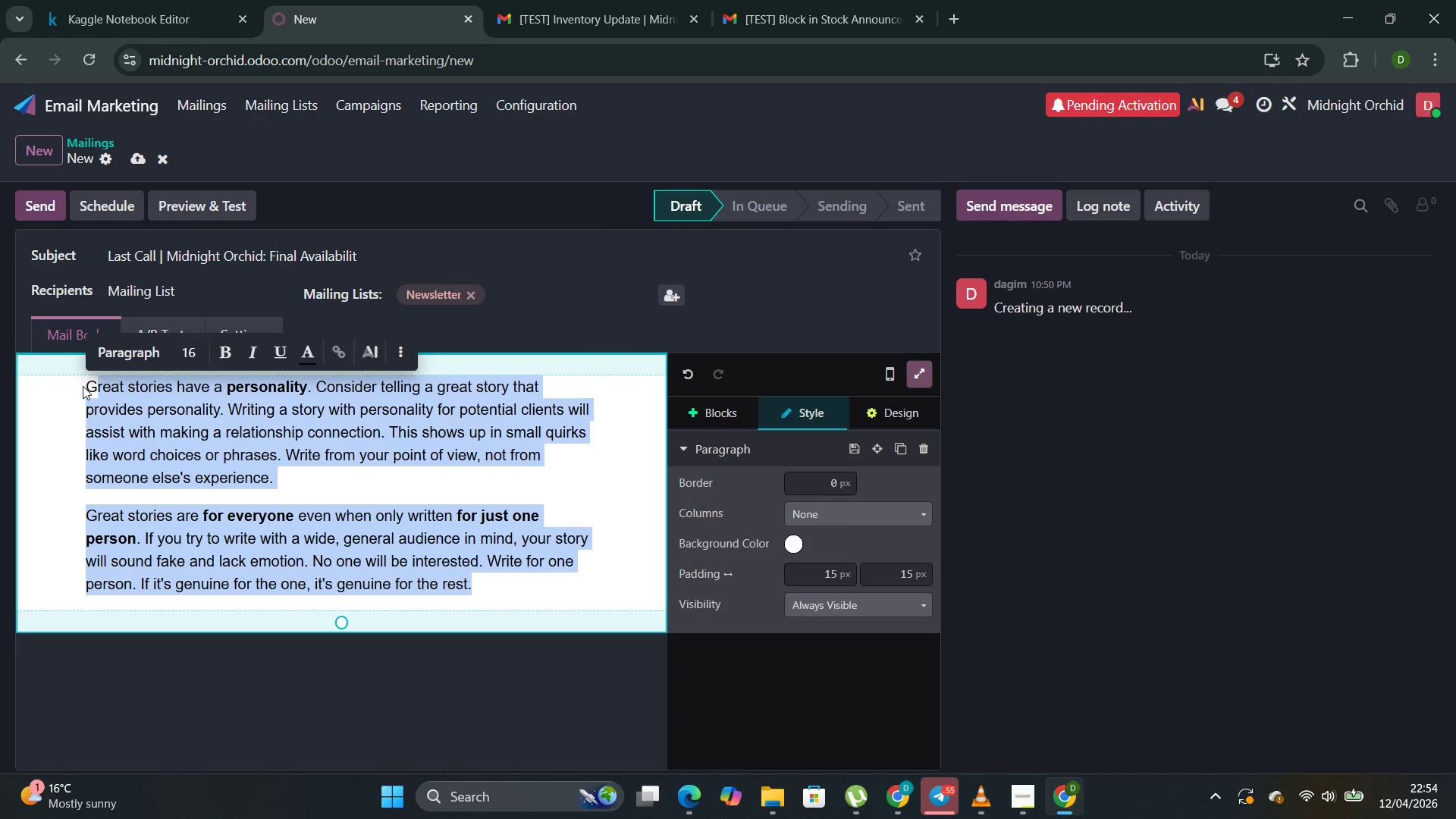 
key(Backspace)
 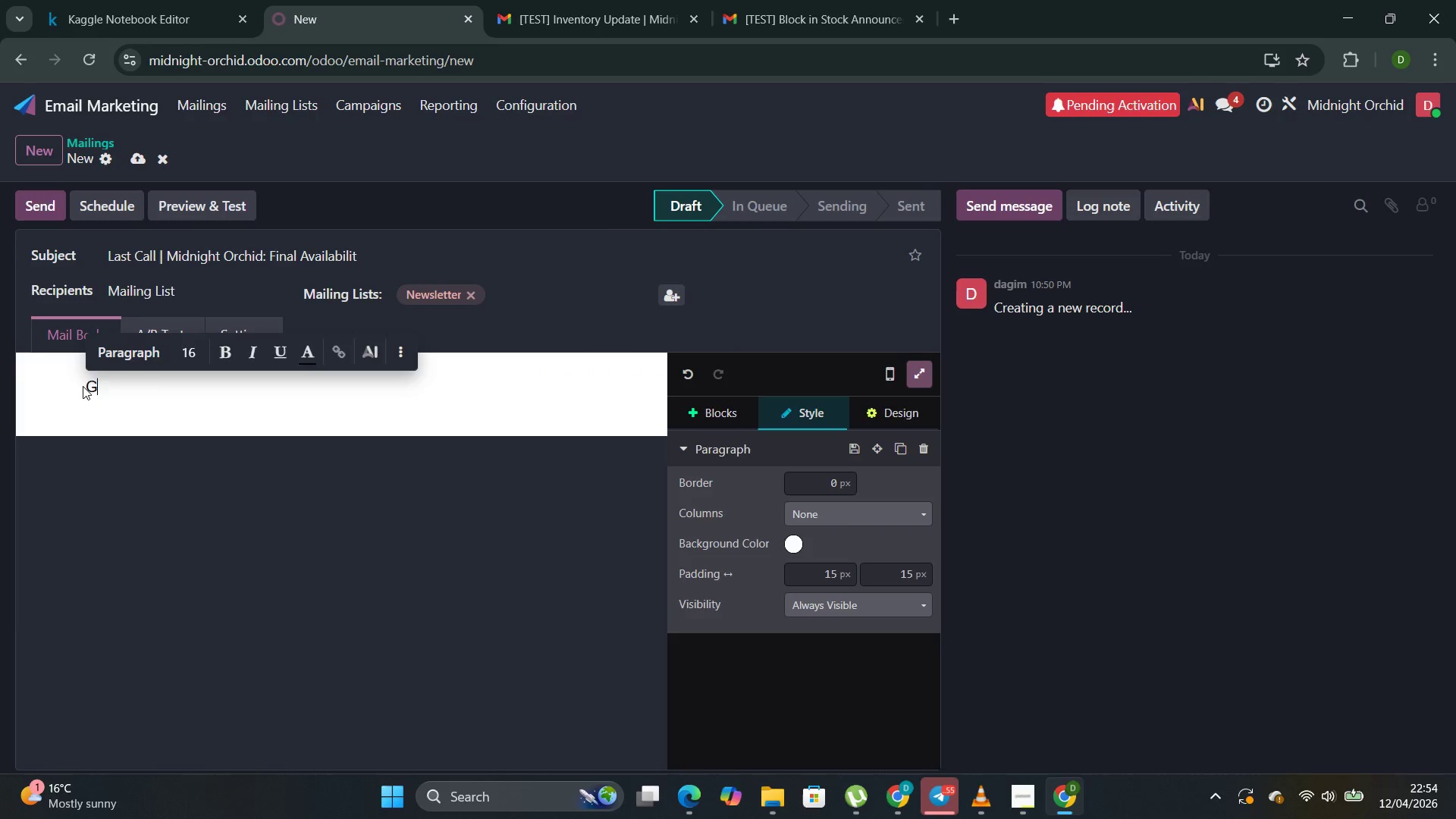 
key(Backspace)
 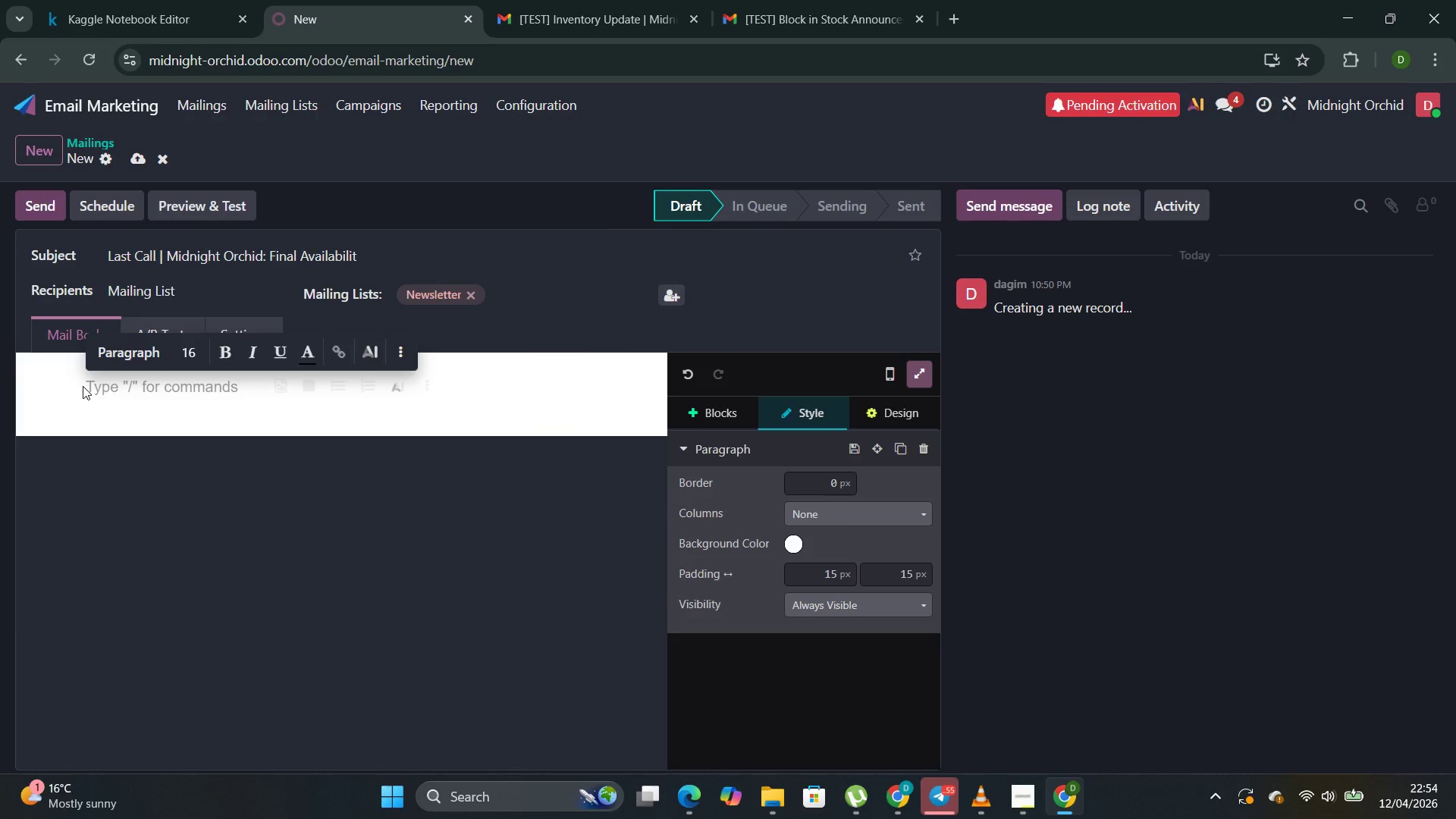 
wait(8.12)
 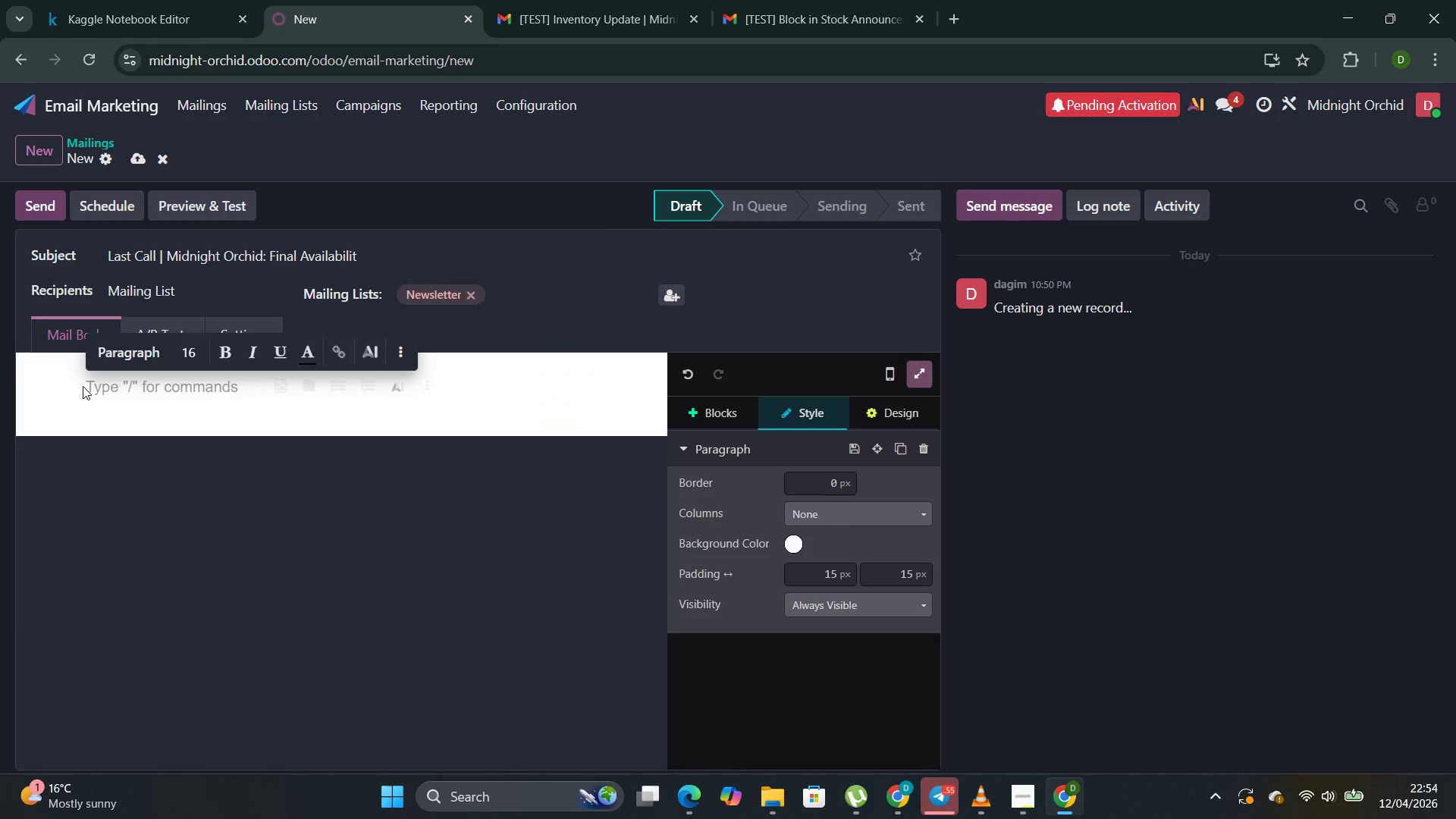 
left_click([734, 557])
 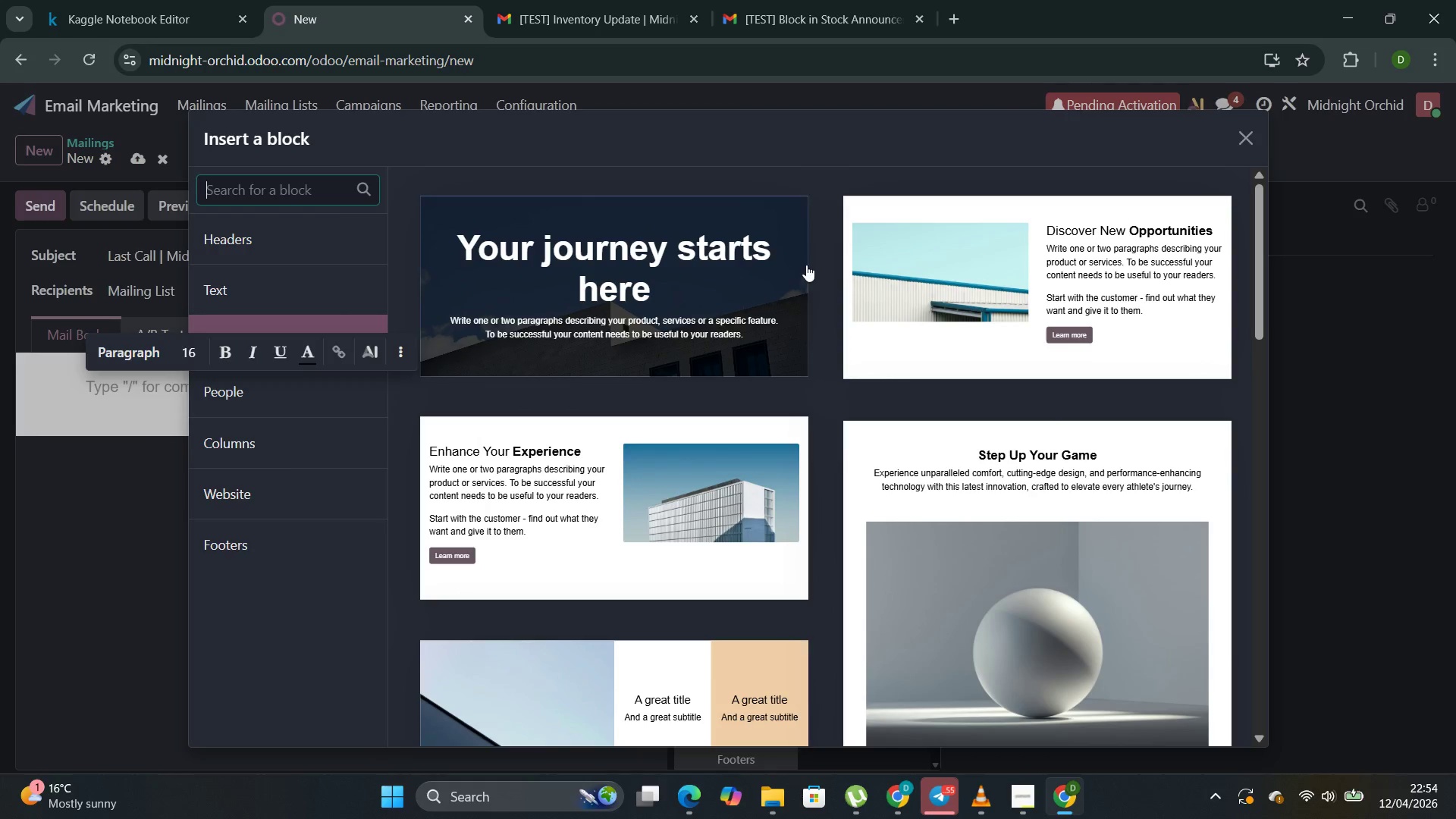 
wait(8.64)
 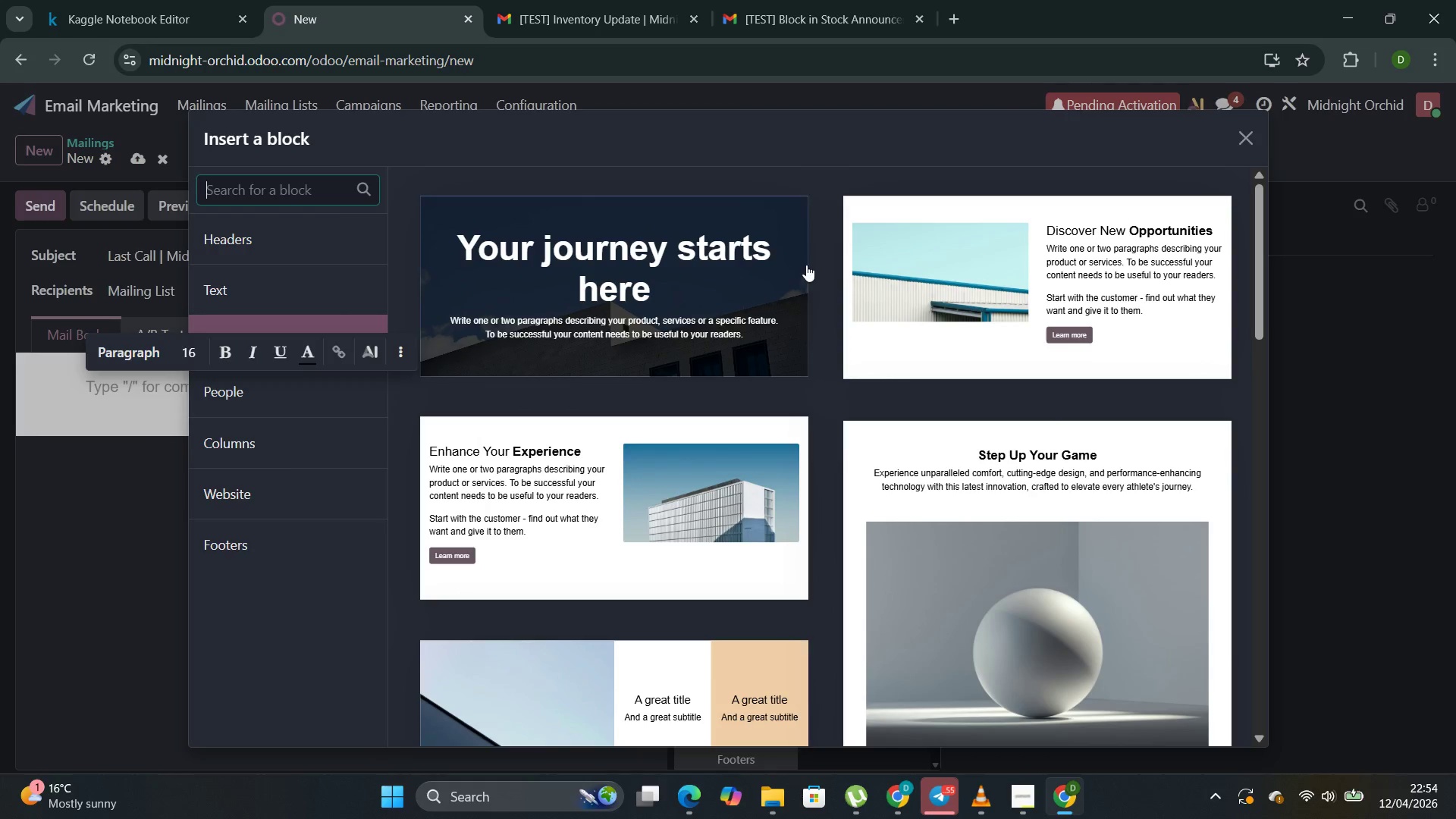 
left_click([786, 268])
 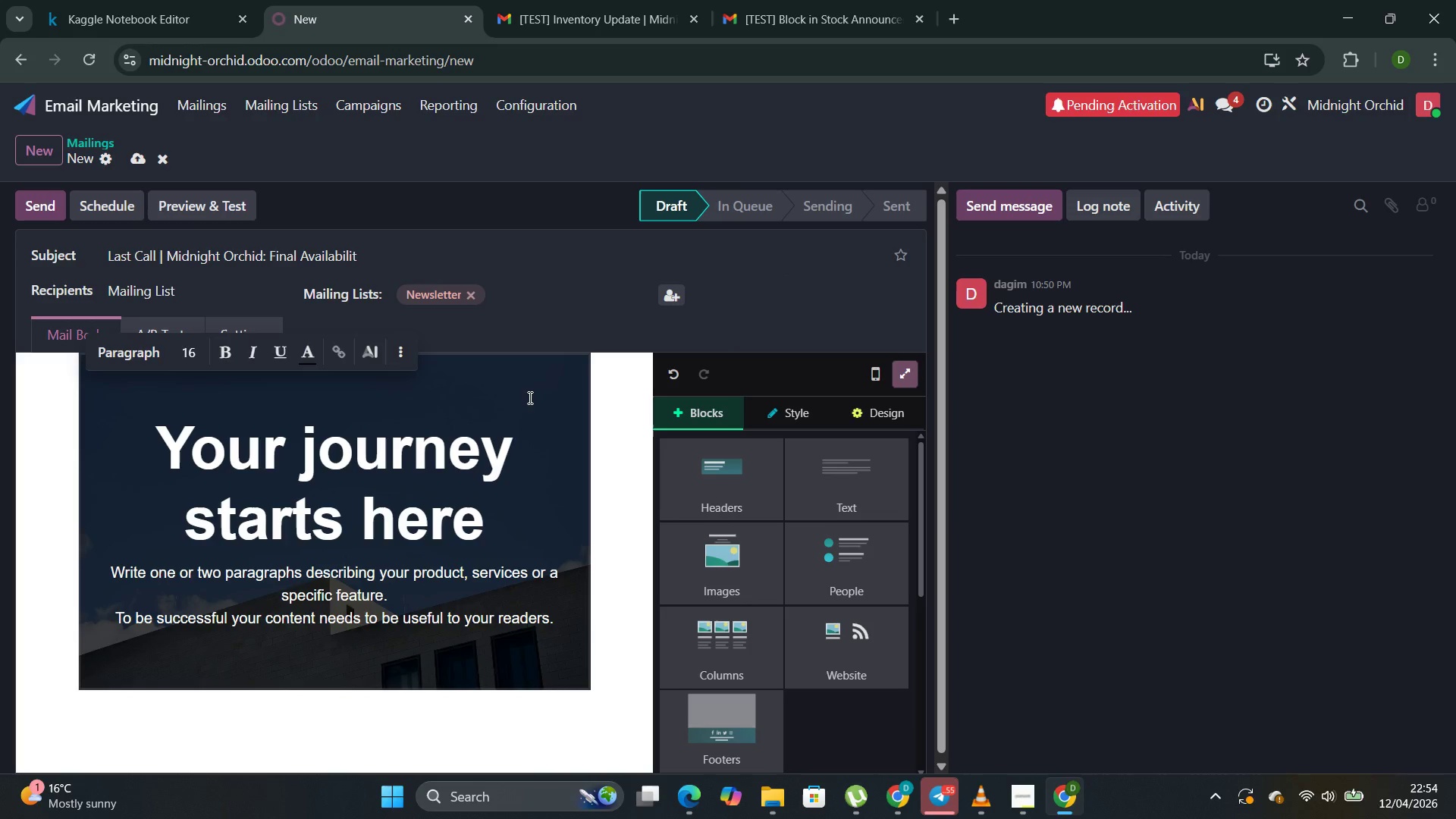 
scroll: coordinate [561, 416], scroll_direction: down, amount: 6.0
 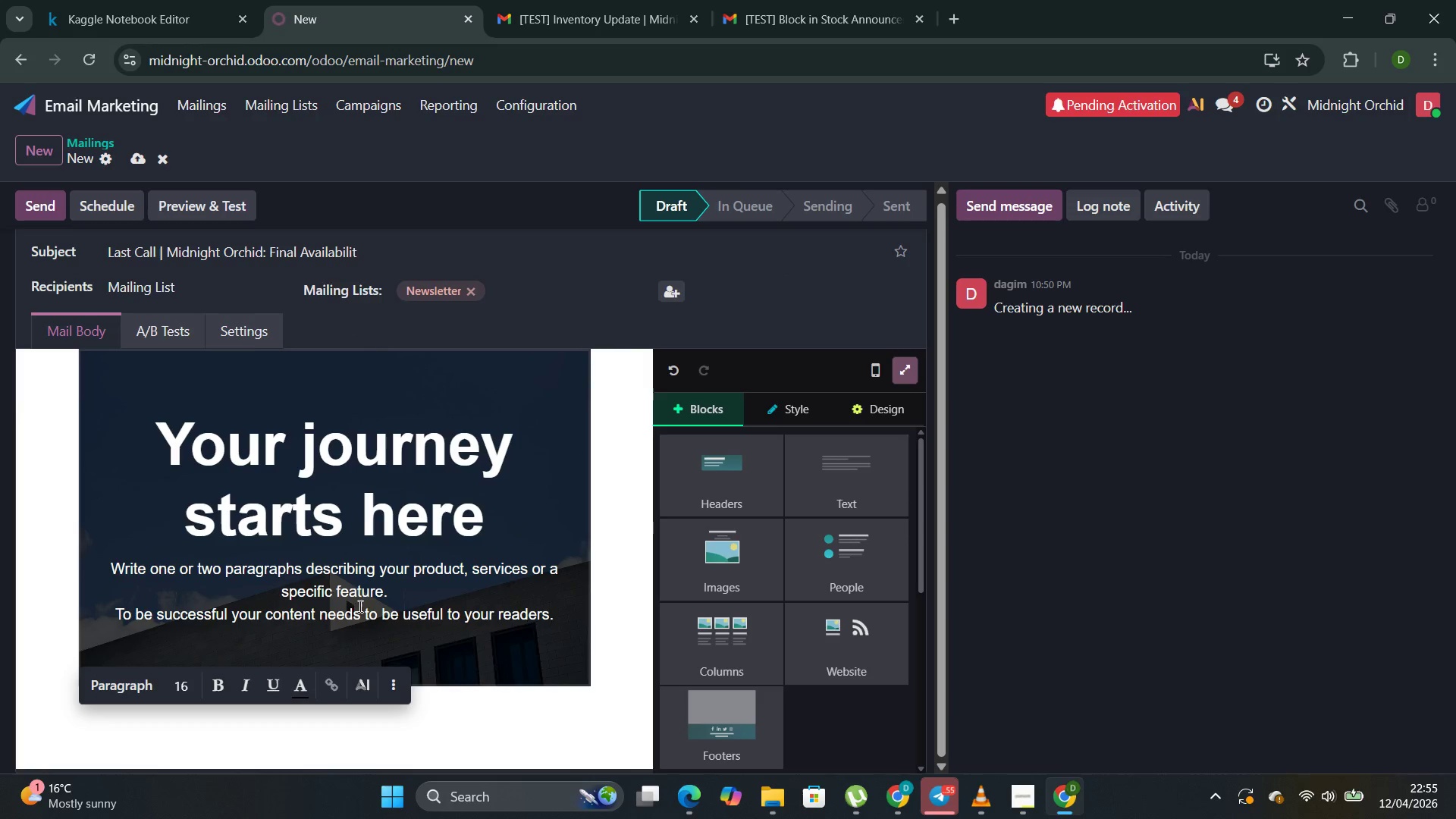 
left_click([407, 730])
 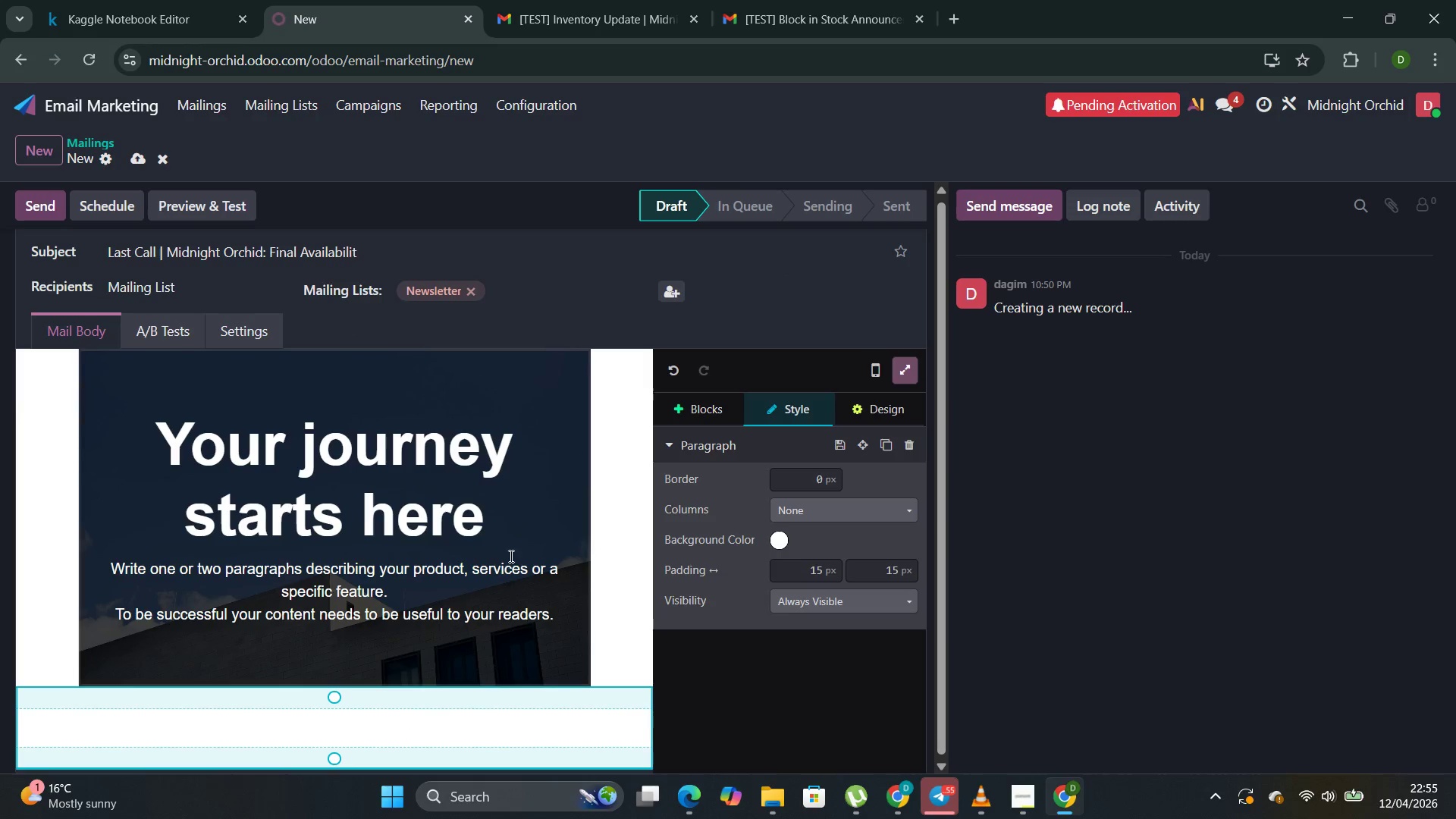 
left_click([551, 483])
 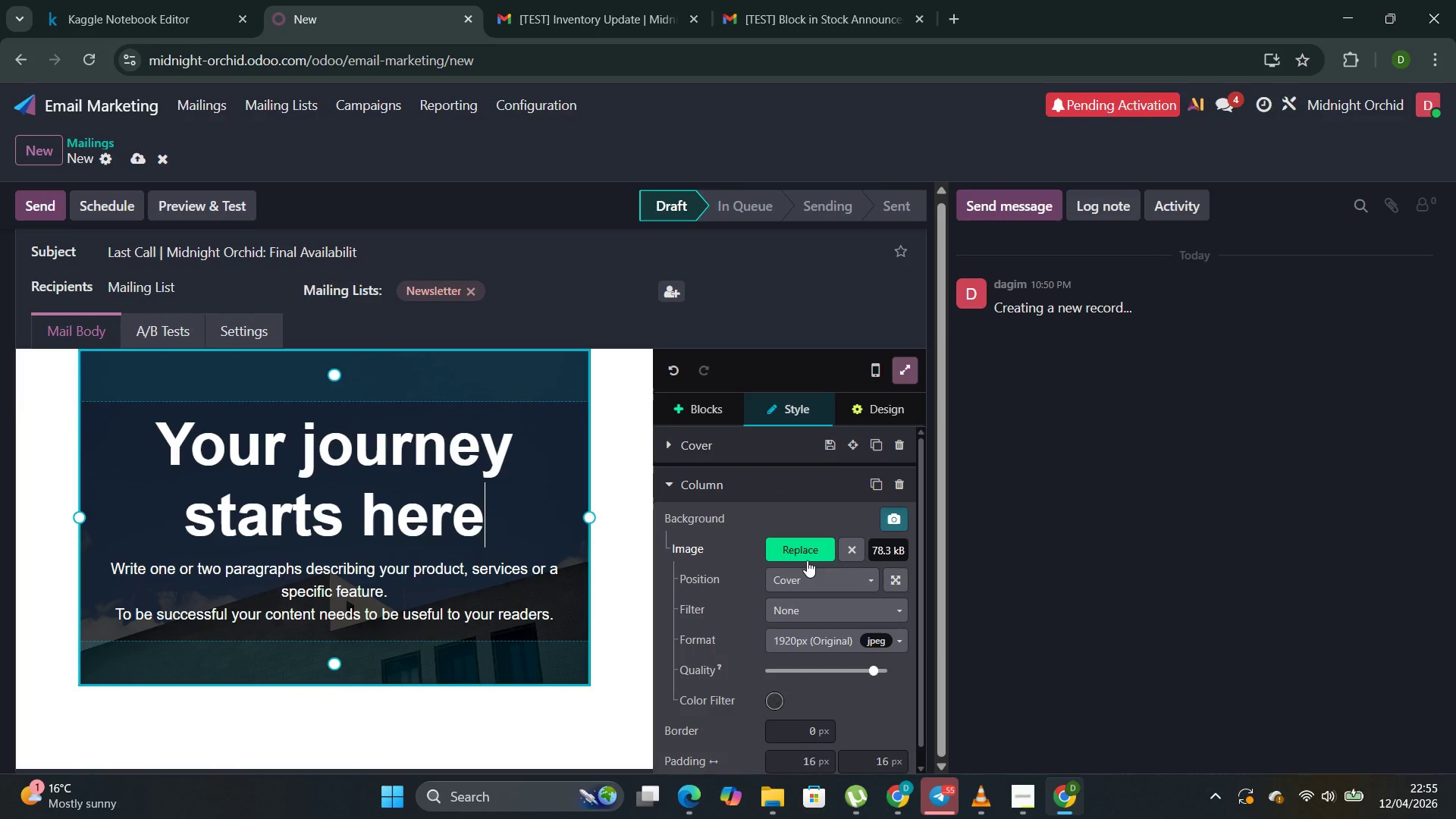 
left_click([805, 552])
 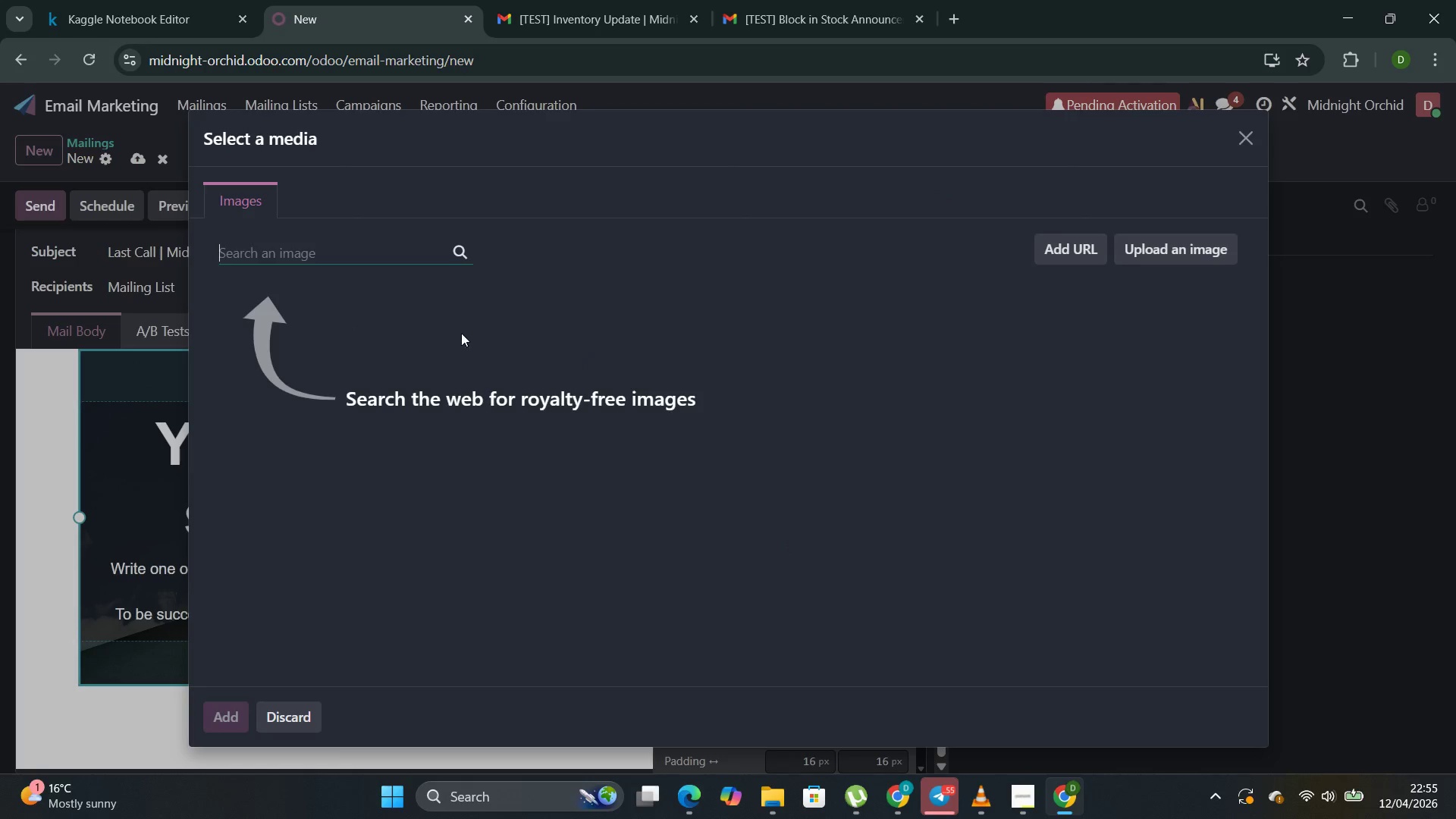 
left_click([390, 249])
 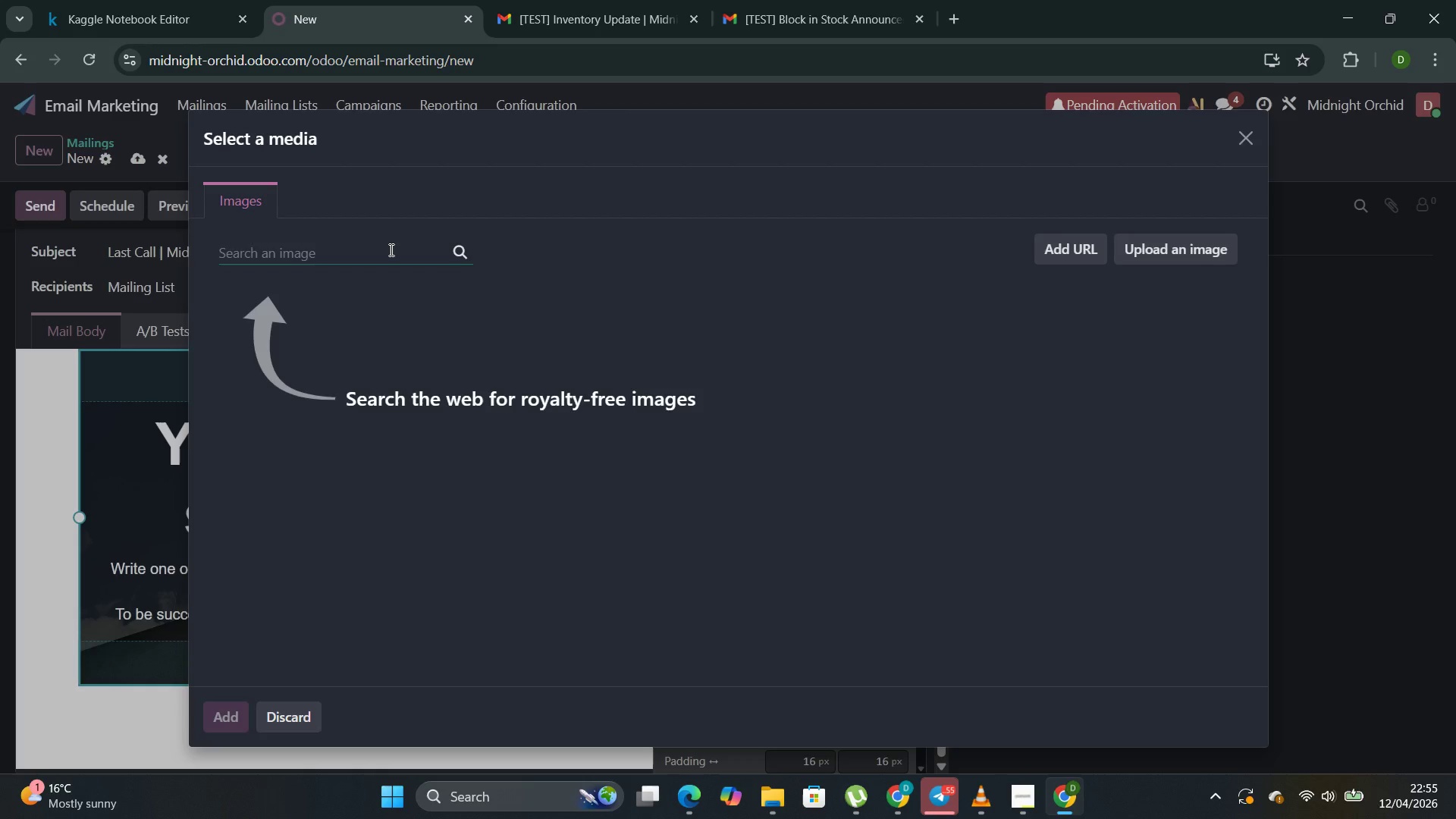 
type(midnight Orchi)
 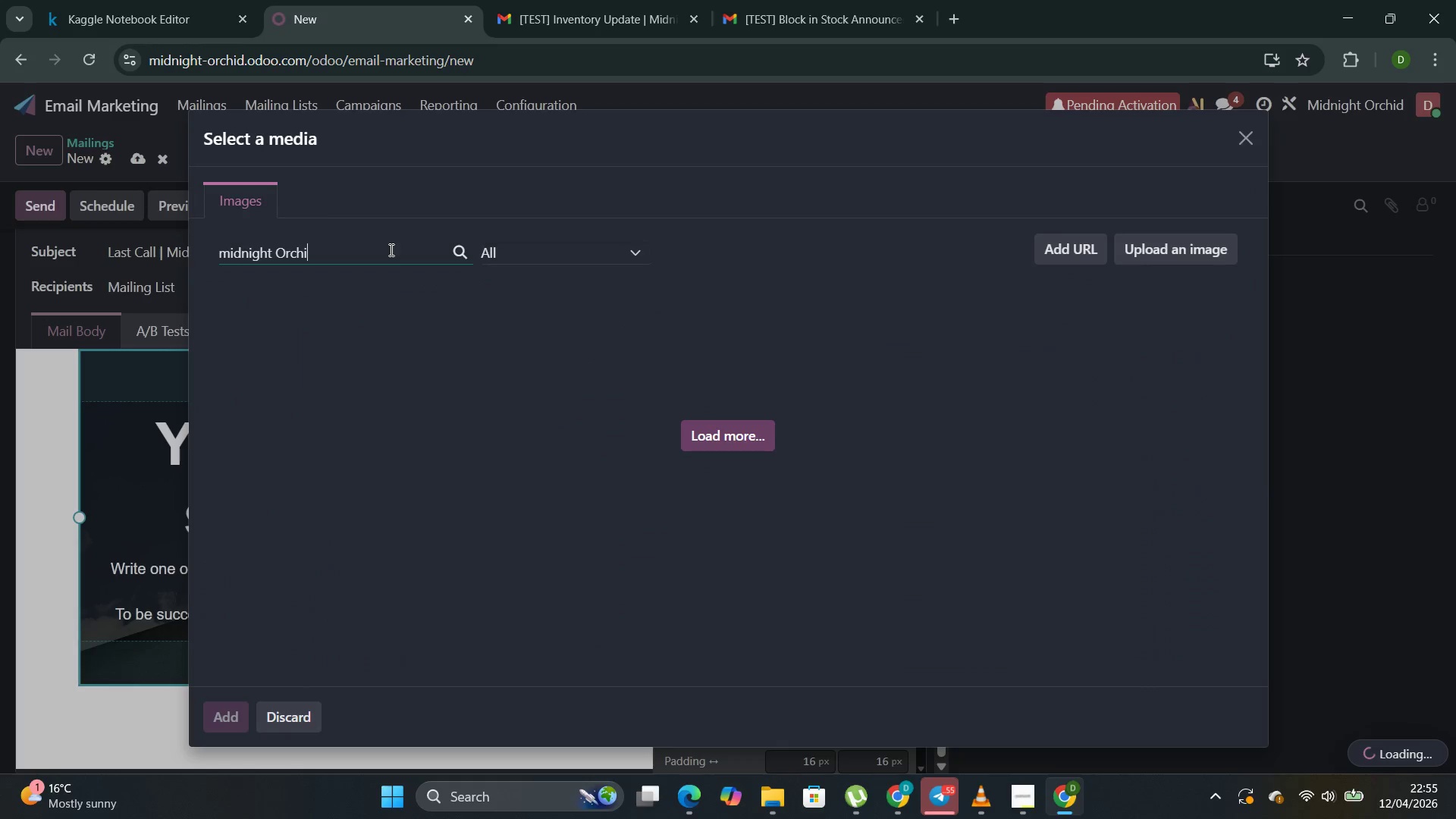 
wait(6.06)
 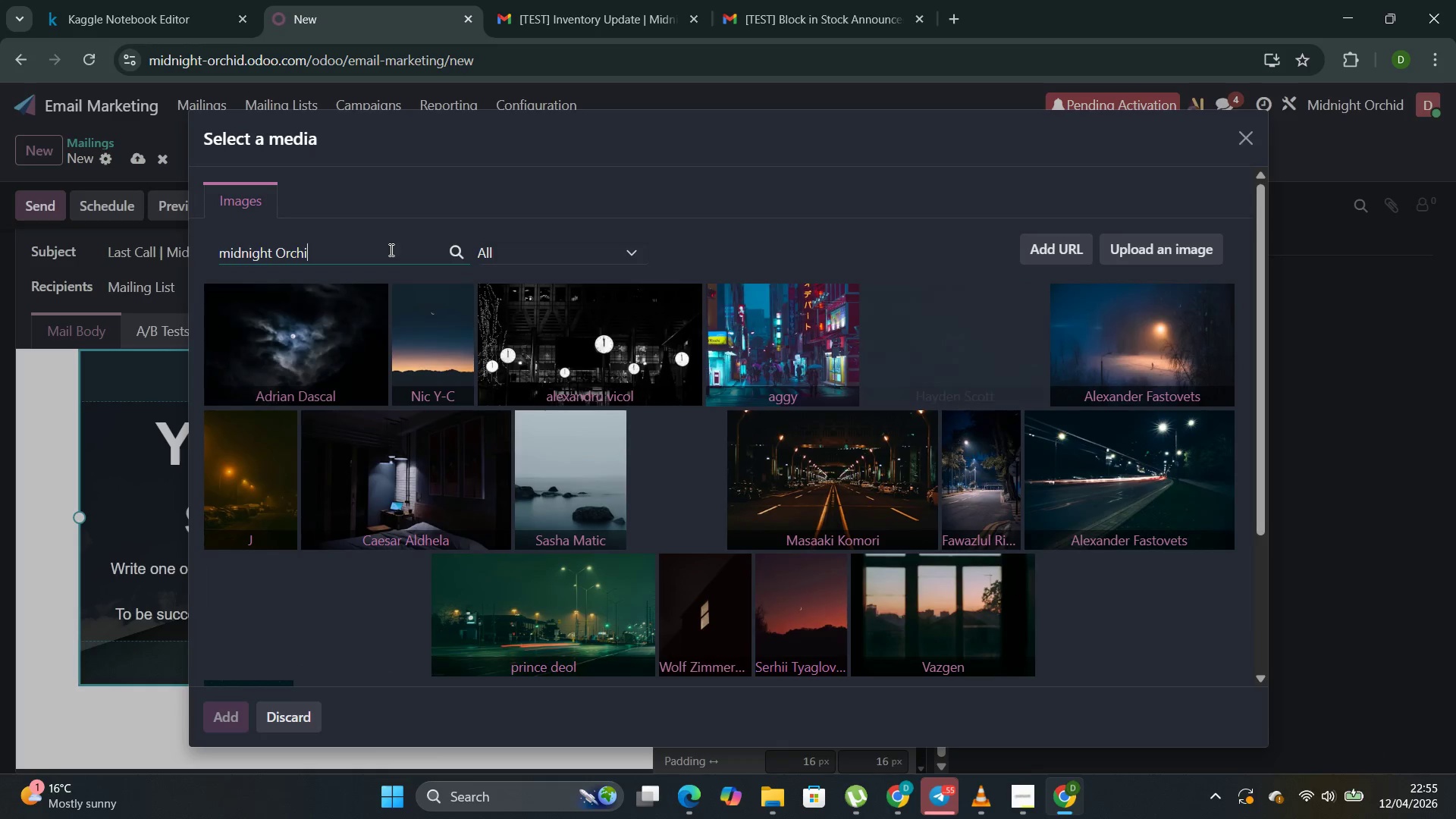 
key(D)
 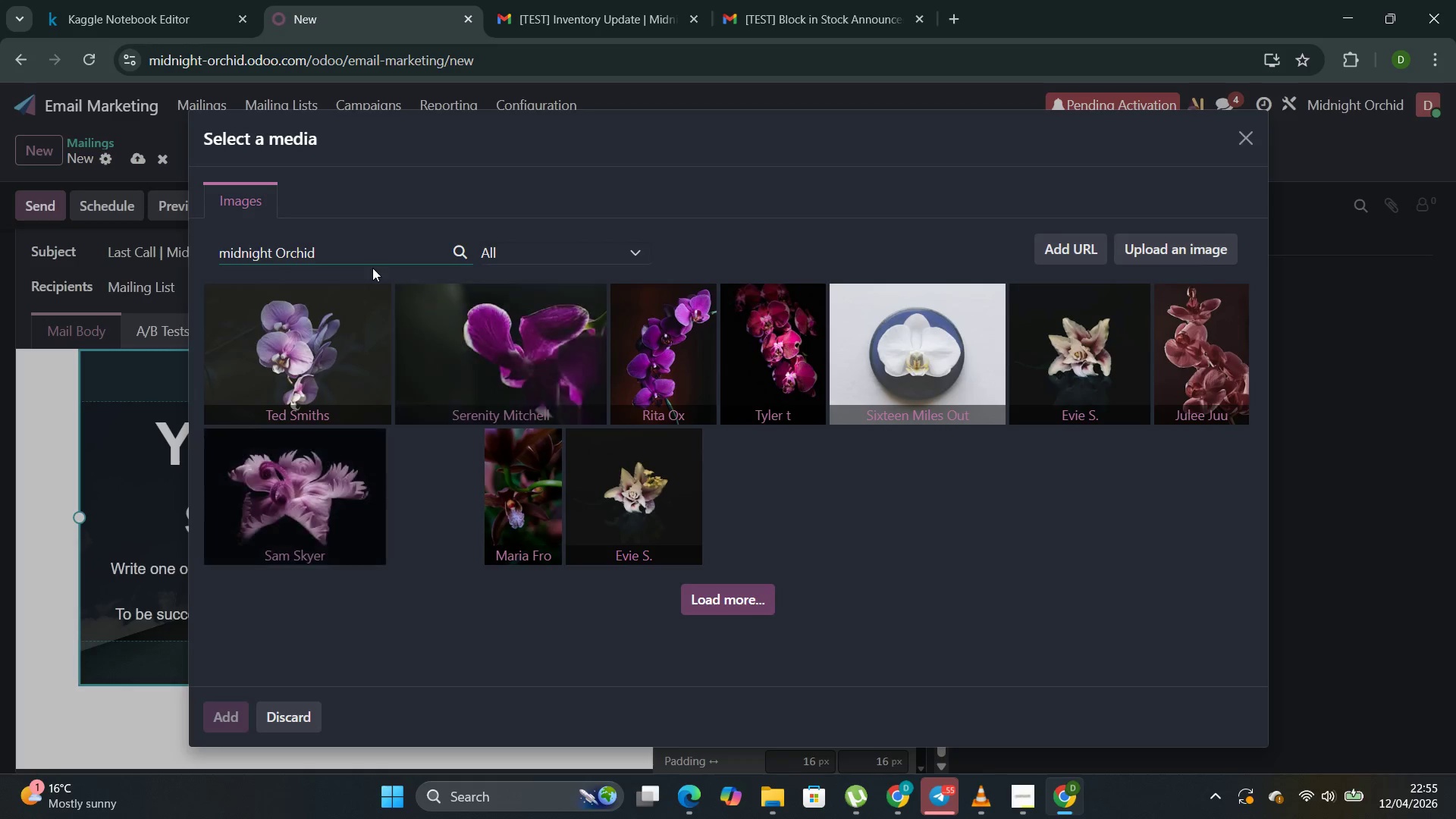 
wait(15.52)
 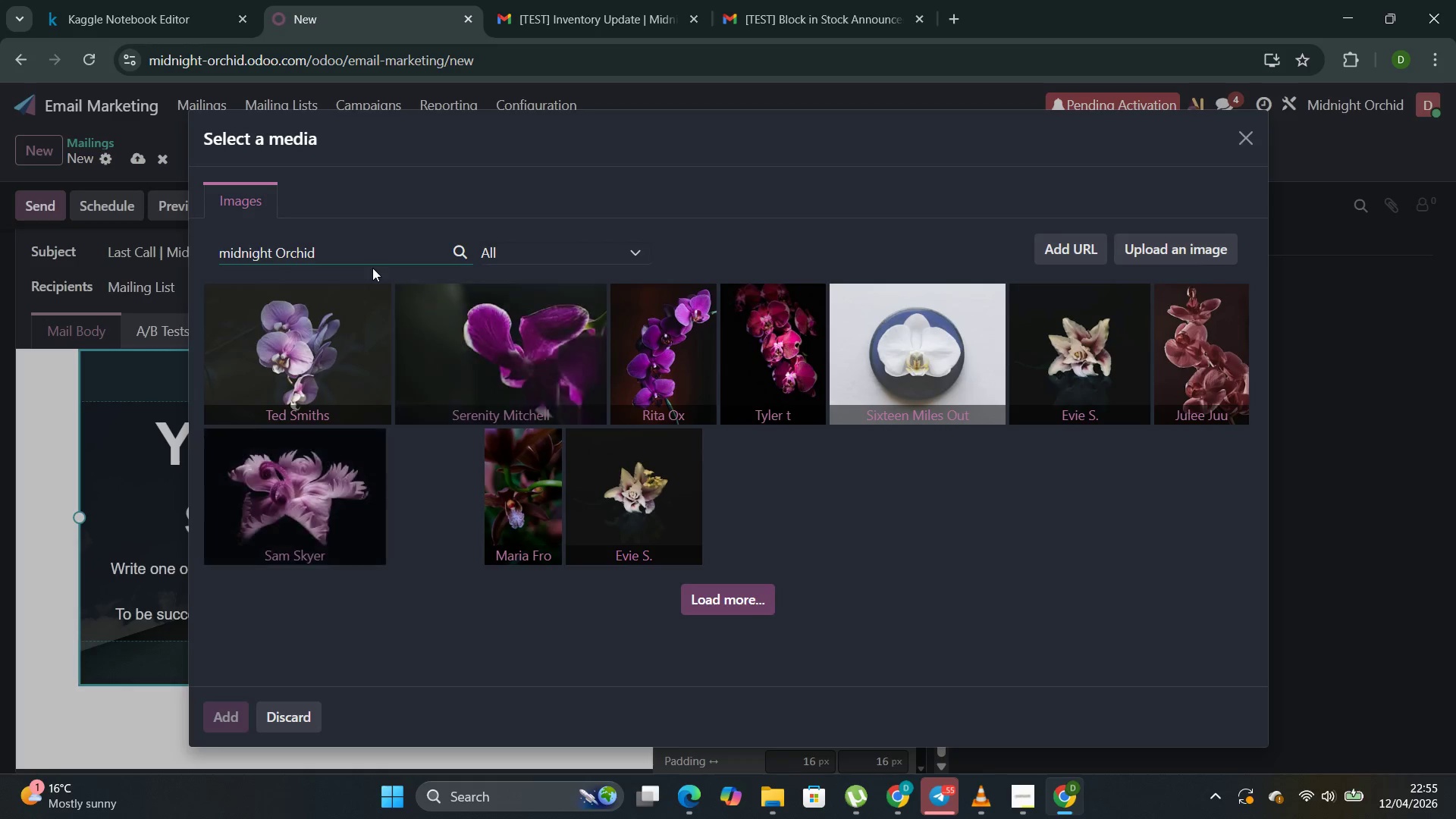 
scroll: coordinate [507, 398], scroll_direction: down, amount: 2.0
 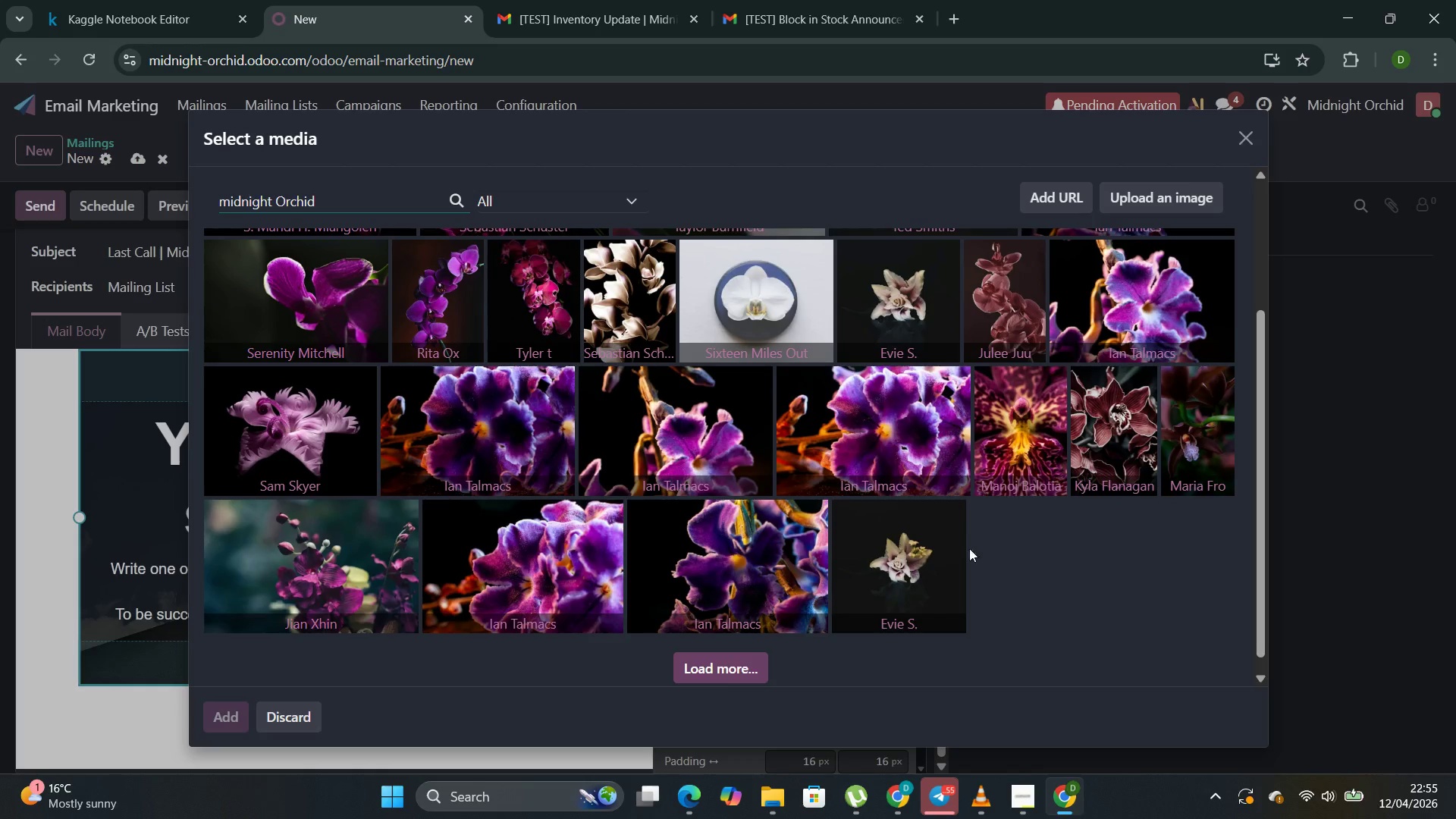 
left_click([918, 548])
 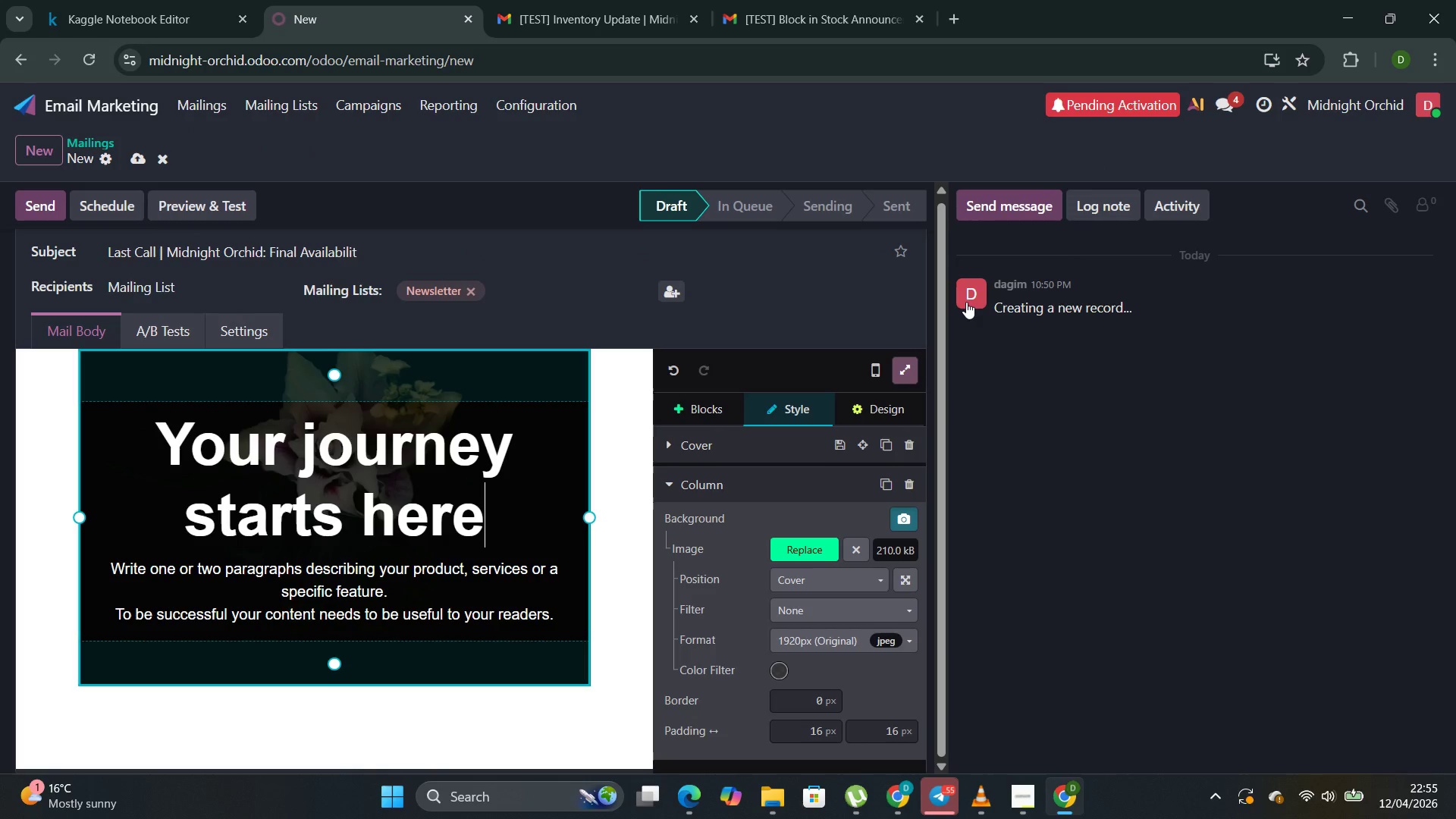 
wait(12.84)
 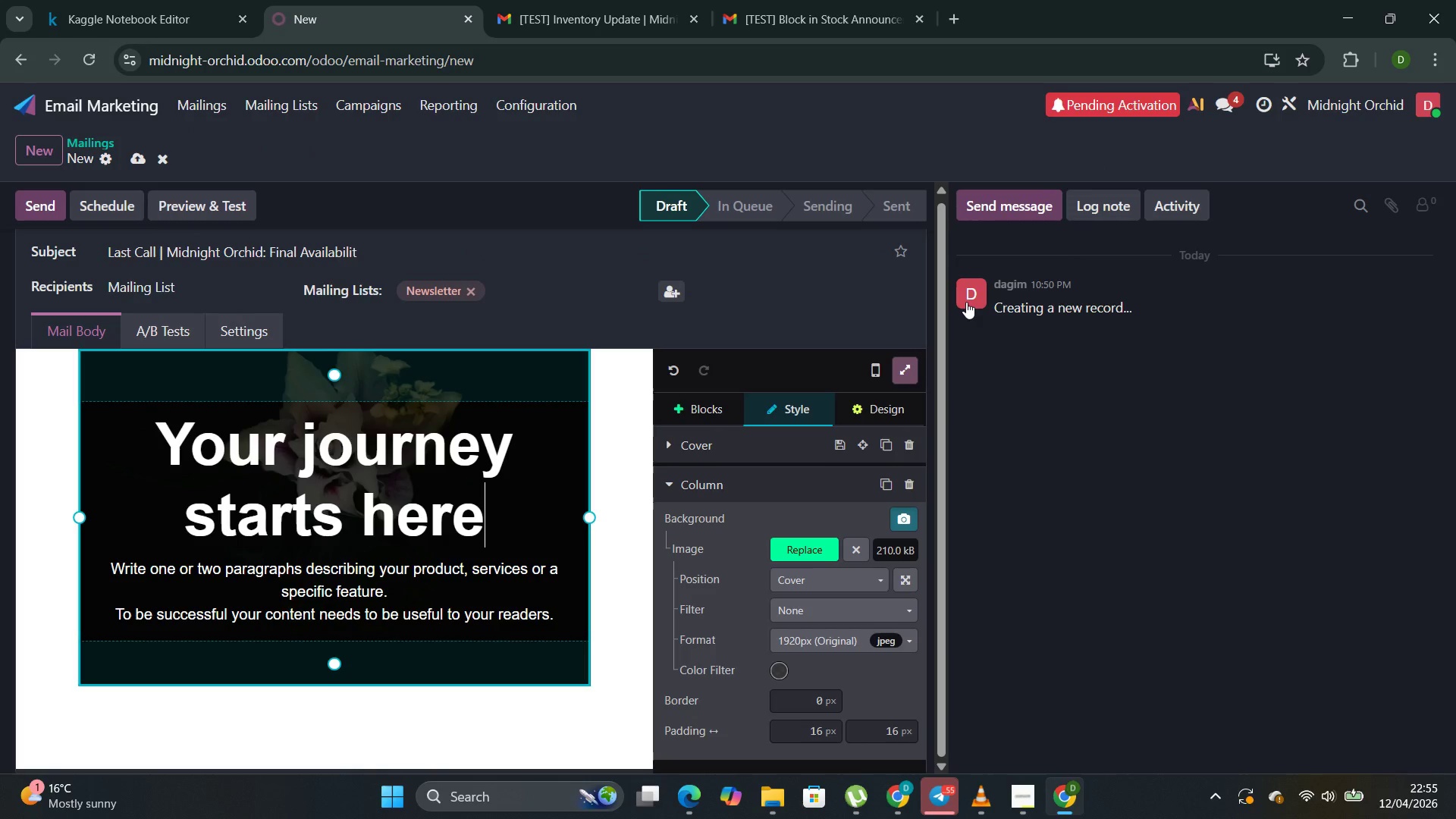 
left_click_drag(start_coordinate=[551, 619], to_coordinate=[124, 439])
 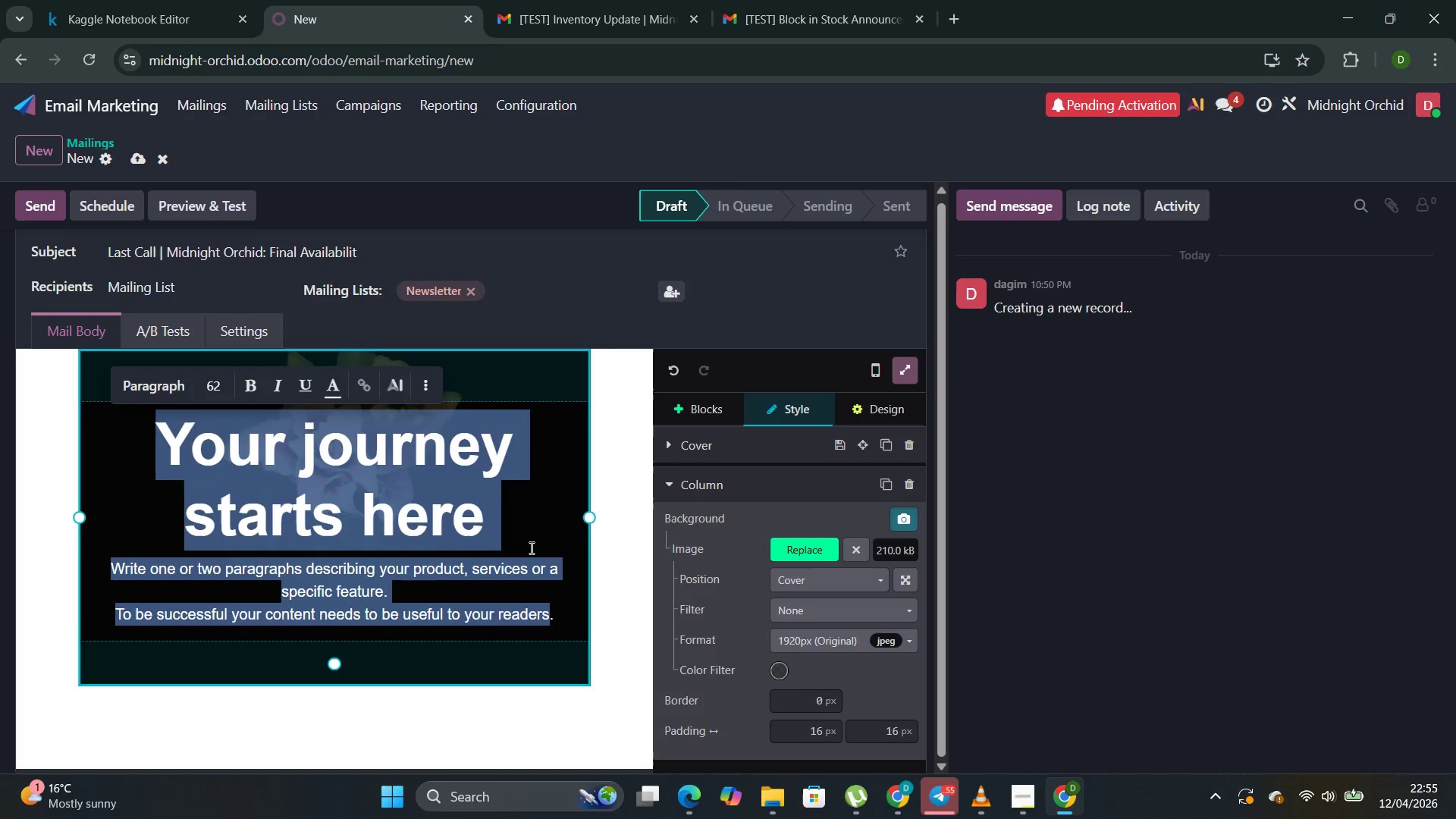 
left_click([561, 538])
 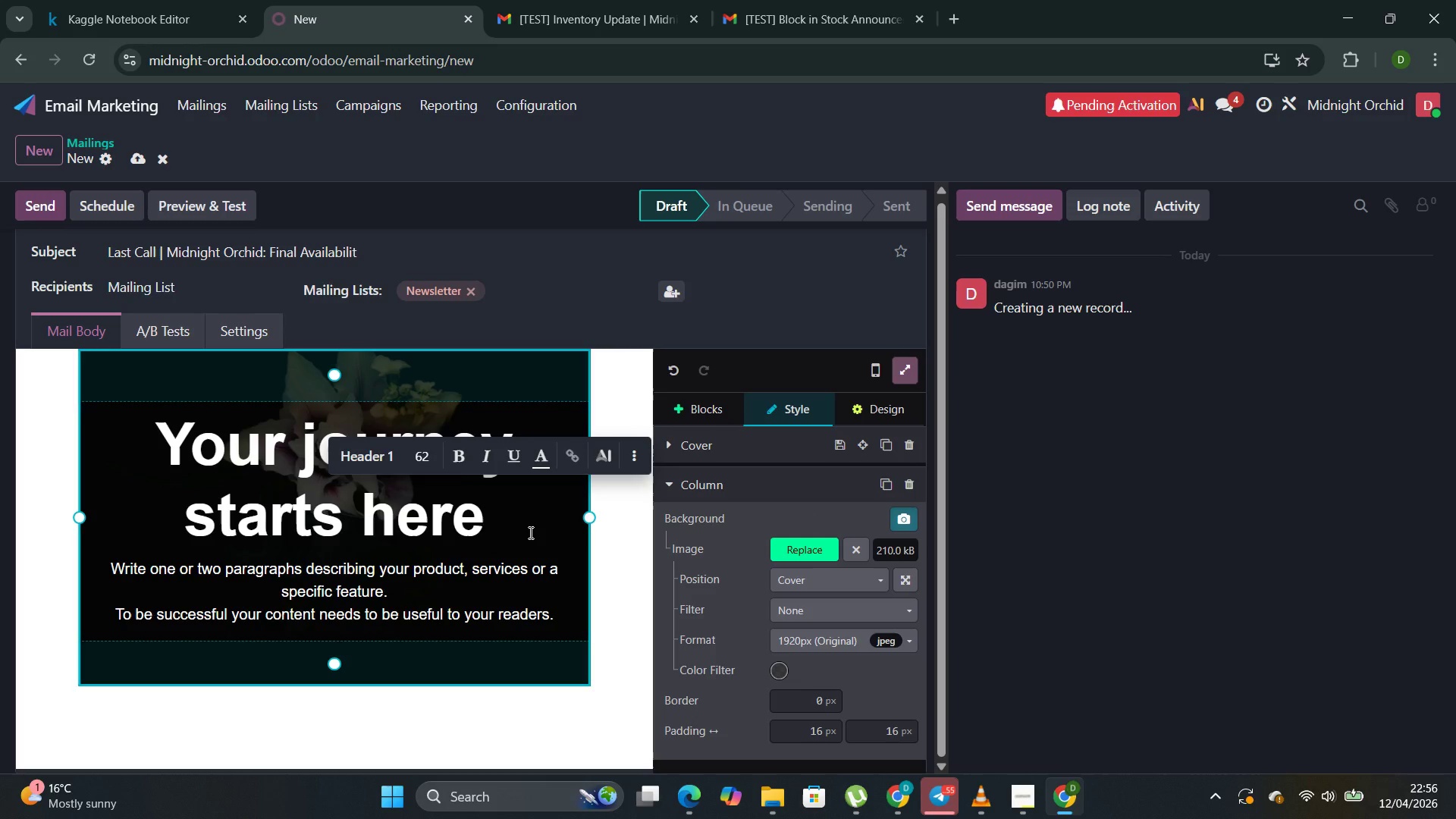 
wait(5.39)
 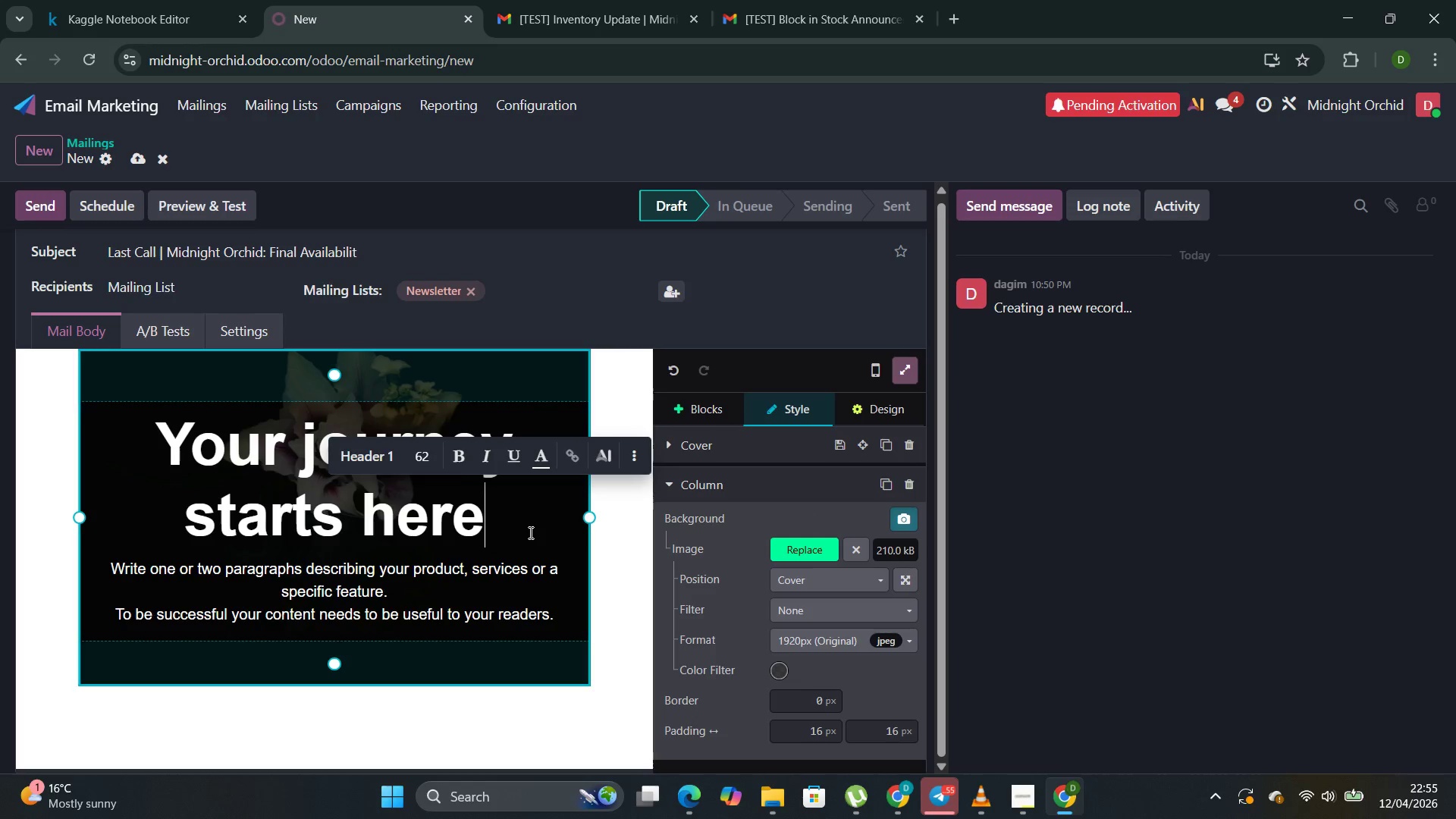 
key(Backspace)
key(Backspace)
key(Backspace)
key(Backspace)
key(Backspace)
key(Backspace)
key(Backspace)
key(Backspace)
key(Backspace)
key(Backspace)
key(Backspace)
key(Backspace)
key(Backspace)
key(Backspace)
key(Backspace)
key(Backspace)
key(Backspace)
key(Backspace)
key(Backspace)
key(Backspace)
key(Backspace)
key(Backspace)
key(Backspace)
key(Backspace)
type(A Final Word o)
key(Backspace)
type(On Midnight )
 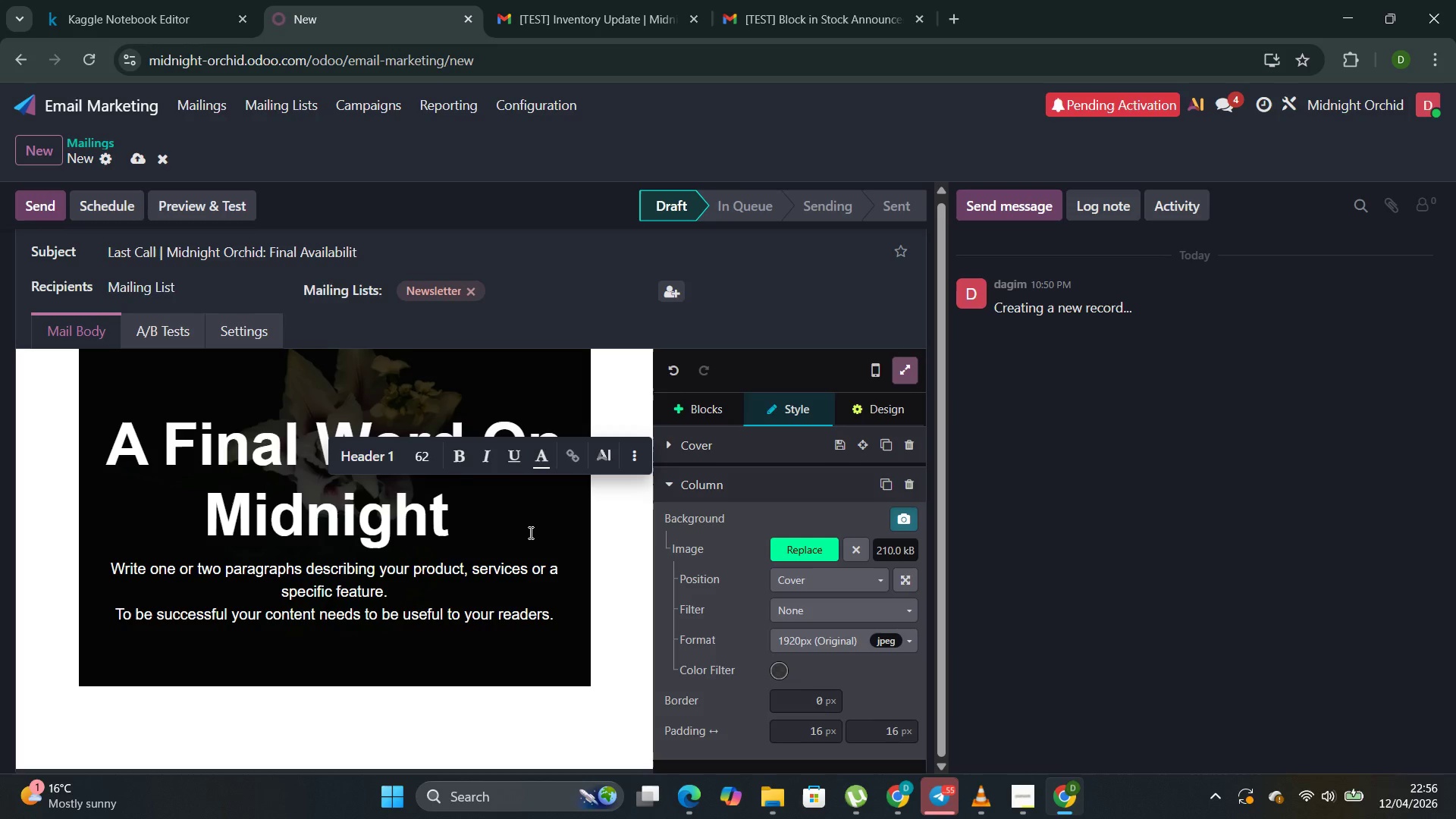 
type(Orchid)
 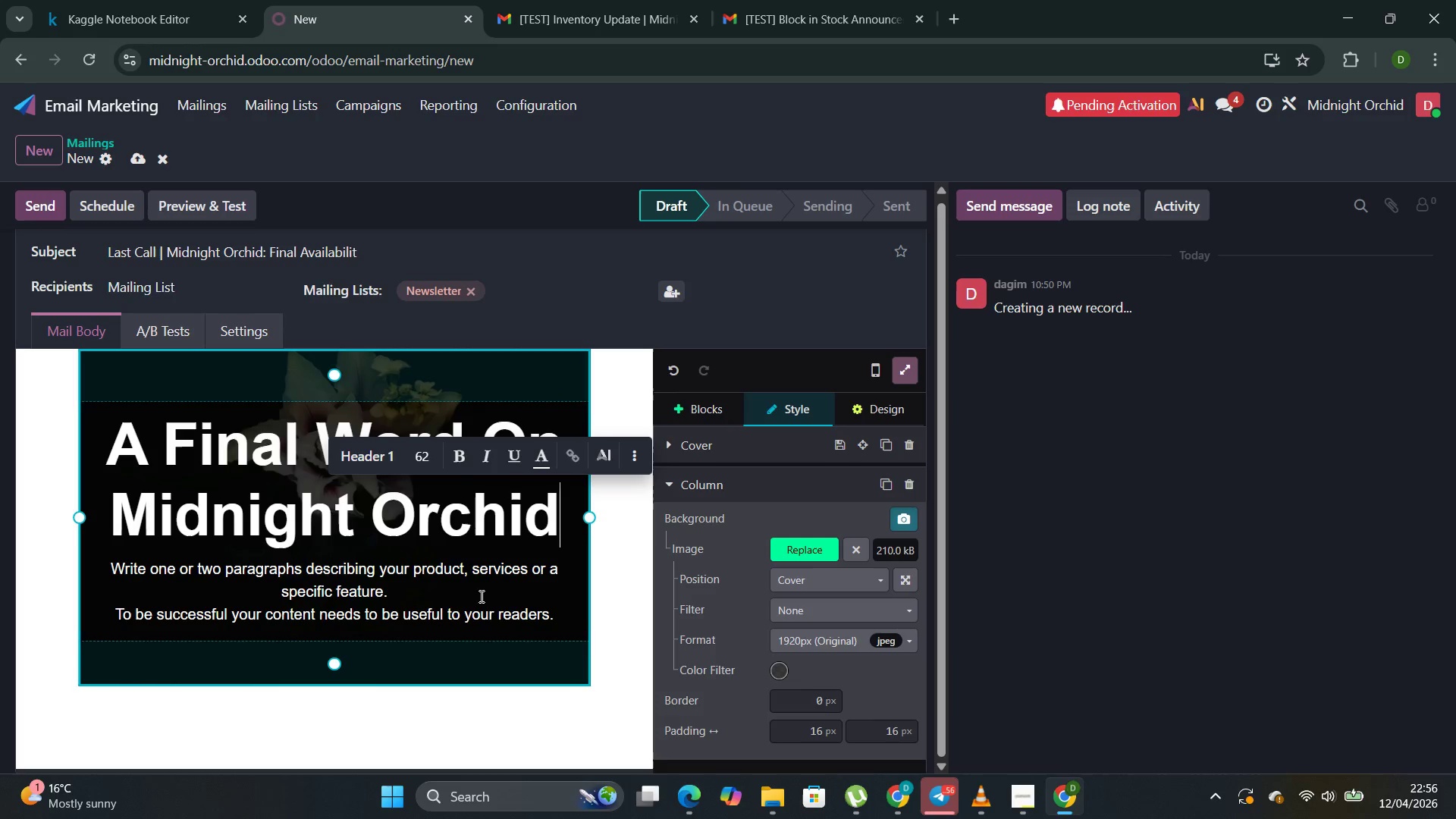 
left_click_drag(start_coordinate=[559, 618], to_coordinate=[73, 566])
 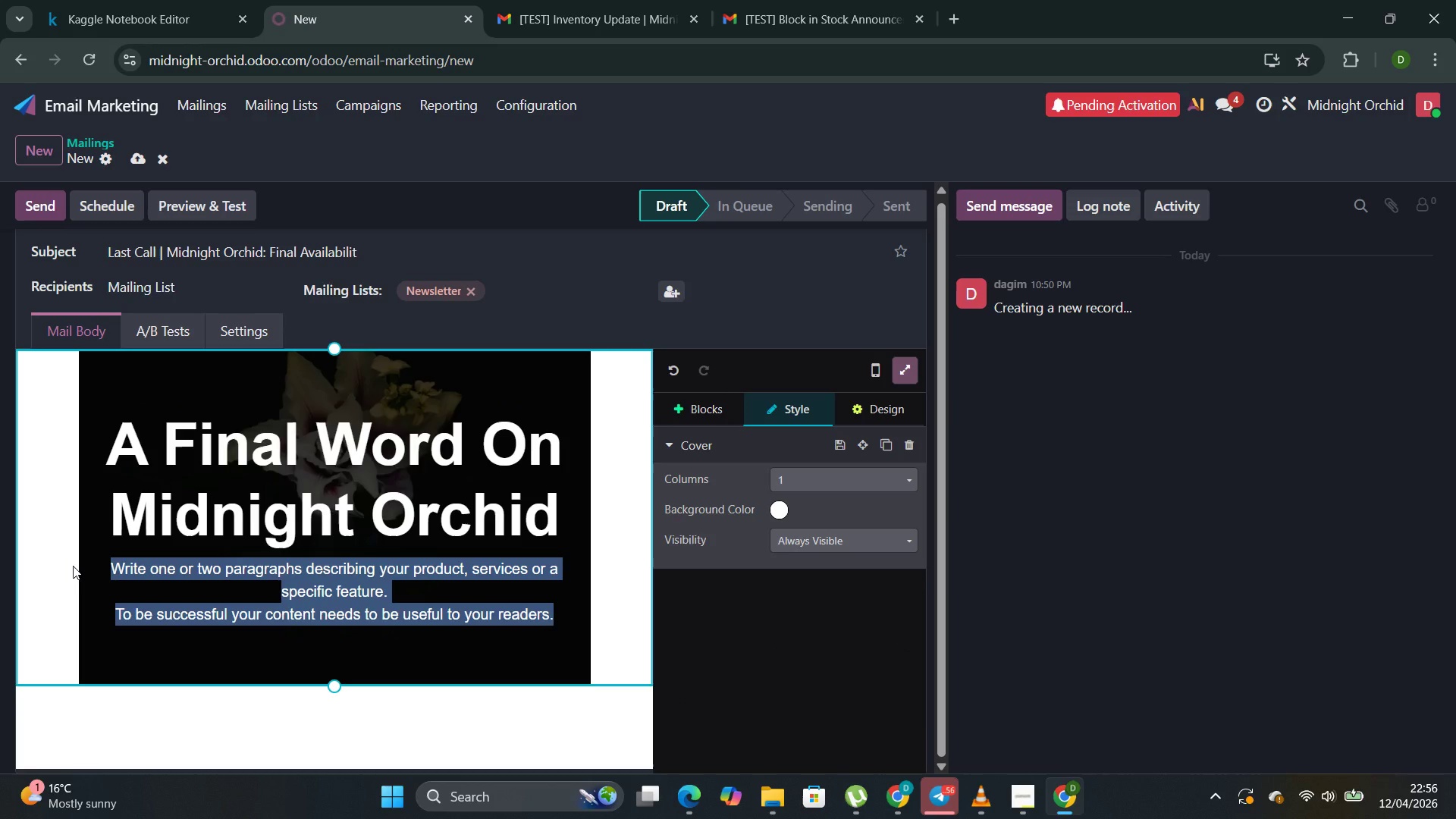 
type(the )
 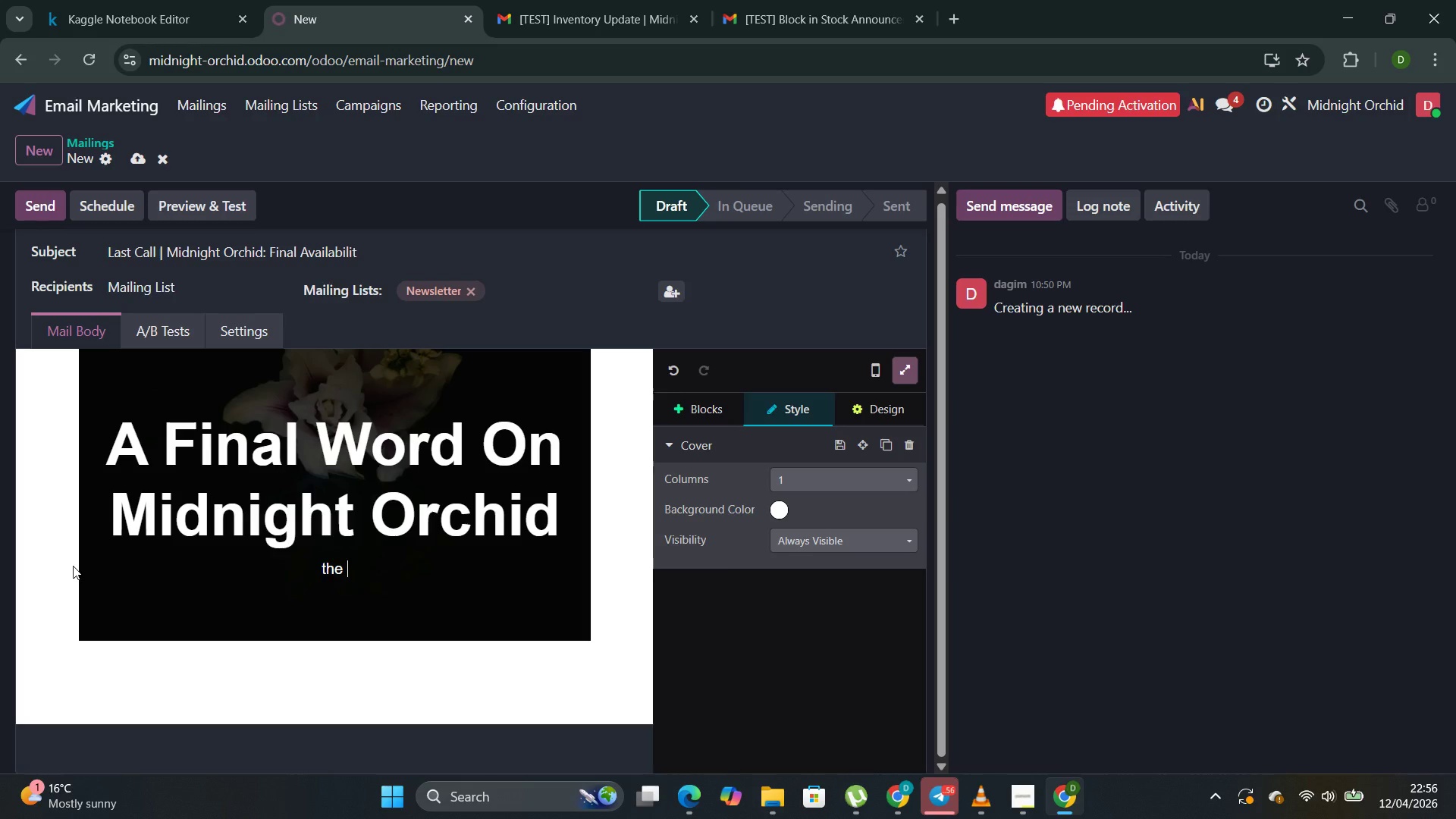 
wait(9.5)
 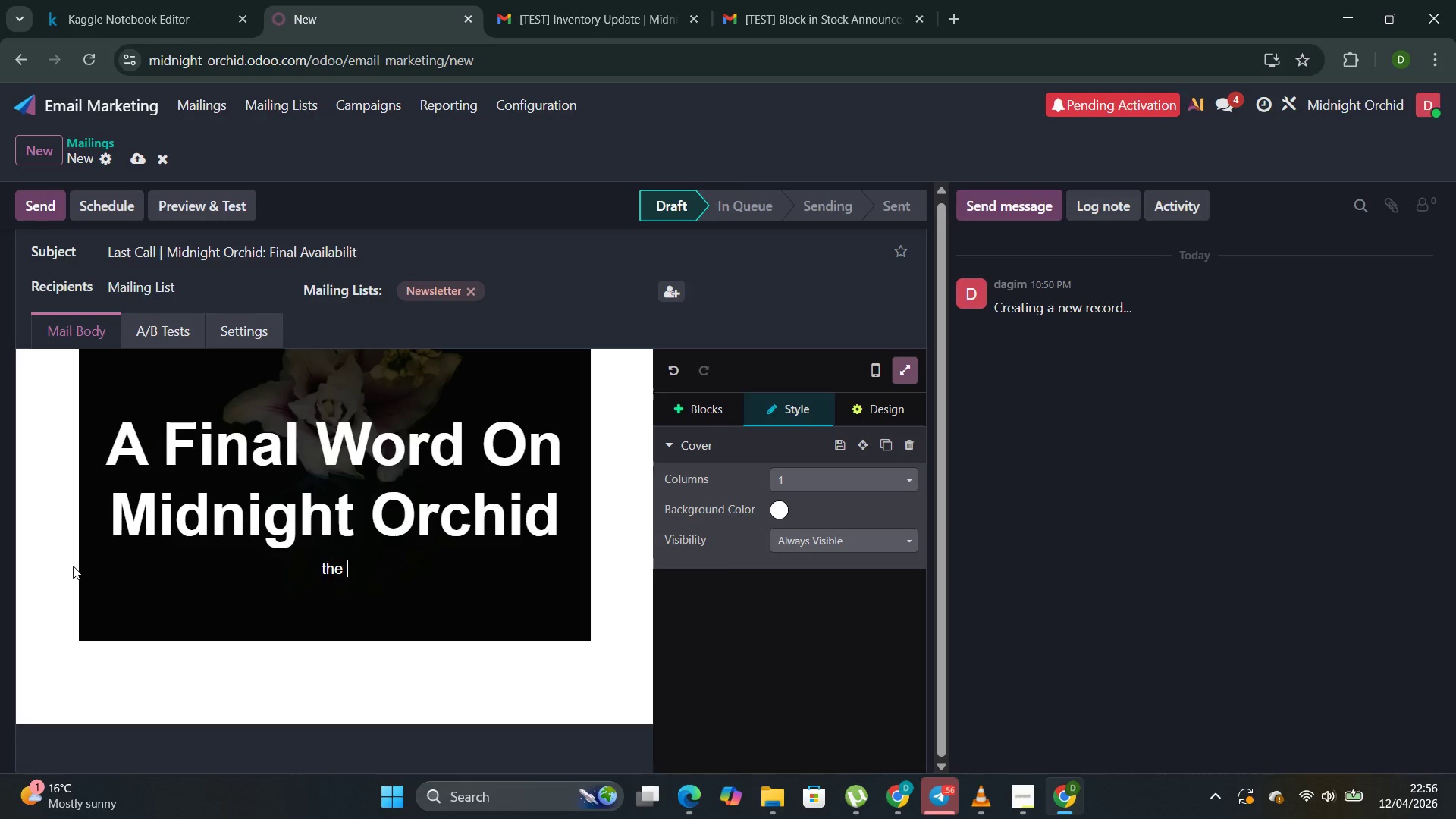 
key(ArrowLeft)
 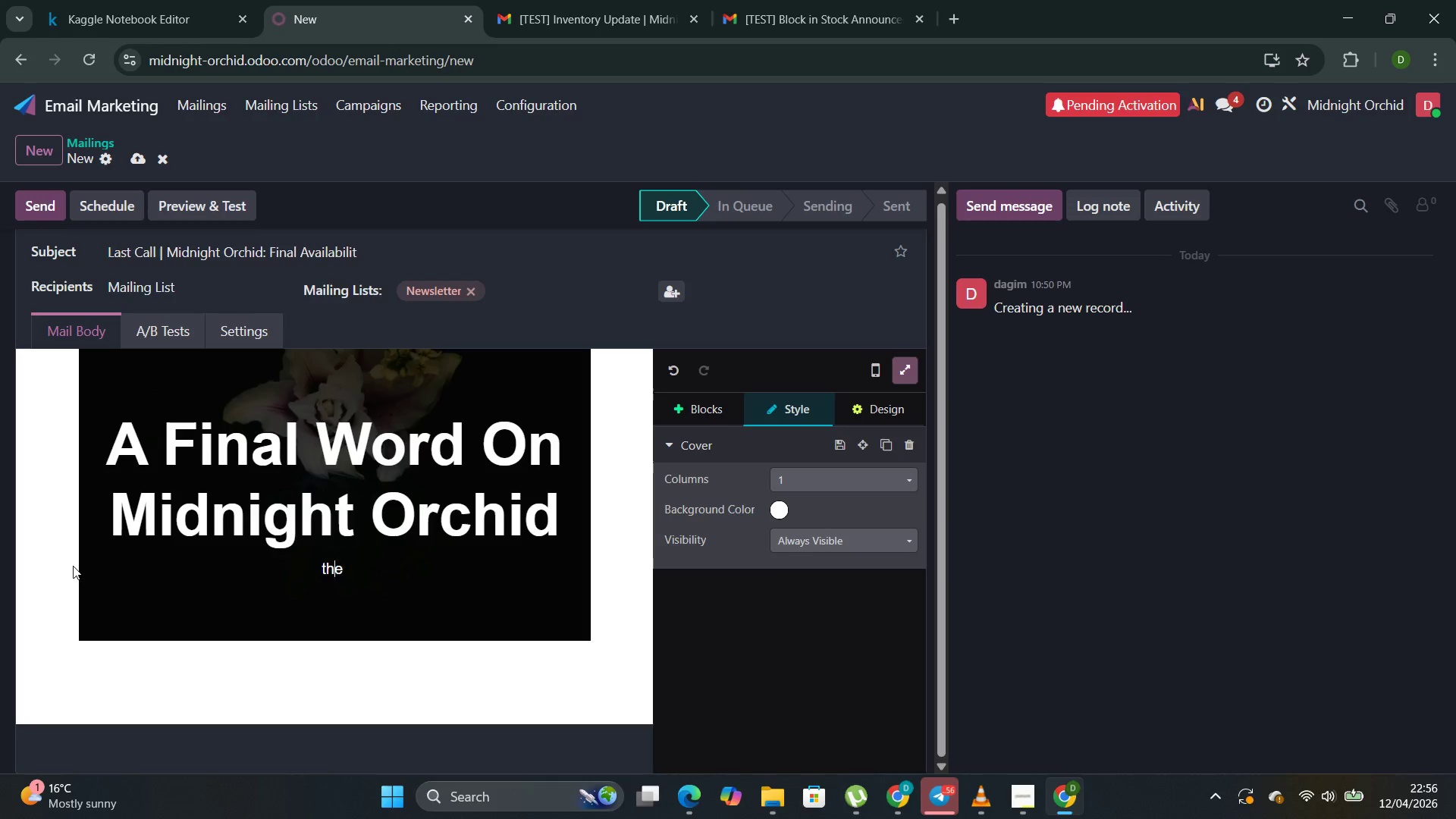 
key(ArrowLeft)
 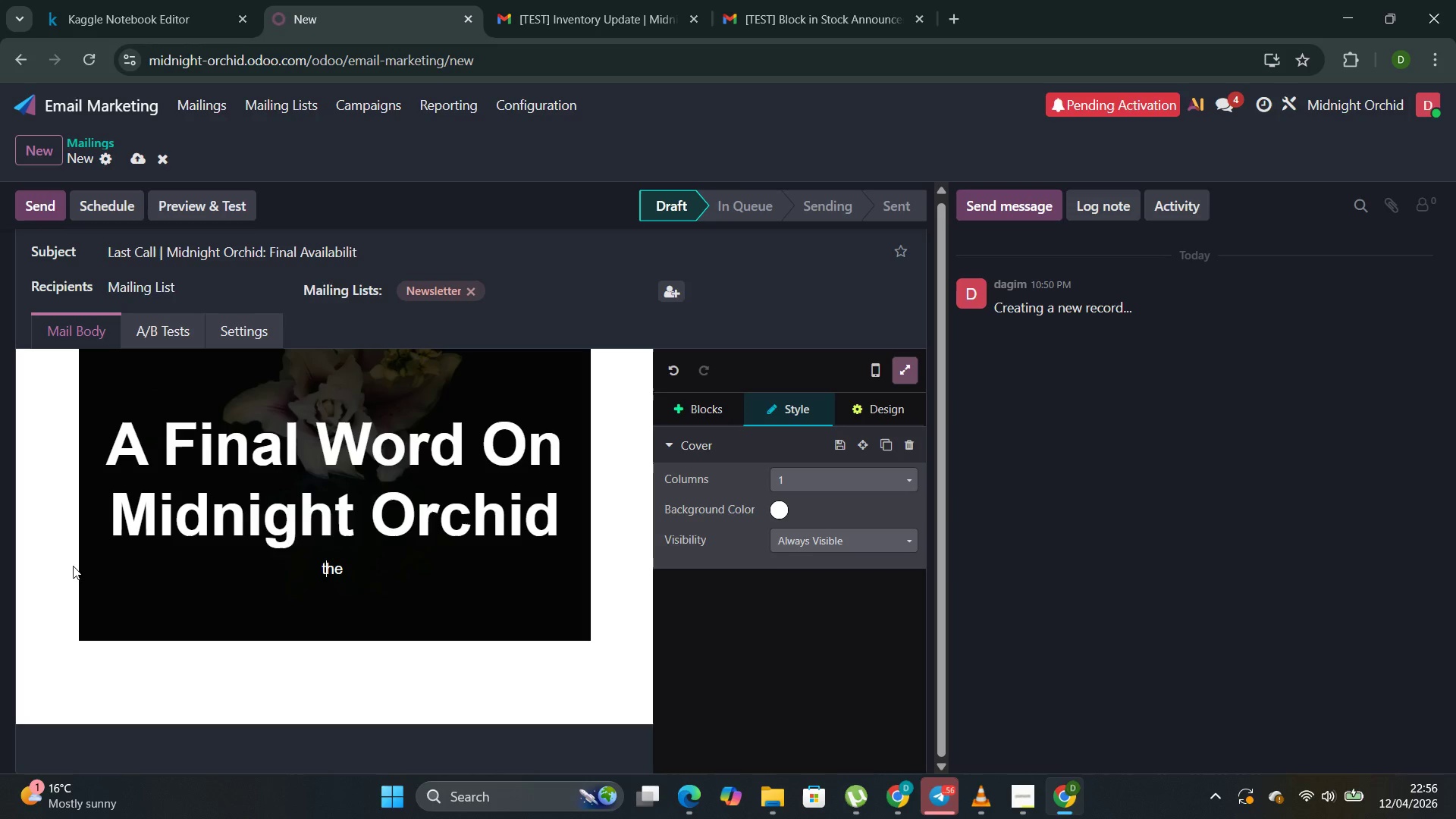 
key(ArrowLeft)
 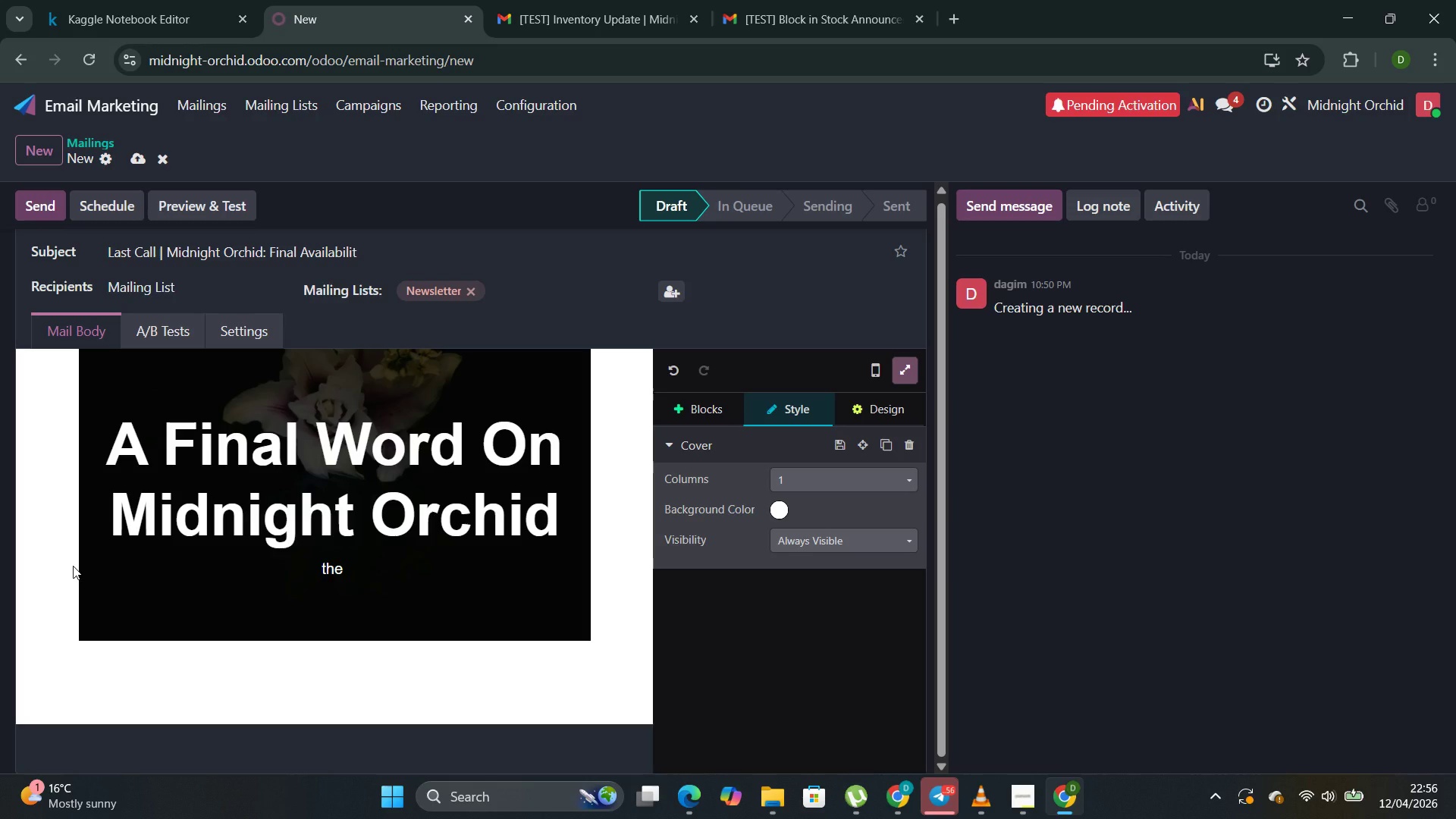 
key(Backspace)
 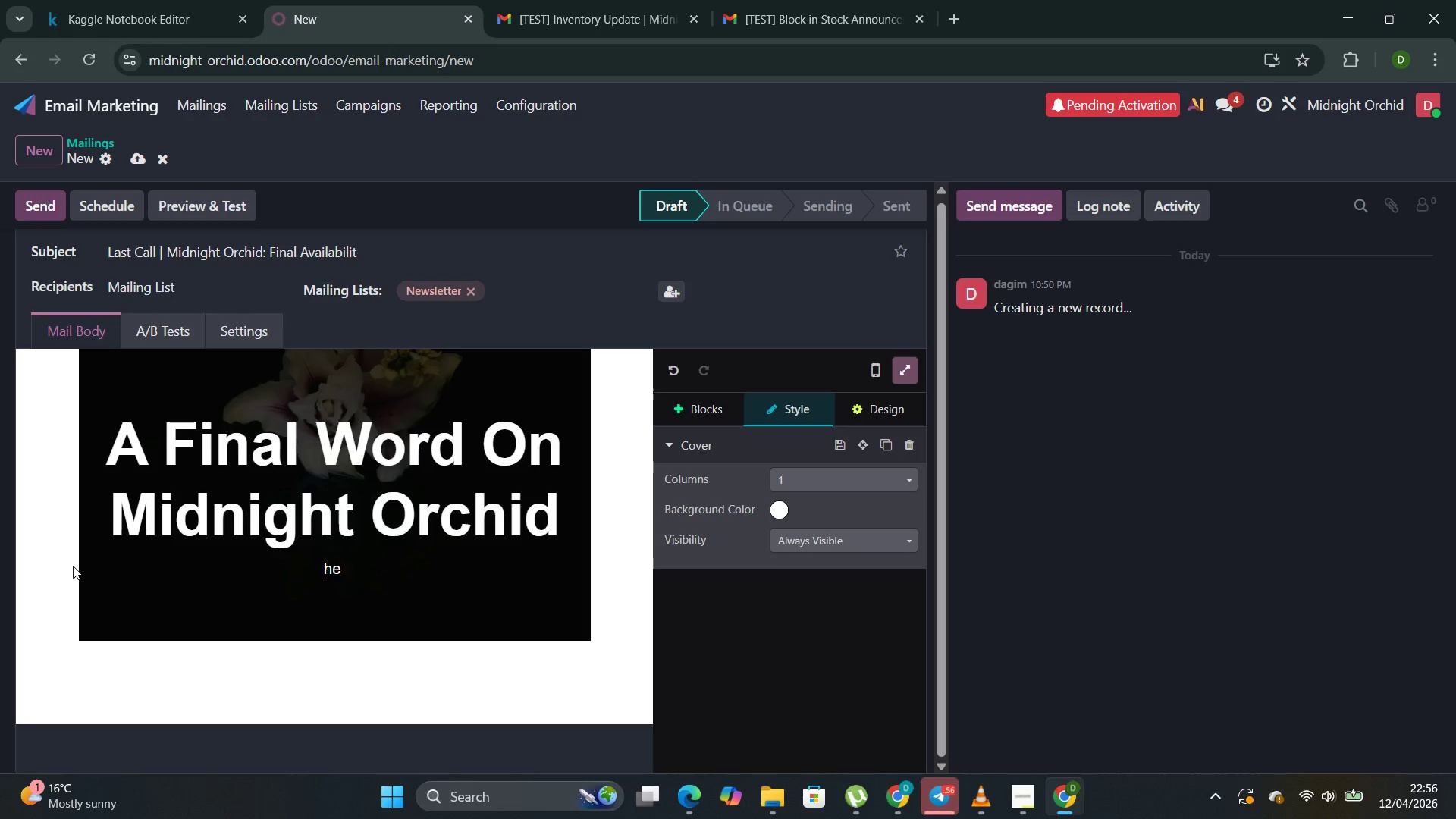 
key(Shift+T)
 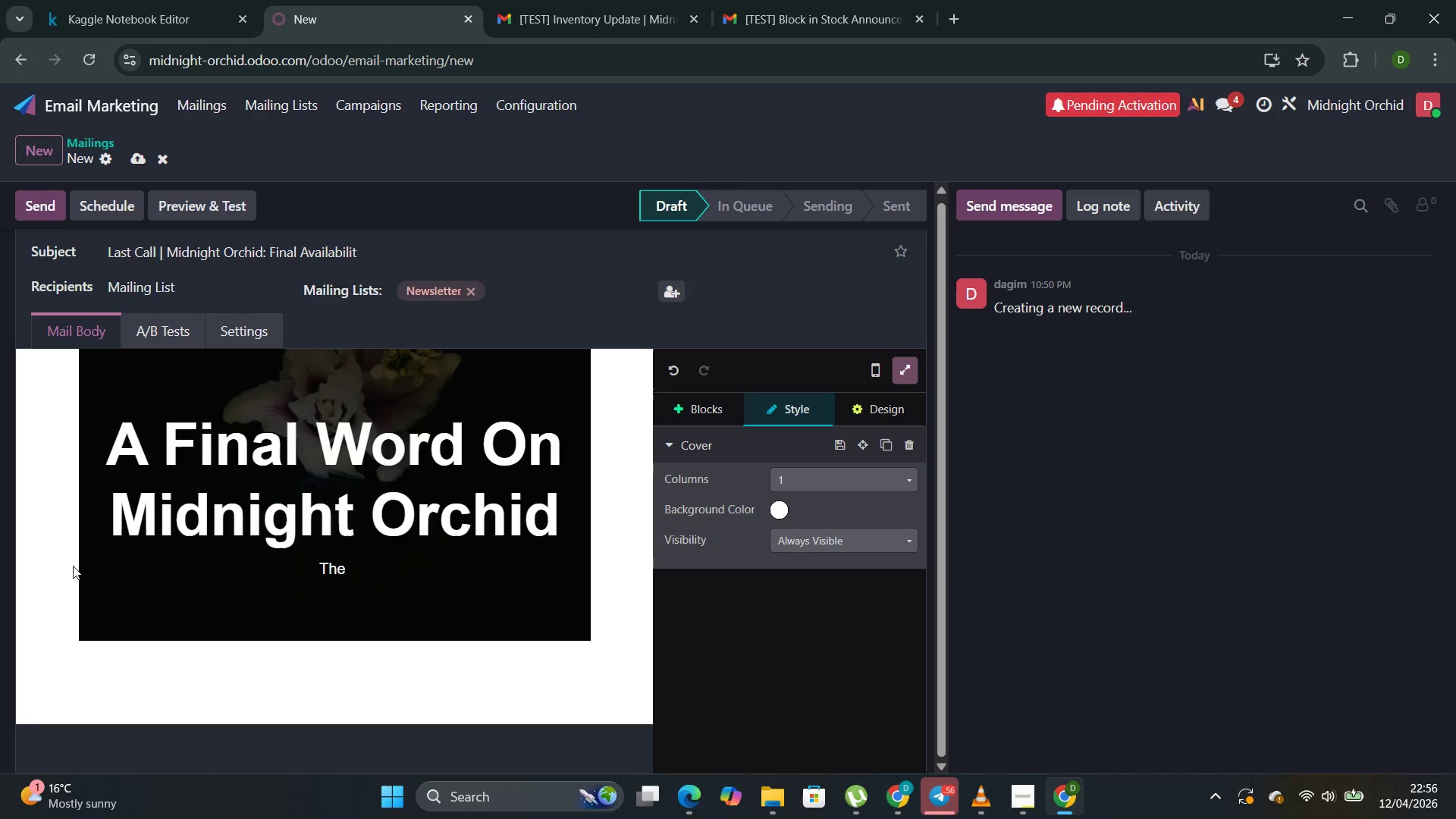 
key(ArrowRight)
 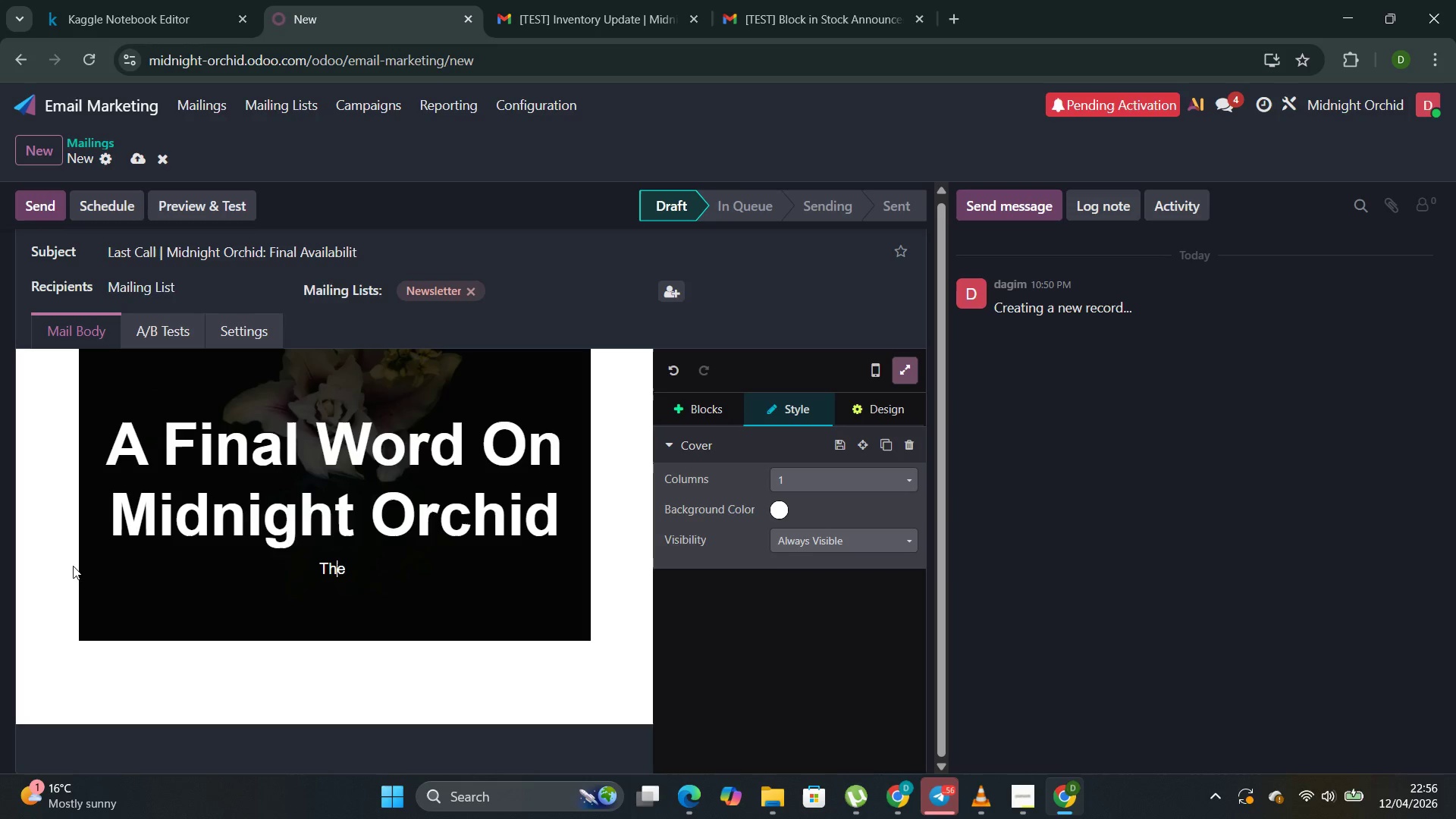 
key(ArrowRight)
 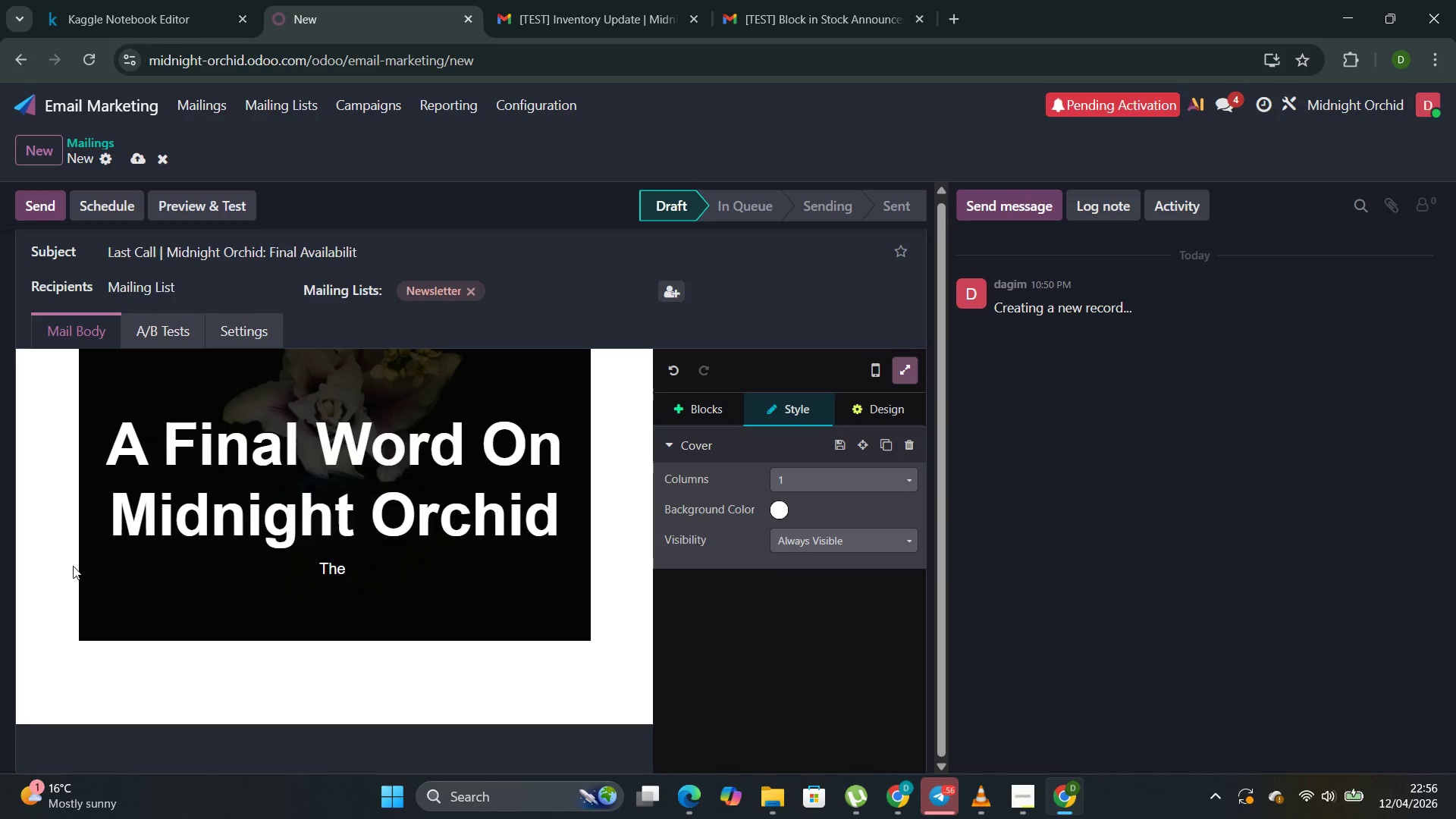 
key(Space)
 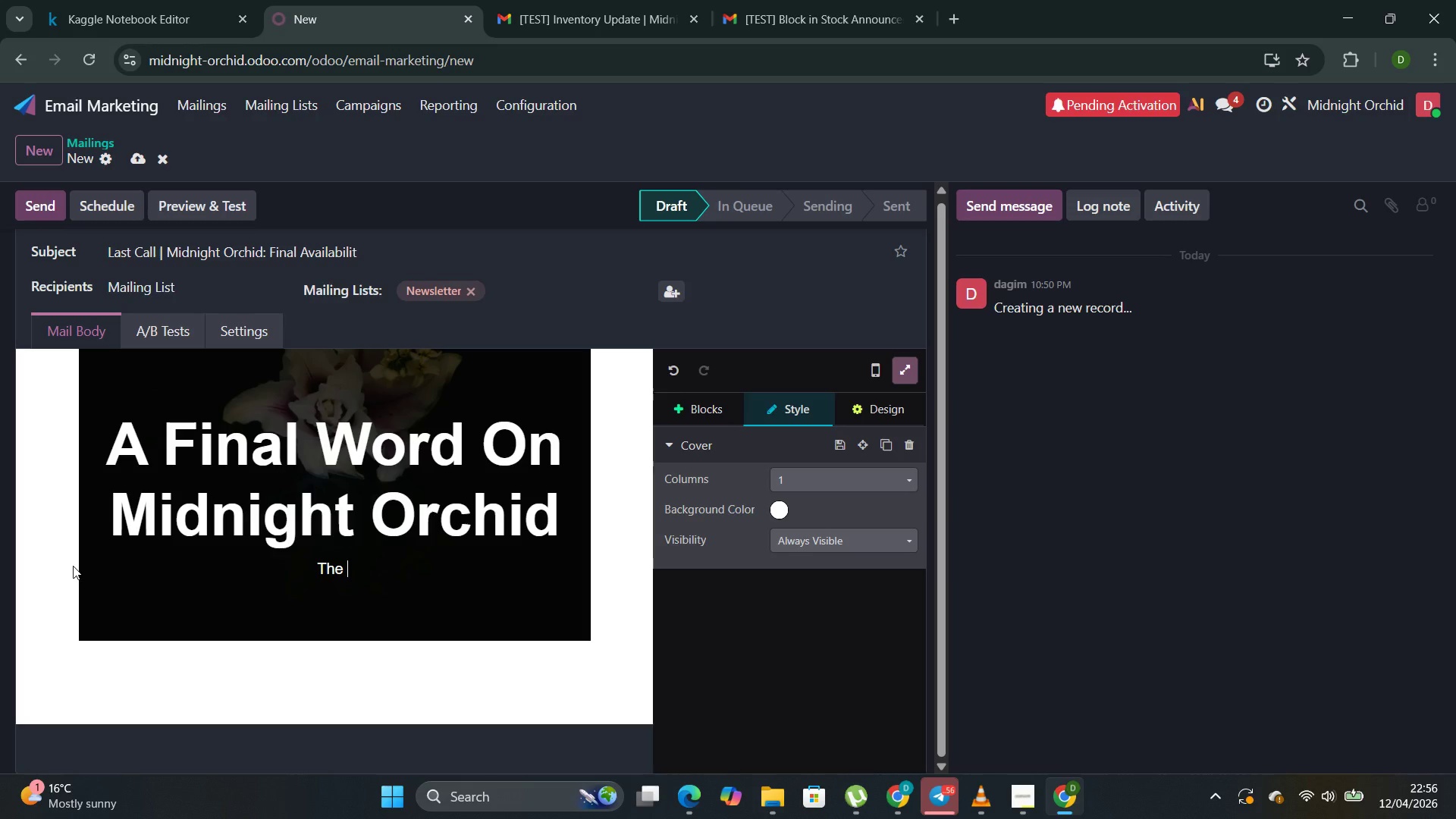 
type(batch is ner)
key(Backspace)
type(arly gone )
key(Backspace)
type(.this)
key(Backspace)
key(Backspace)
key(Backspace)
key(Backspace)
type(This will be ur )
key(Backspace)
key(Backspace)
key(Backspace)
type(our note )
 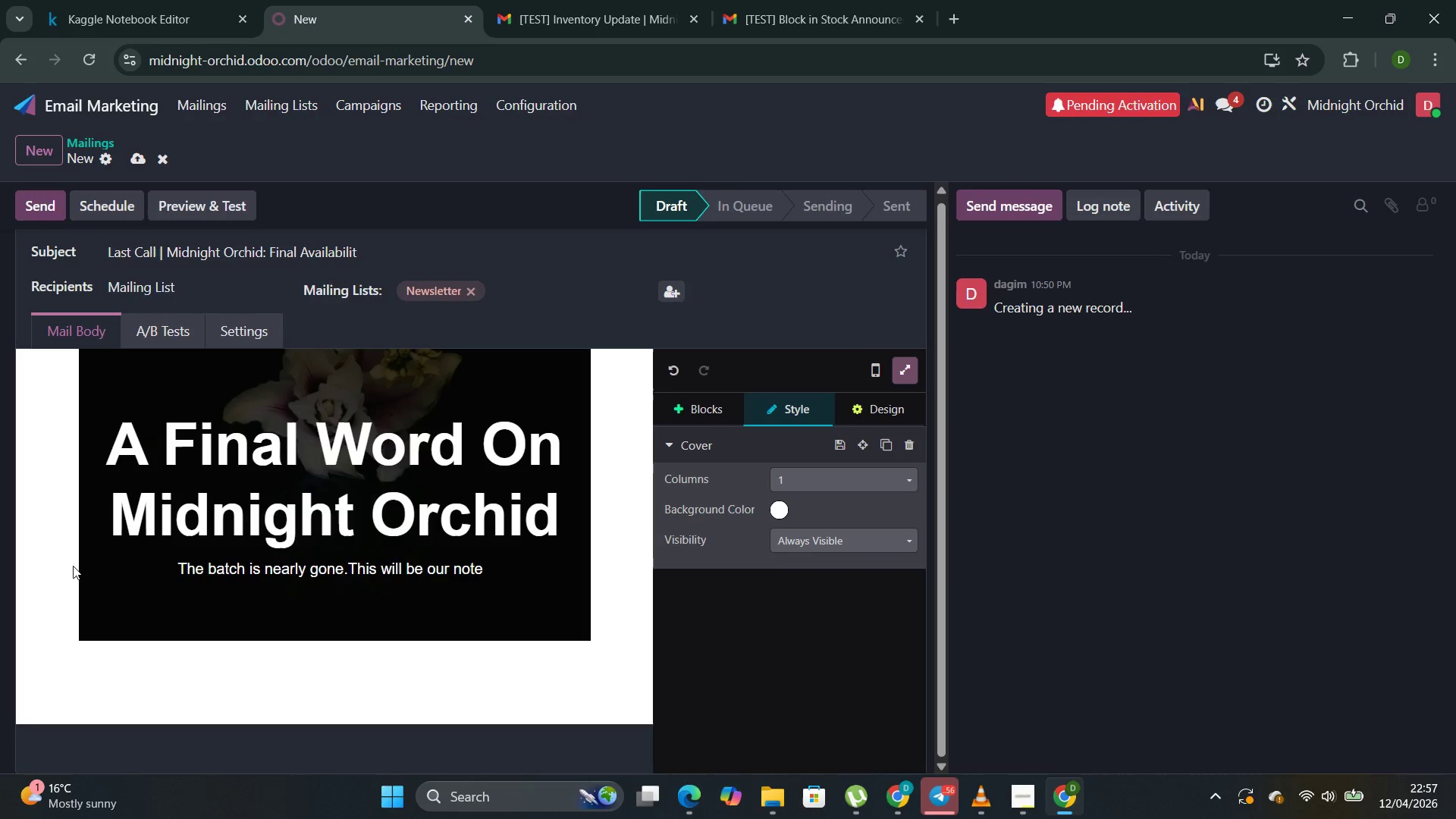 
scroll: coordinate [440, 493], scroll_direction: down, amount: 3.0
 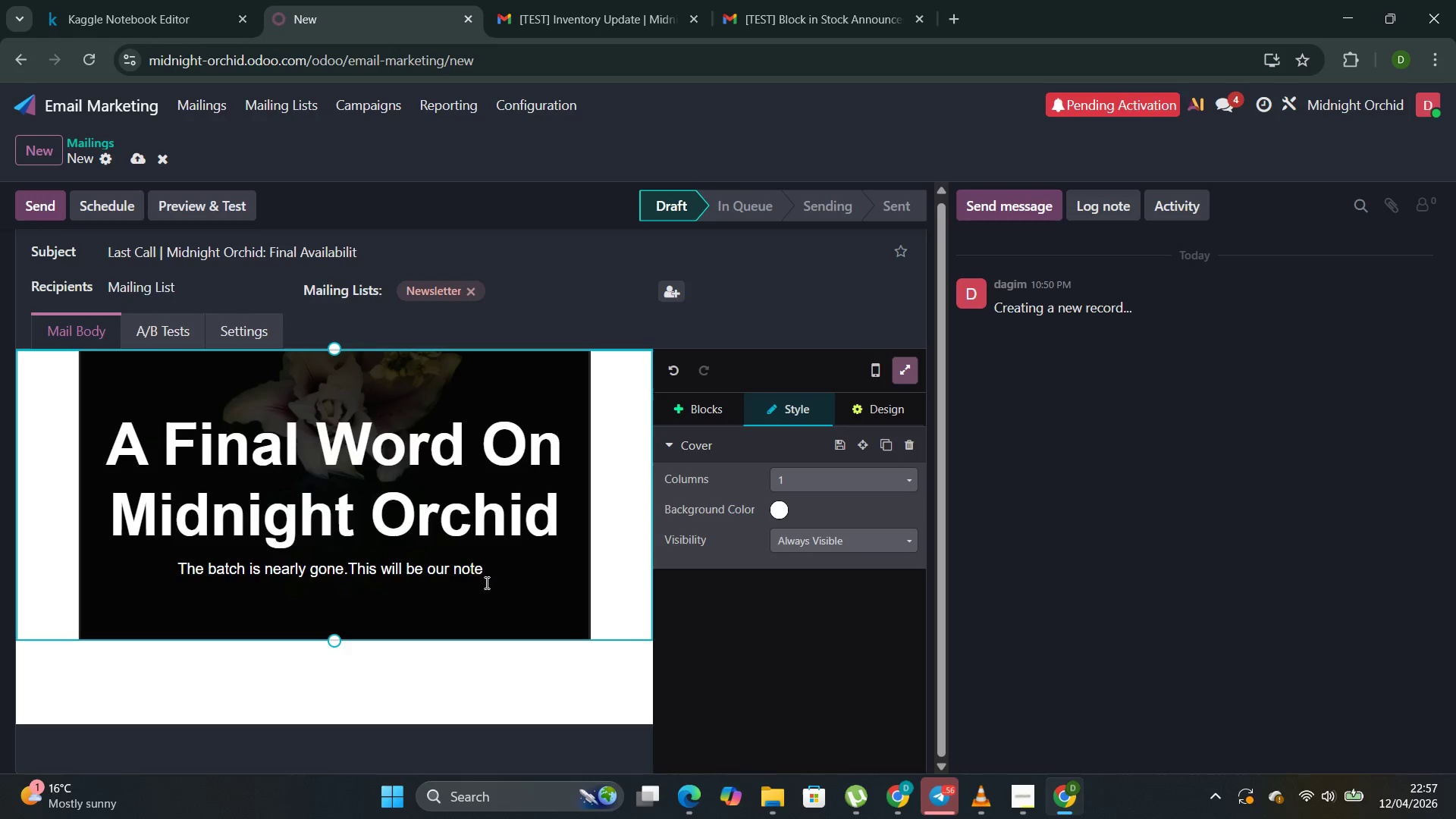 
left_click([496, 578])
 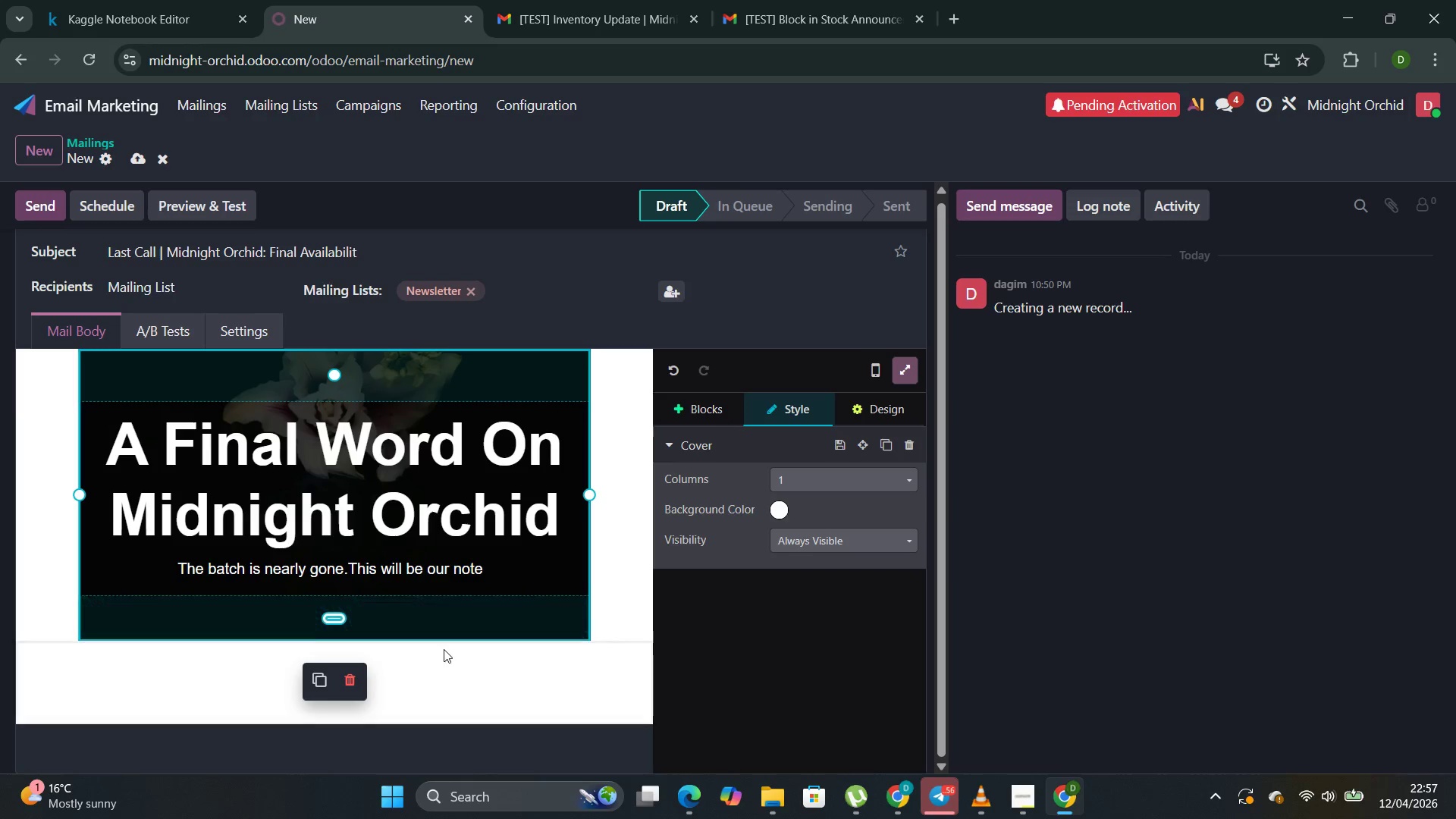 
left_click([446, 650])
 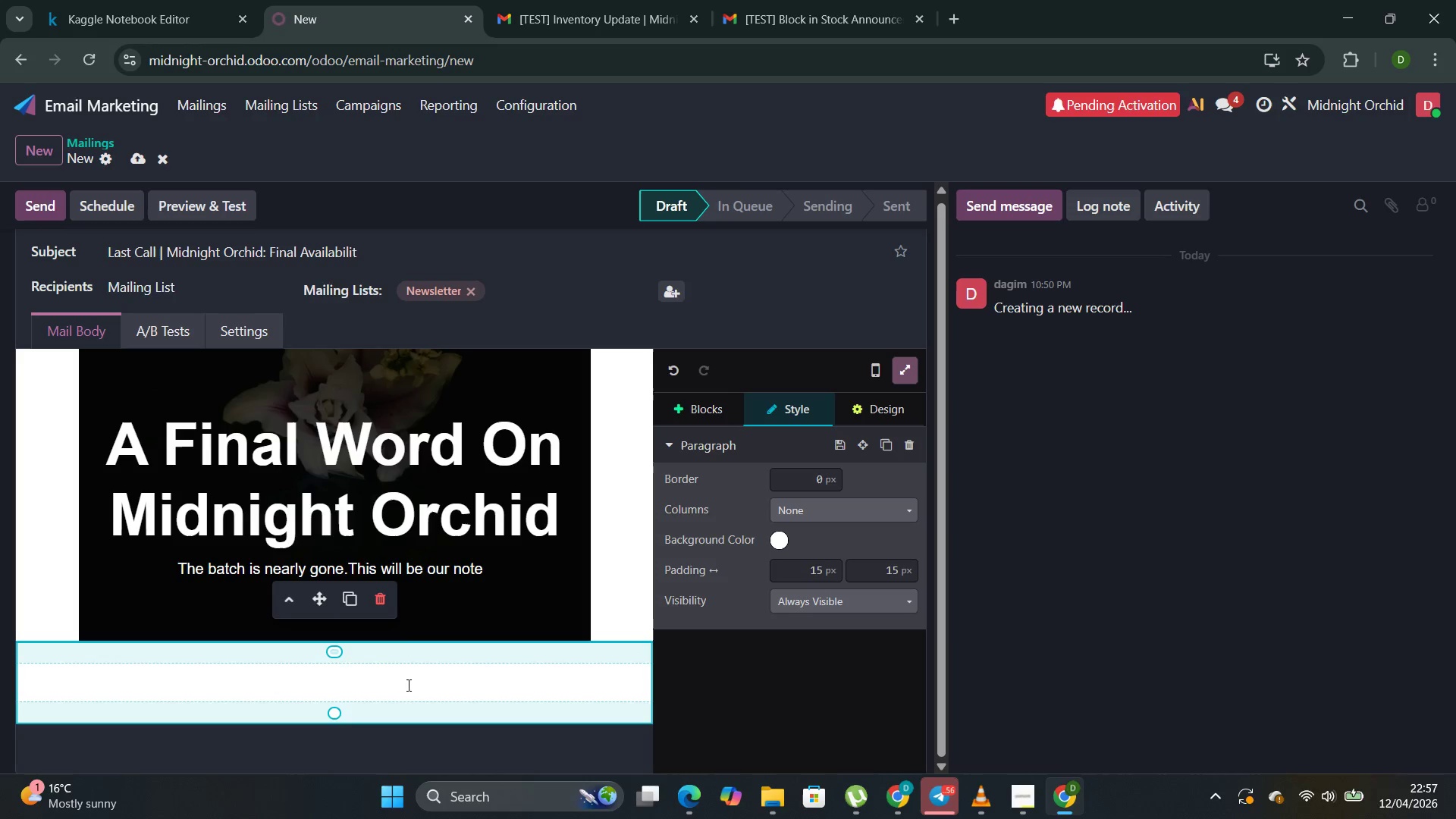 
left_click([406, 682])
 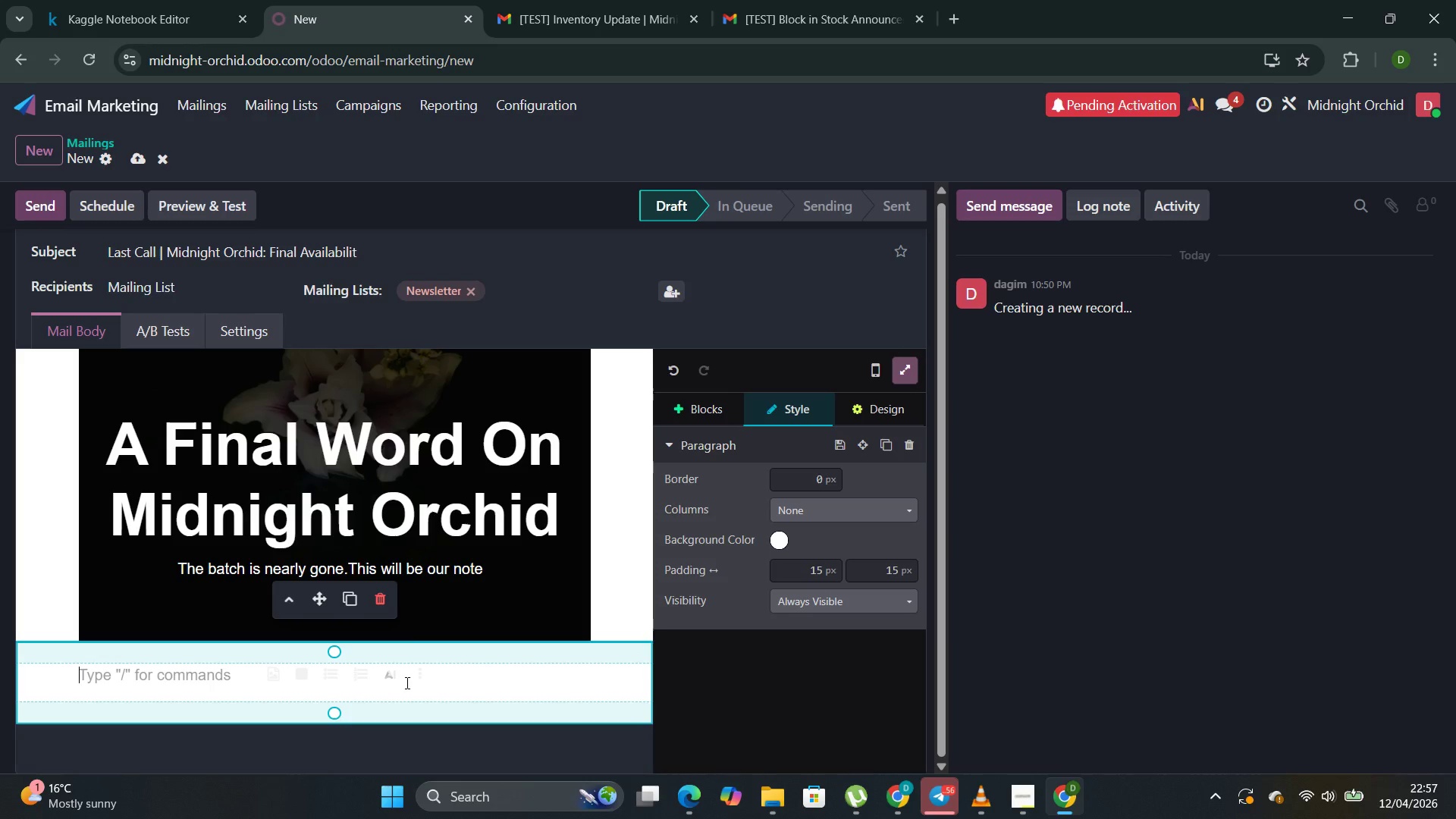 
type(this is h)
key(Backspace)
type(the last email you'll reciev)
key(Backspace)
type(ve from us about Midnigh Orchid )
key(Backspace)
type(.)
 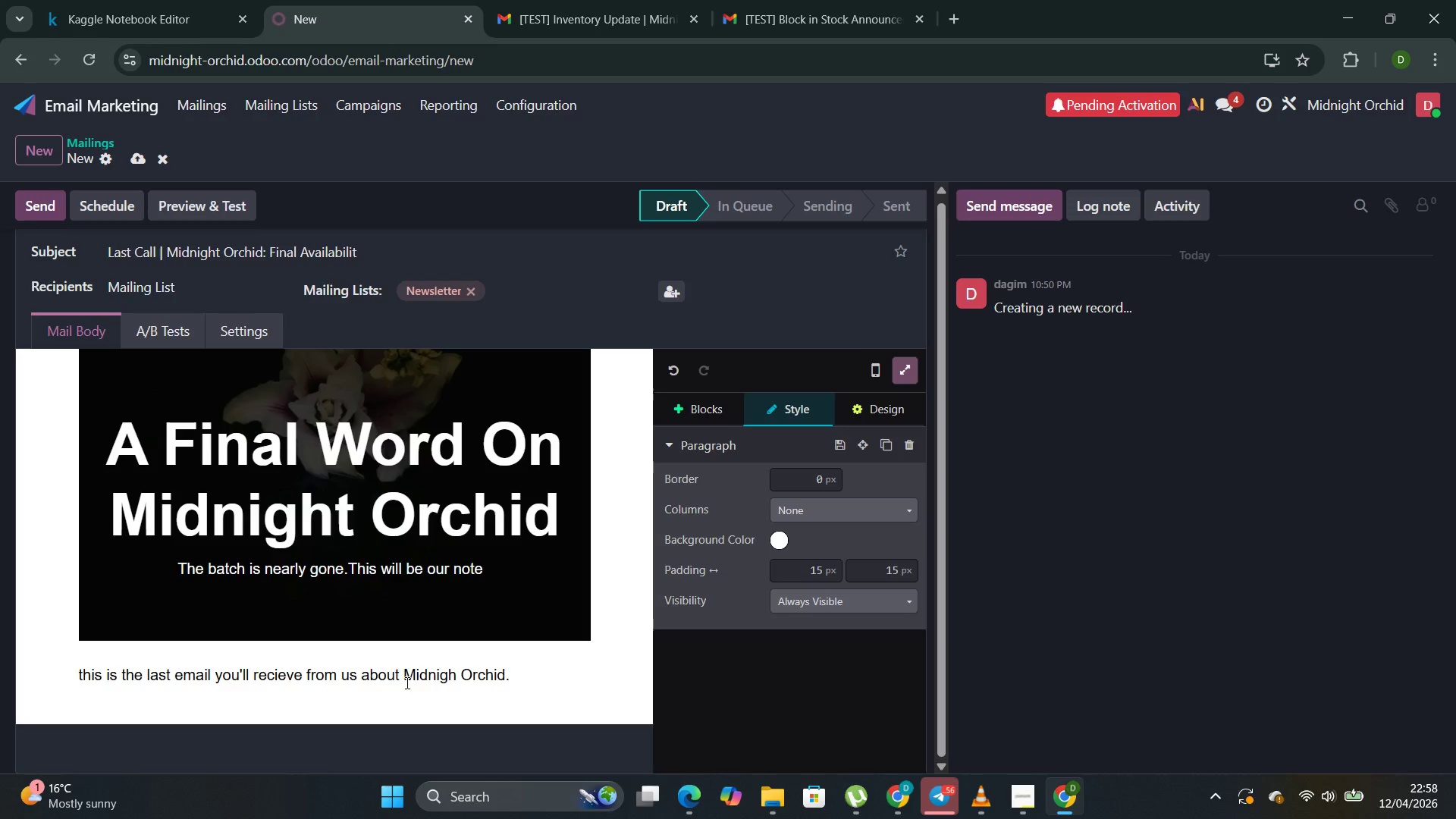 
key(Enter)
 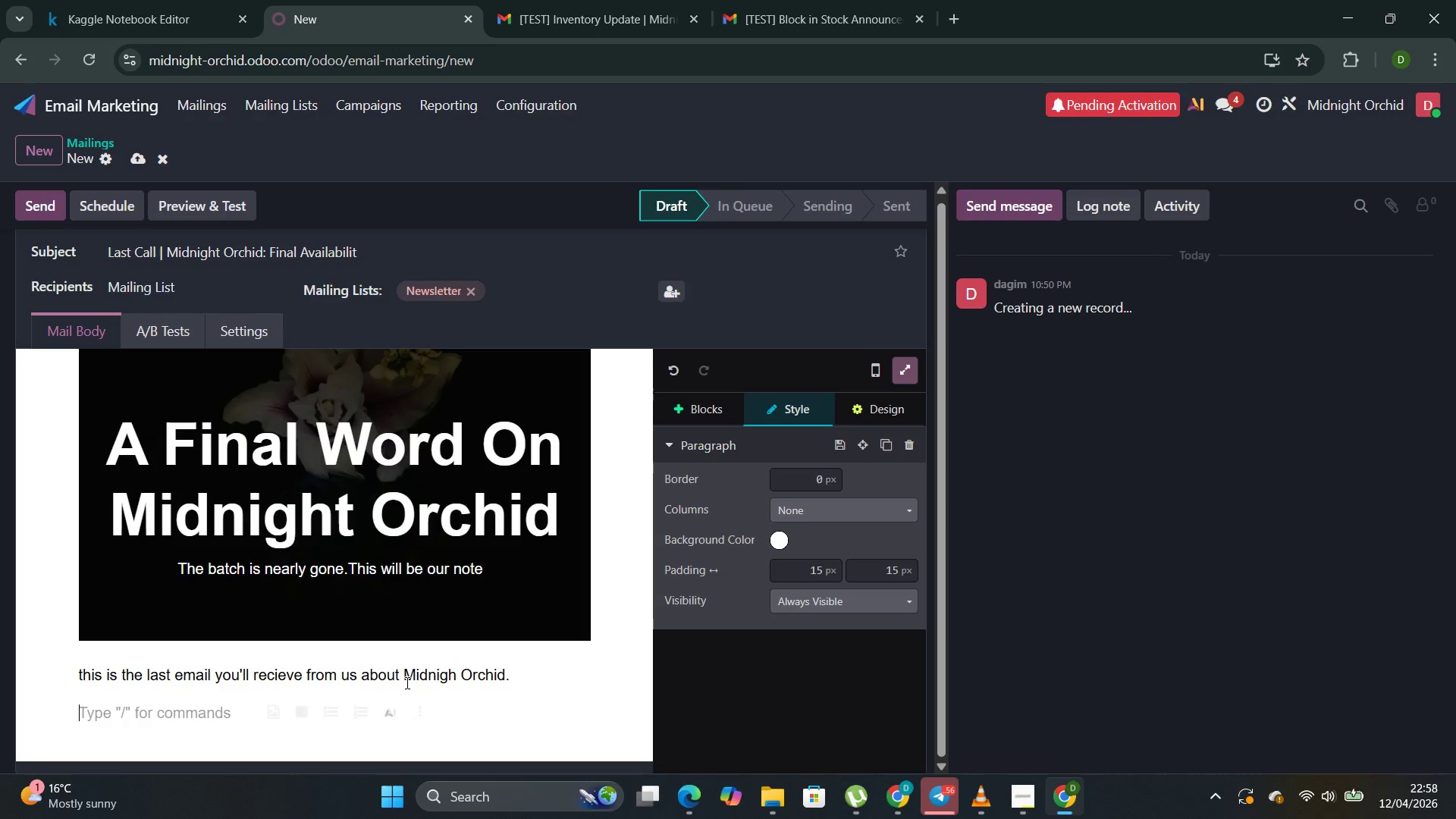 
type(the )
key(Backspace)
key(Backspace)
key(Backspace)
key(Backspace)
type(The batch is now below twenty va)
key(Backspace)
type(ials )
key(Backspace)
type(.by tomorrow )
key(Backspace)
type(,it wil likly)
 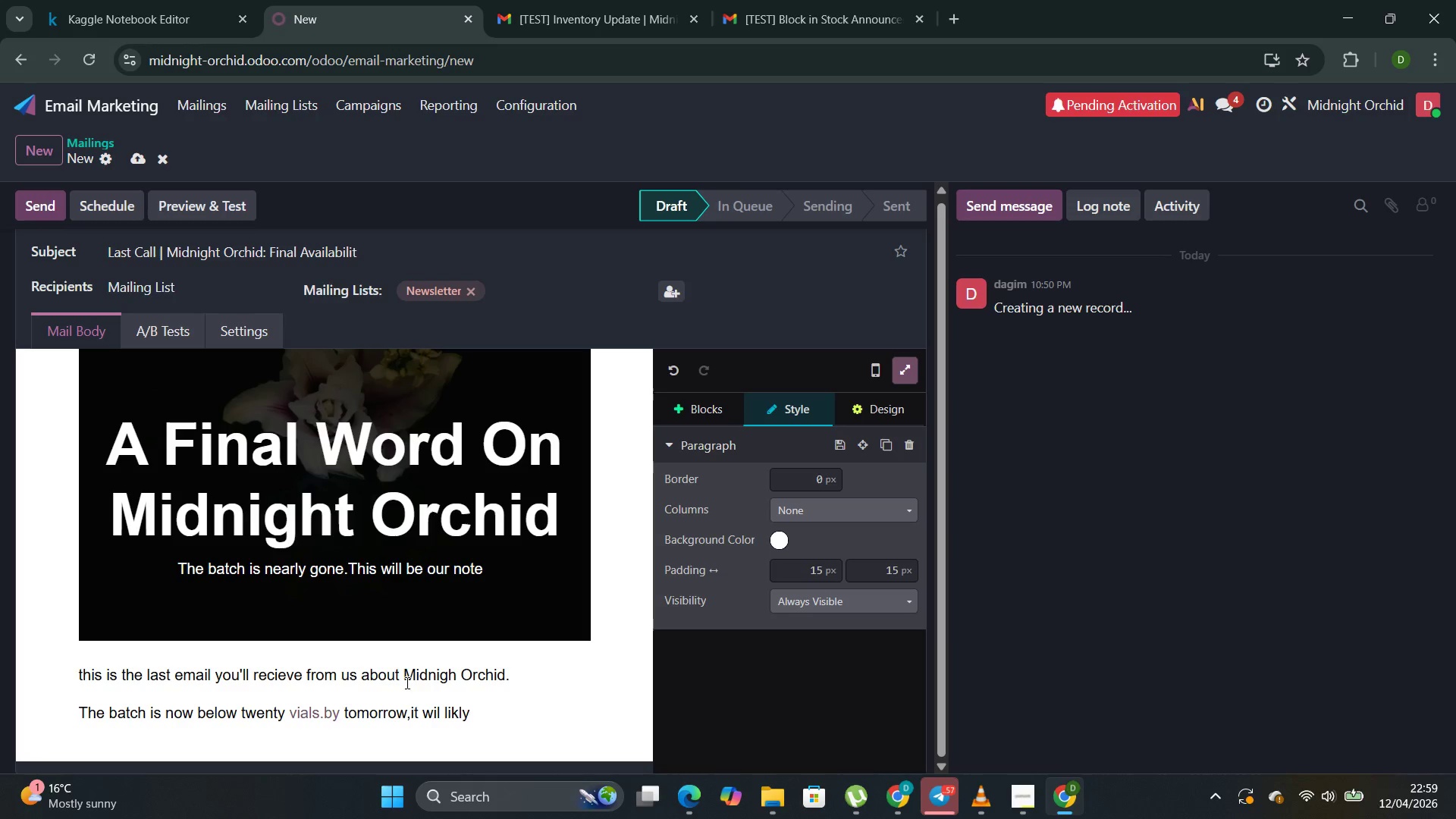 
key(ArrowLeft)
 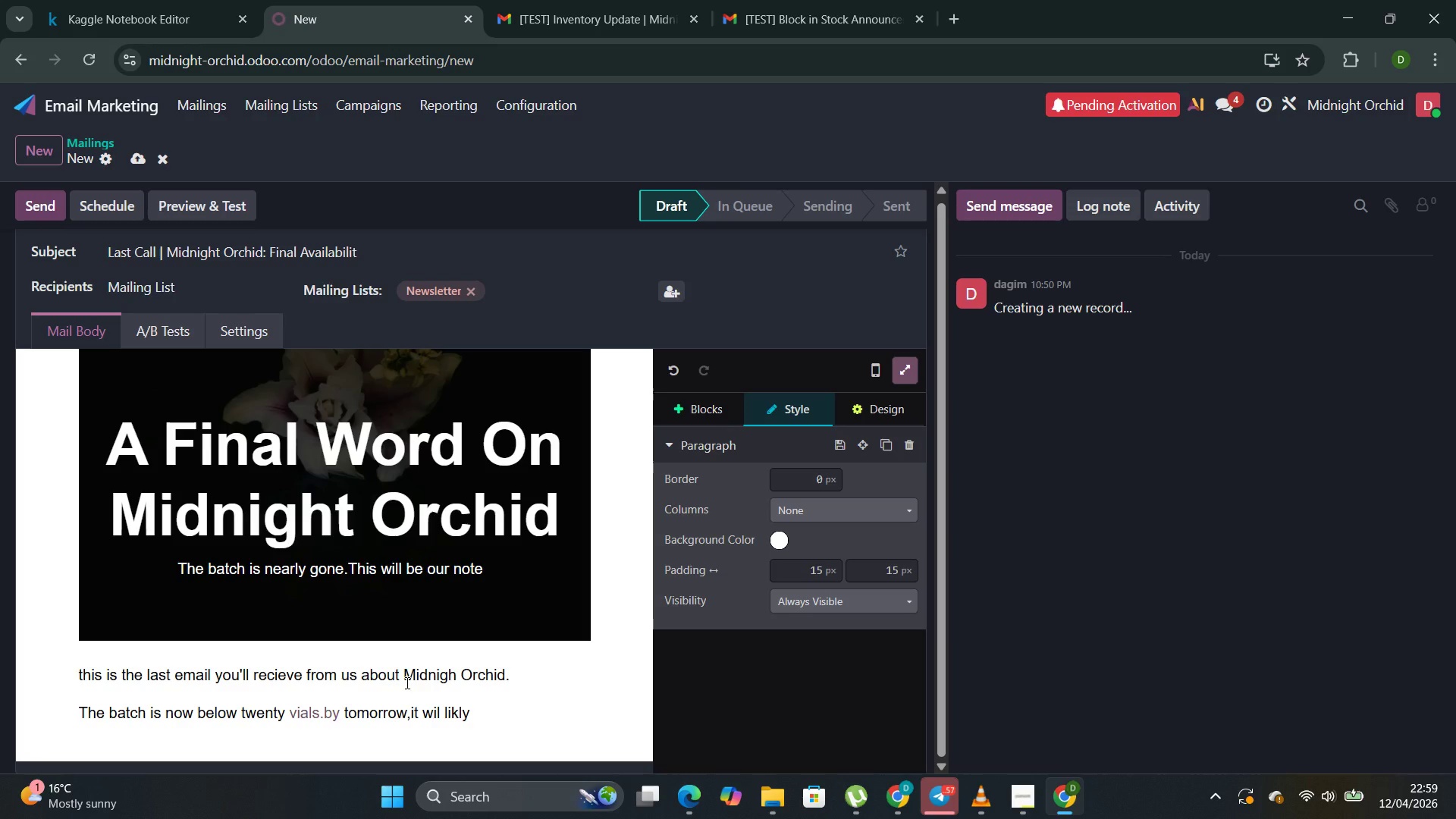 
key(ArrowLeft)
 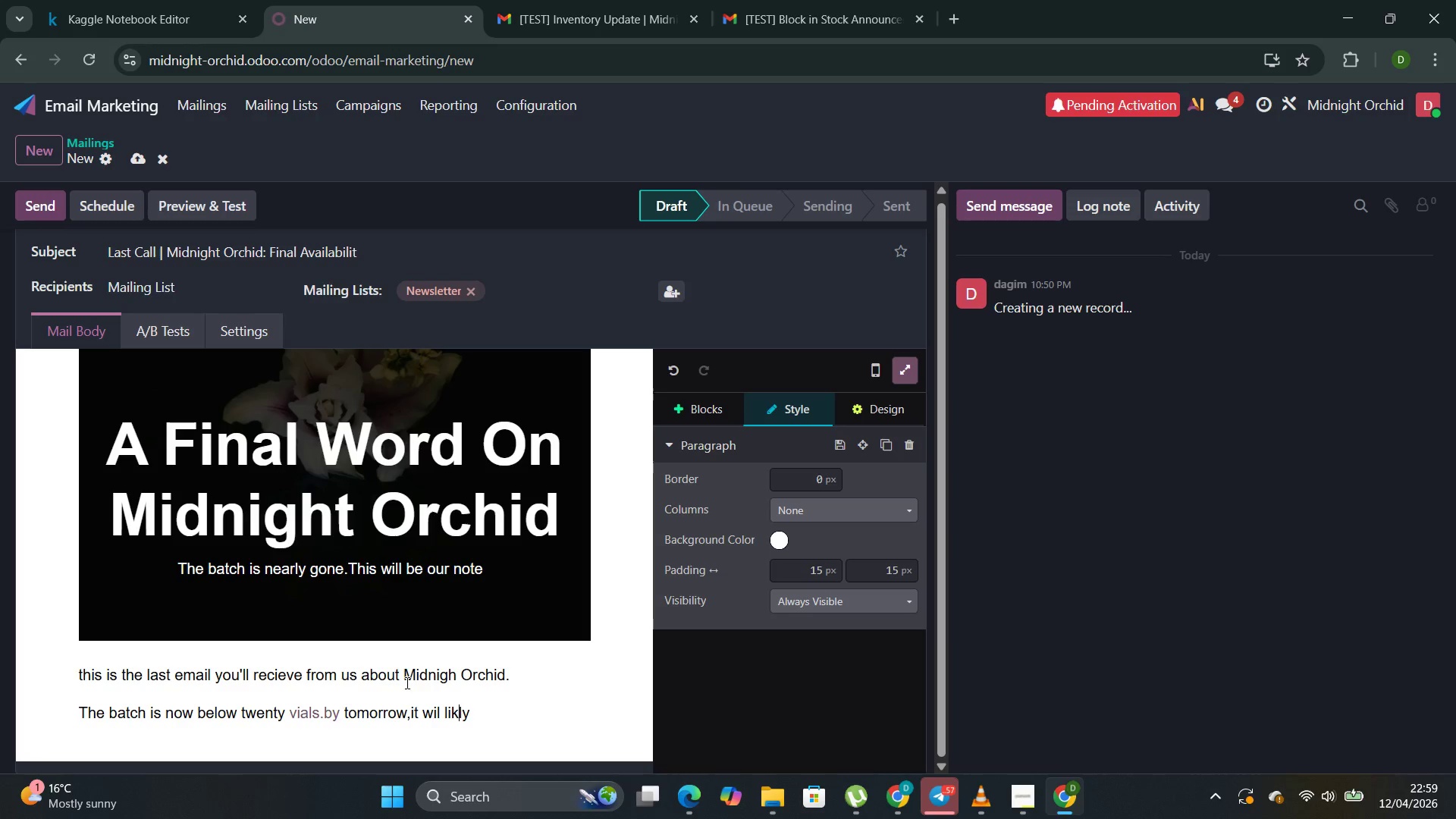 
key(E)
 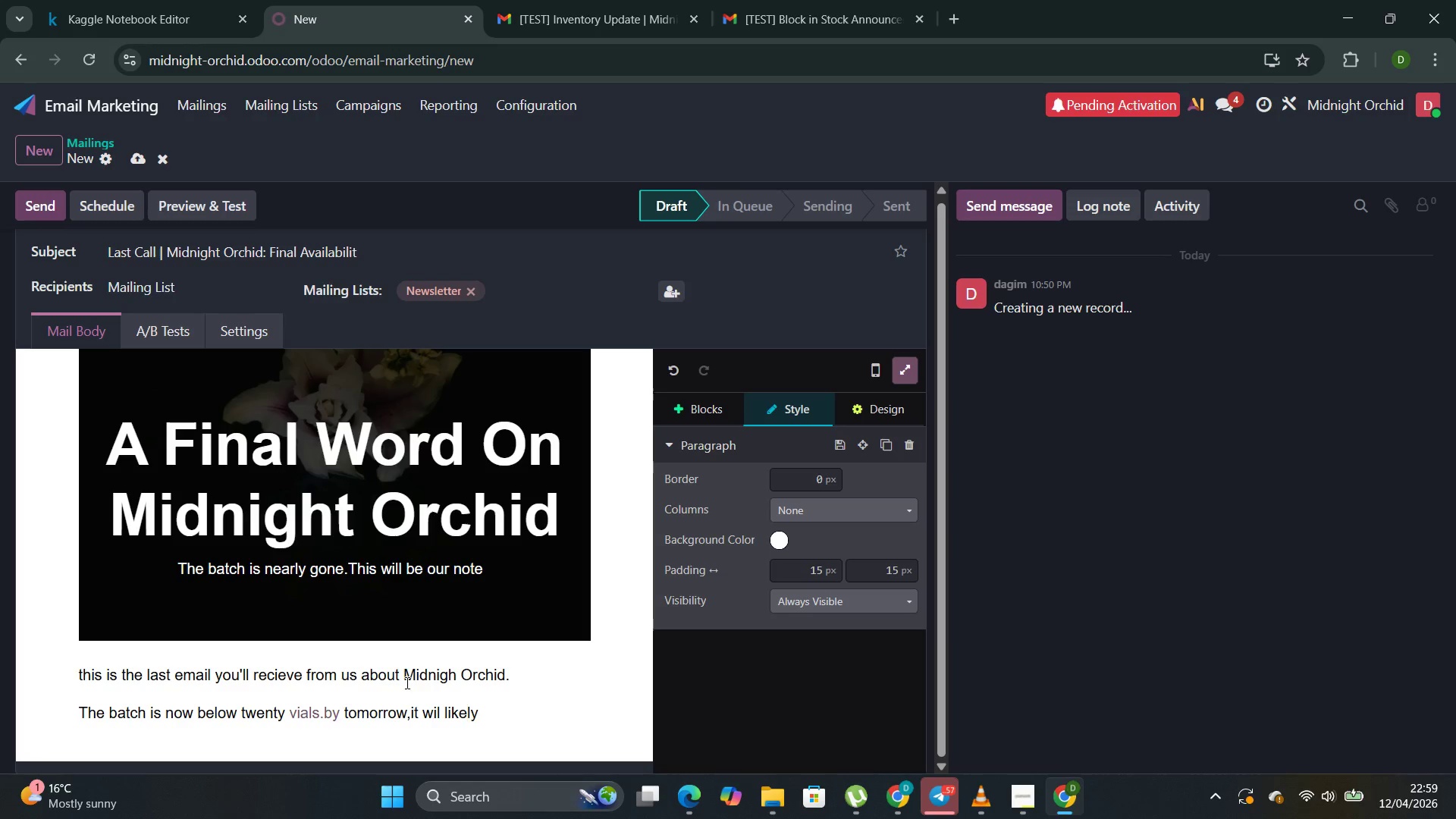 
hold_key(key=ArrowRight, duration=0.33)
 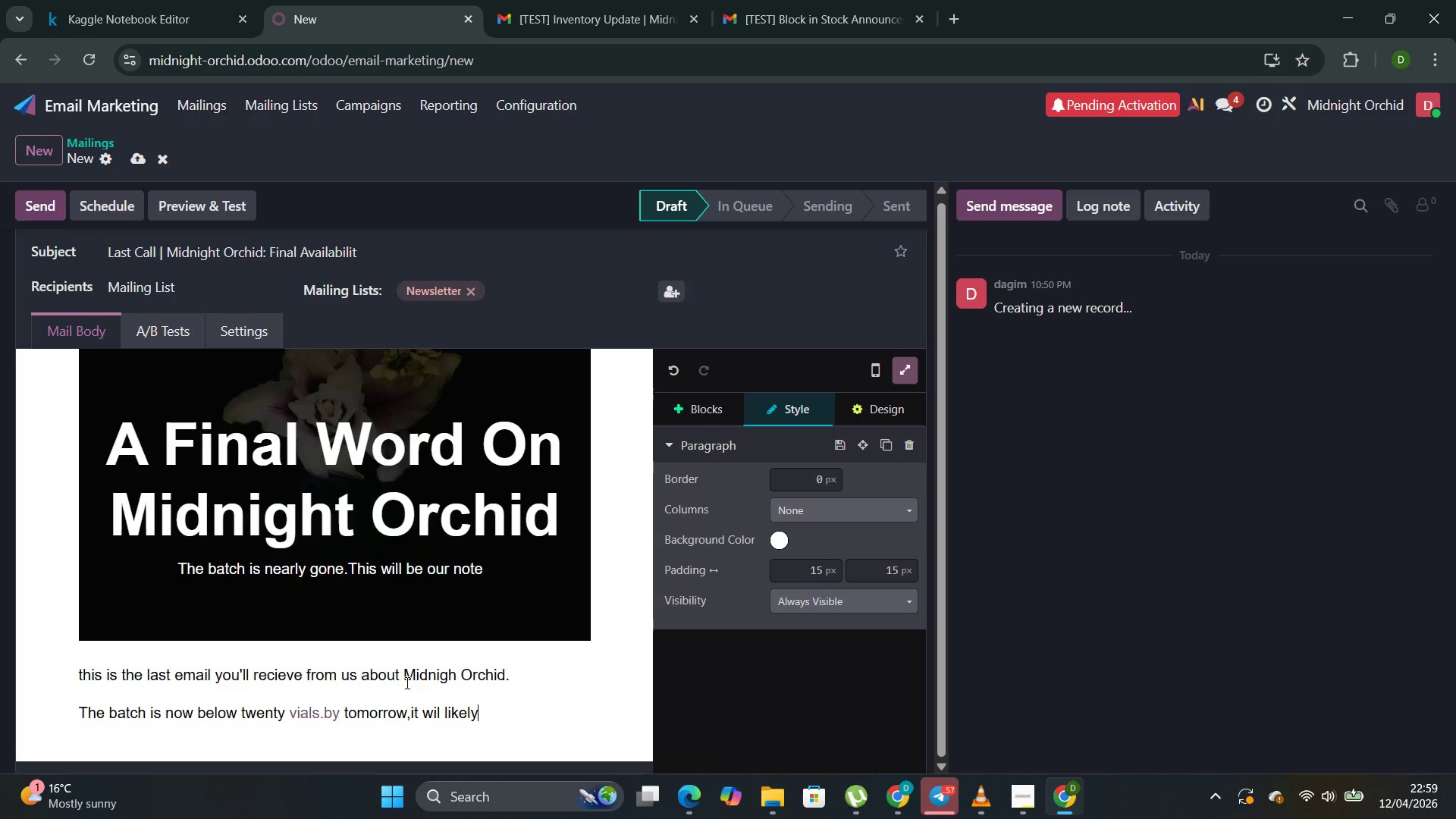 
key(ArrowRight)
 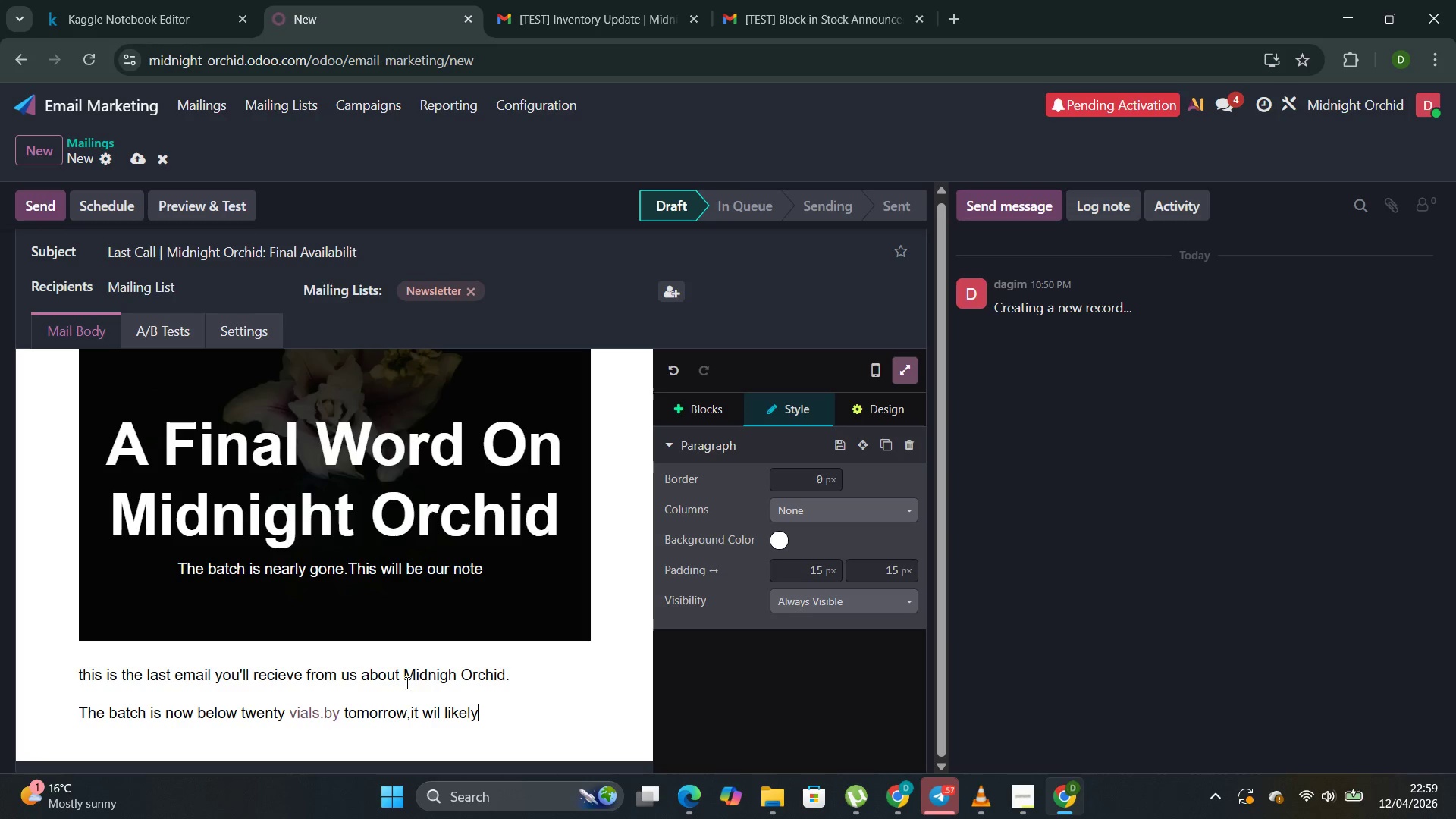 
key(ArrowRight)
 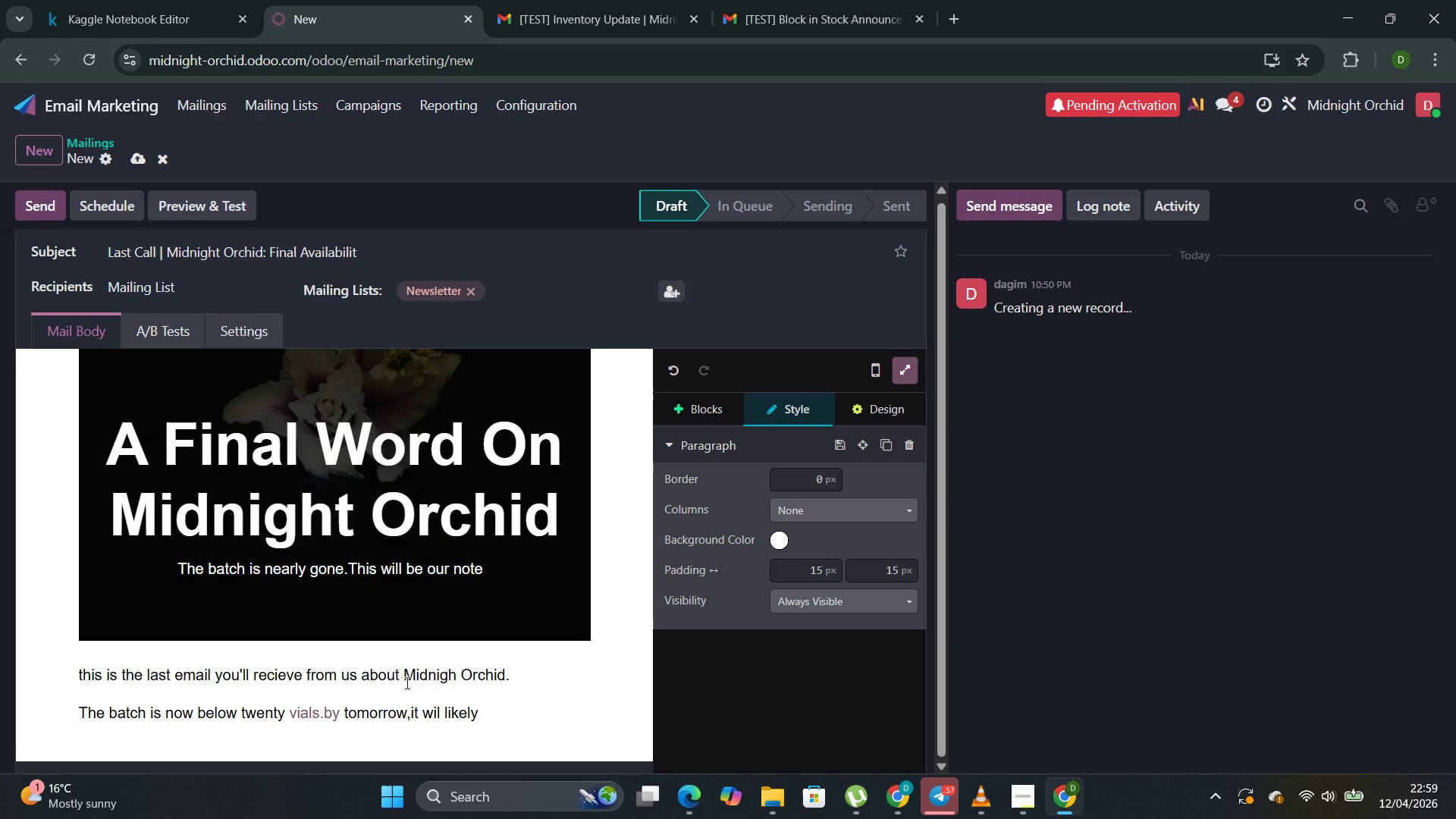 
key(ArrowRight)
 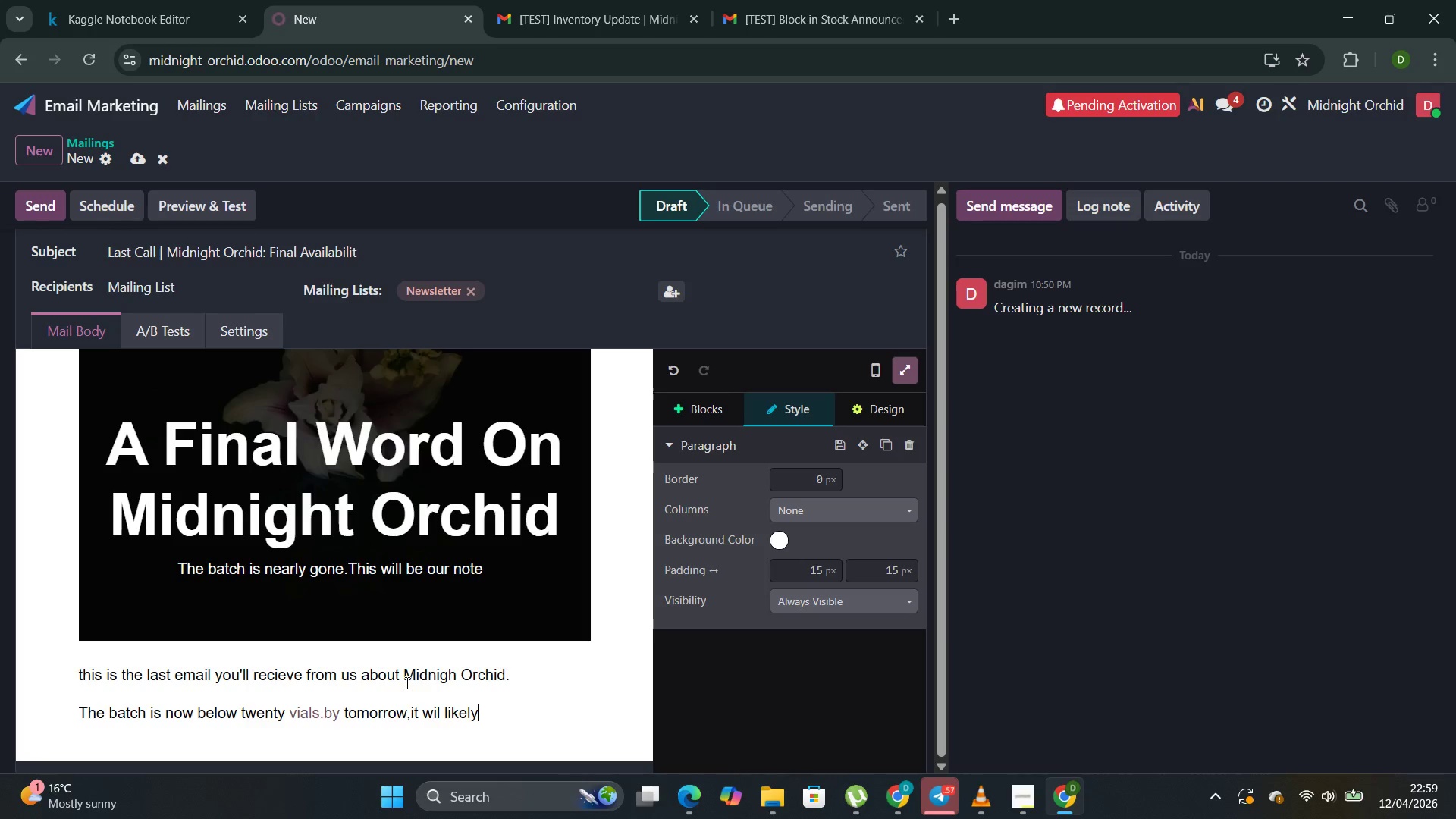 
type( be gone )
key(Backspace)
type(.w)
key(Backspace)
type(We don)
 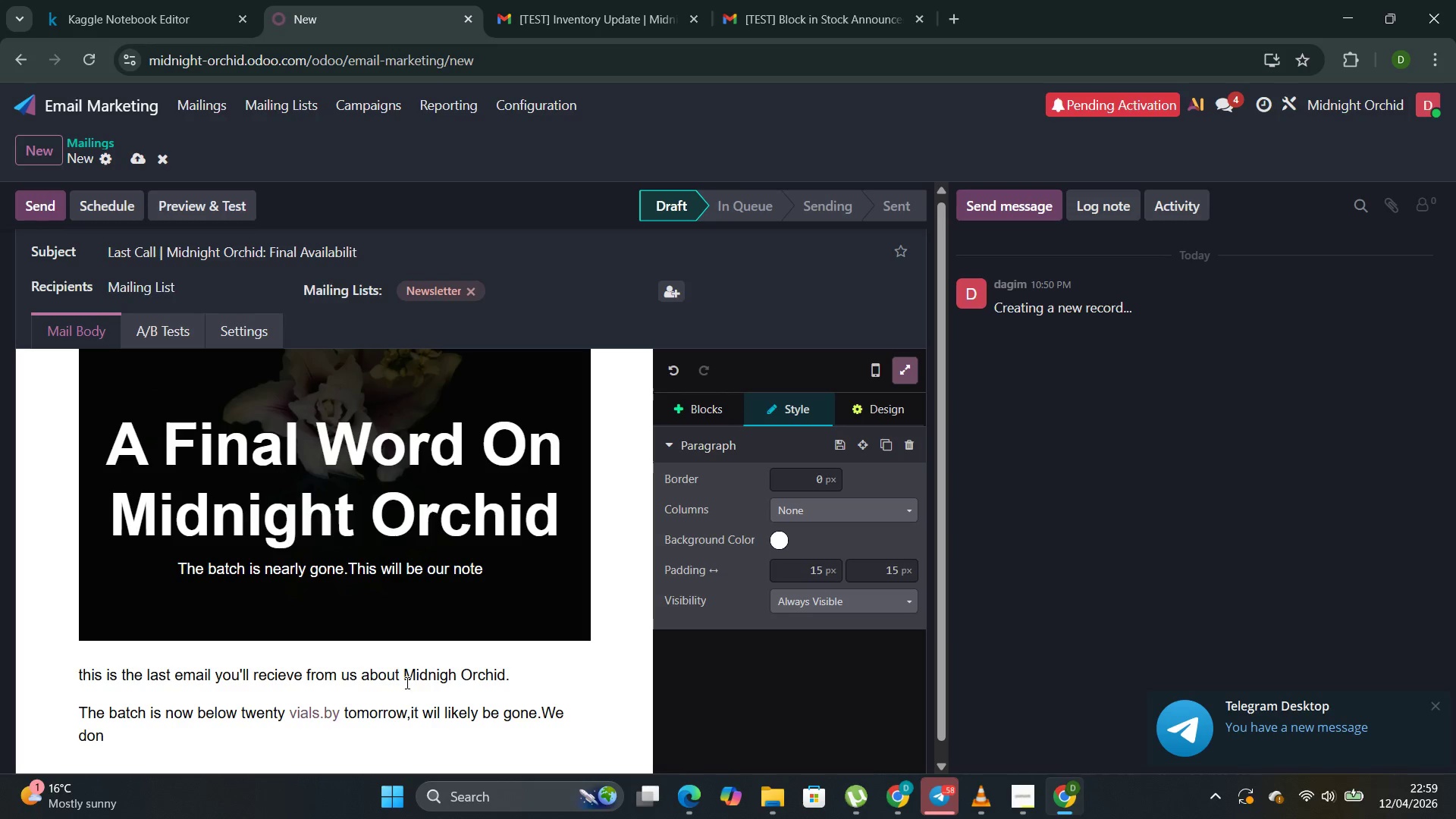 
wait(5.92)
 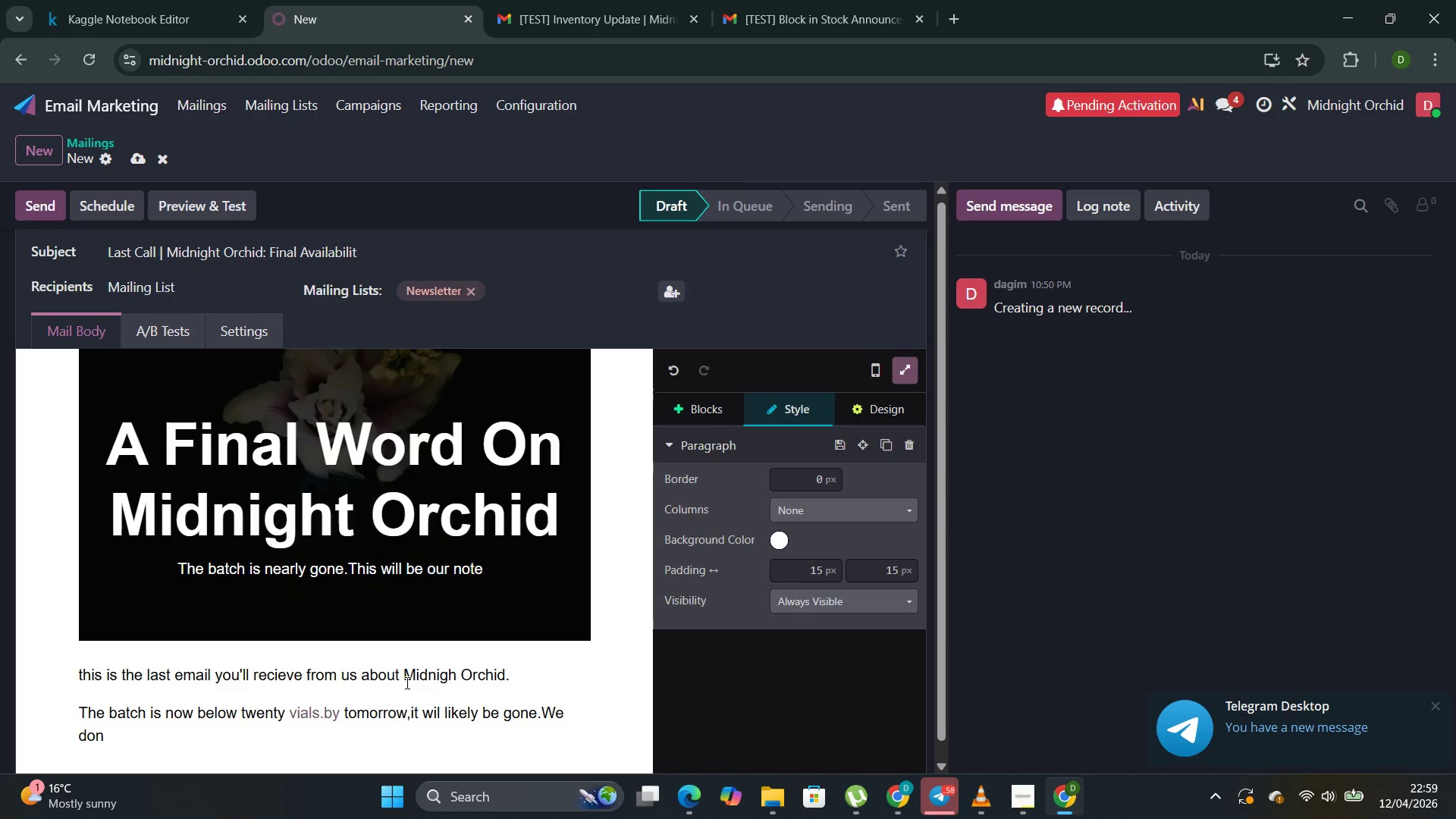 
type(.t say this as a tactic -- we say it bea)
 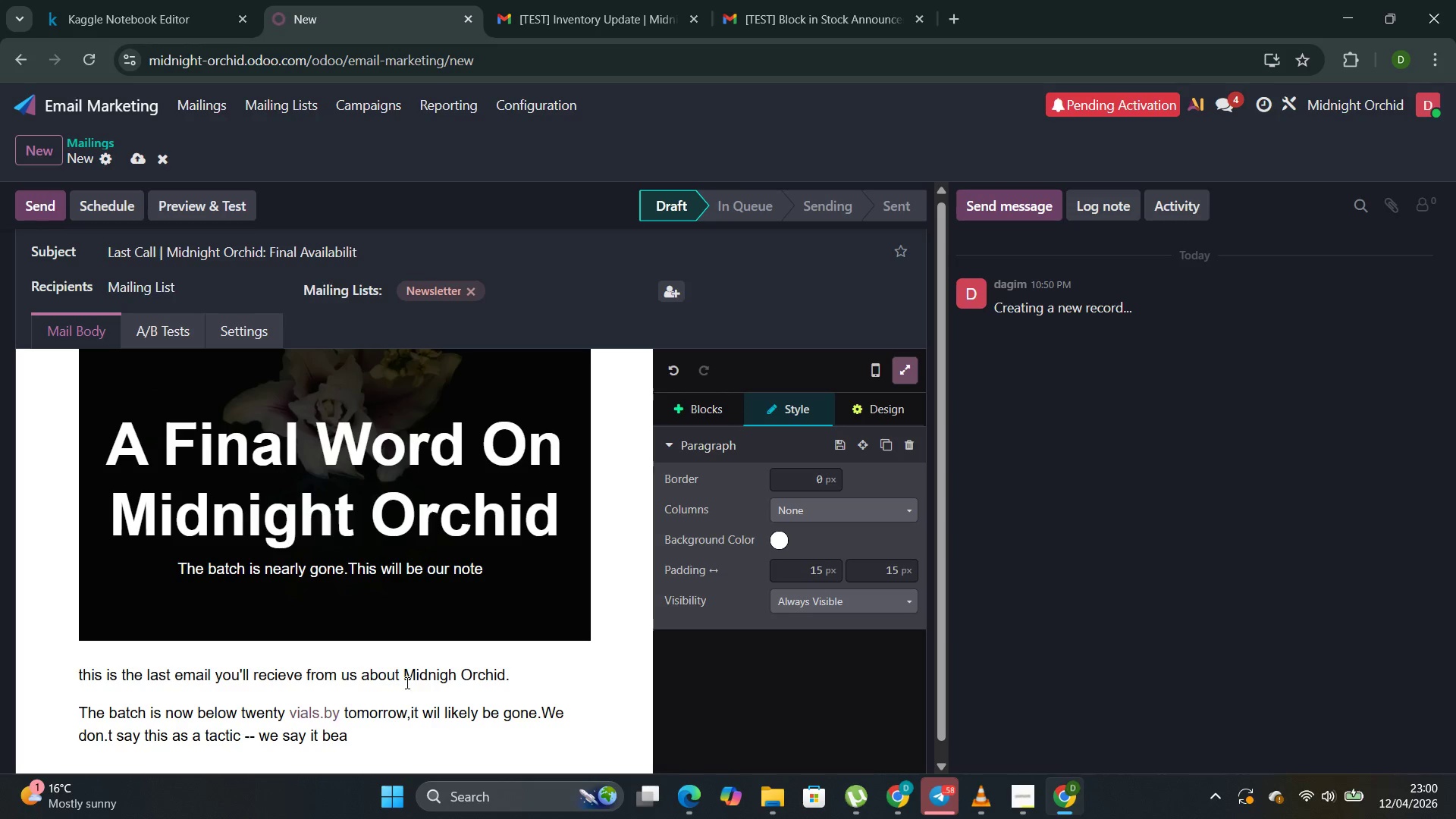 
key(Backspace)
type(cause you t)
key(Backspace)
type(joined the waitlist expecting hones)
 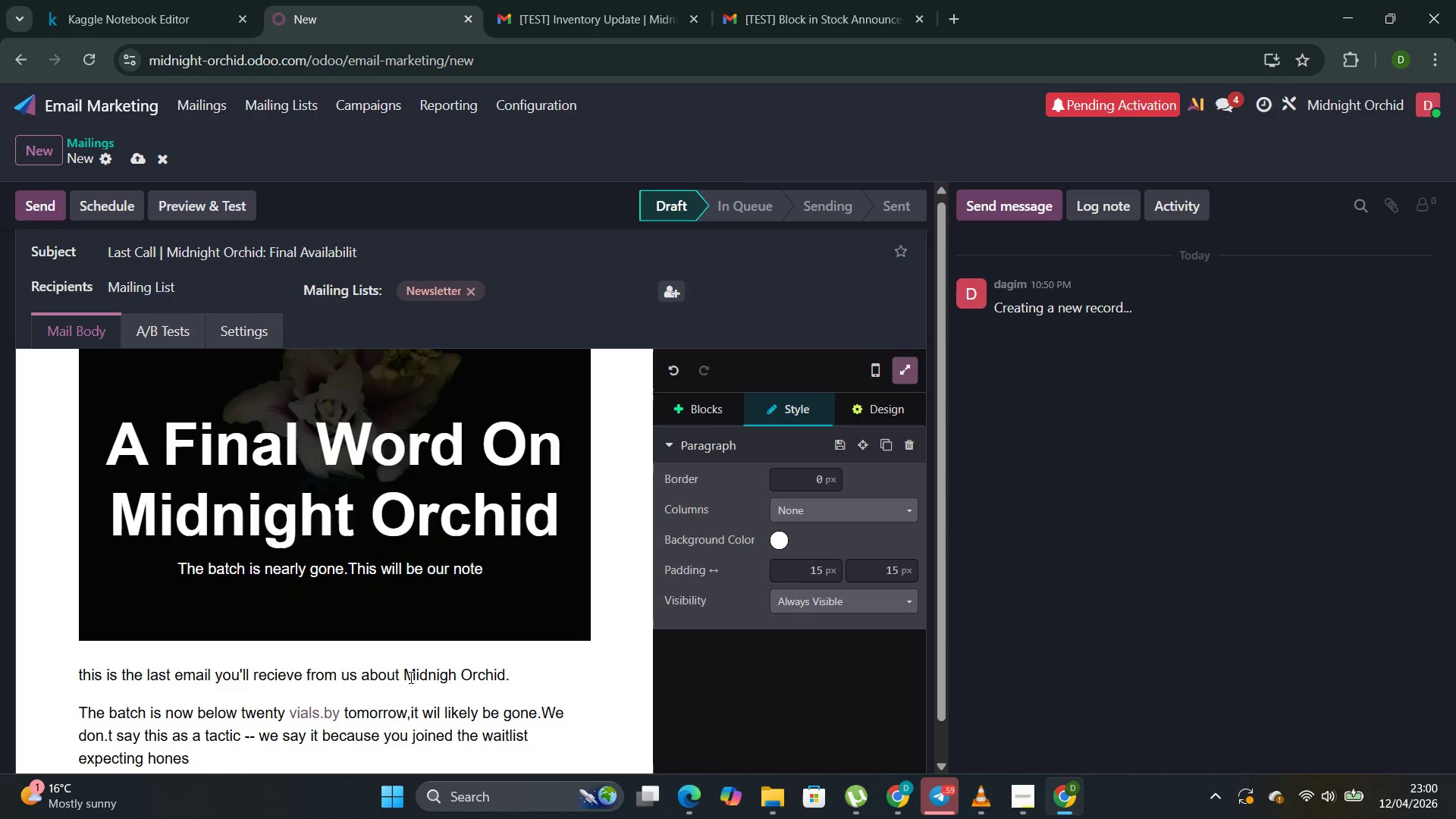 
wait(6.8)
 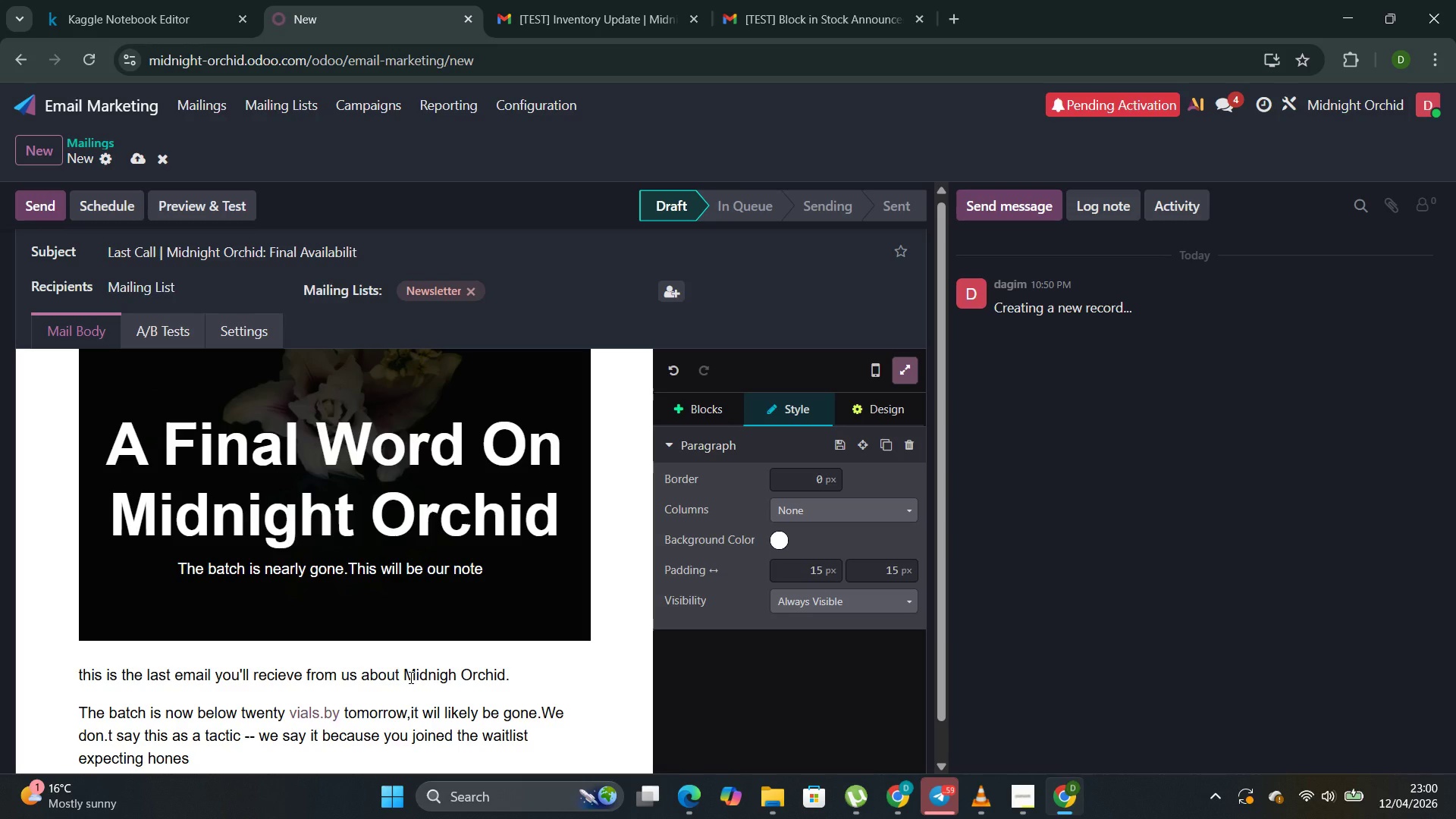 
type(ty about sa)
key(Backspace)
type(carcity and )
 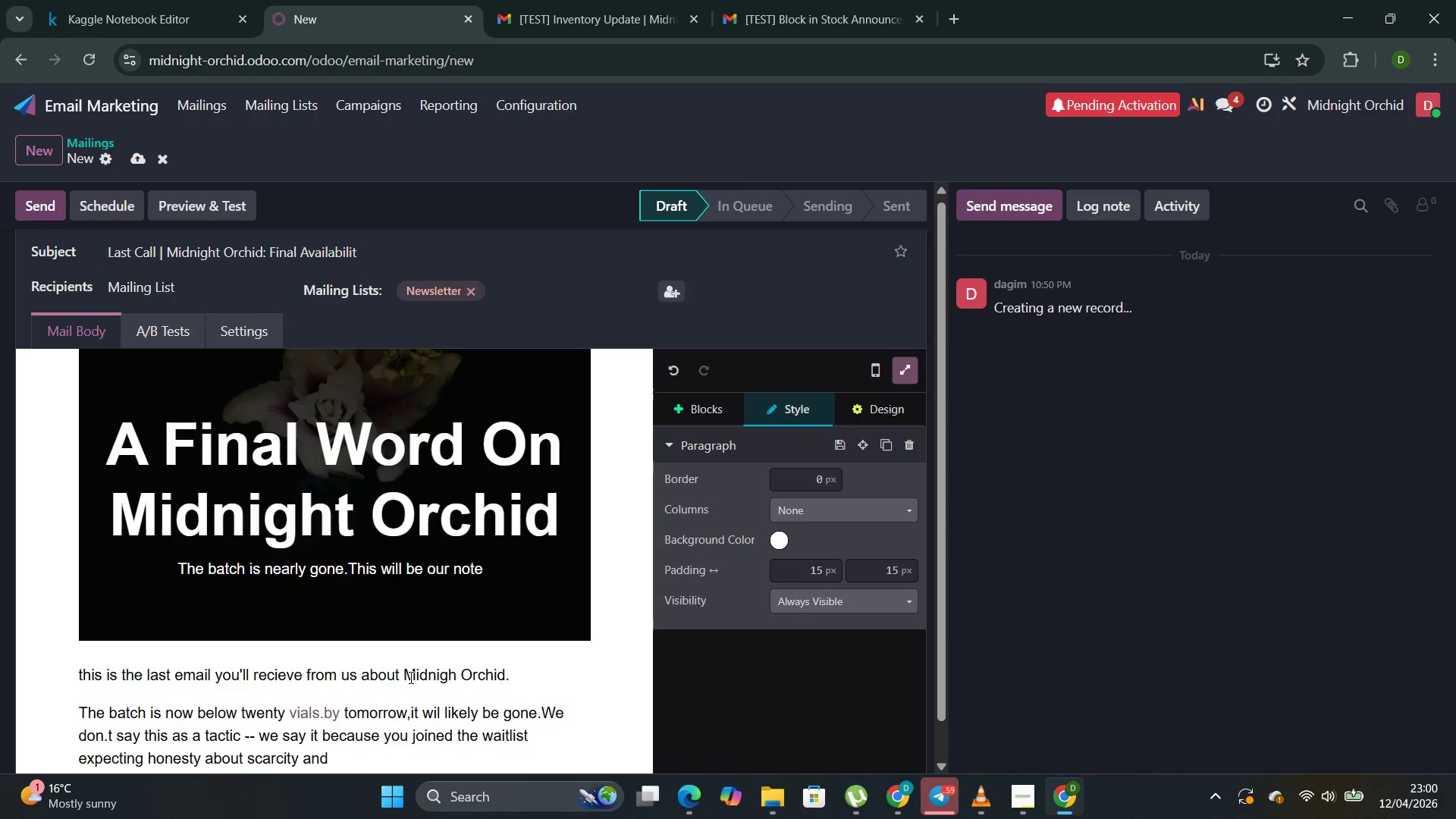 
type(we )
 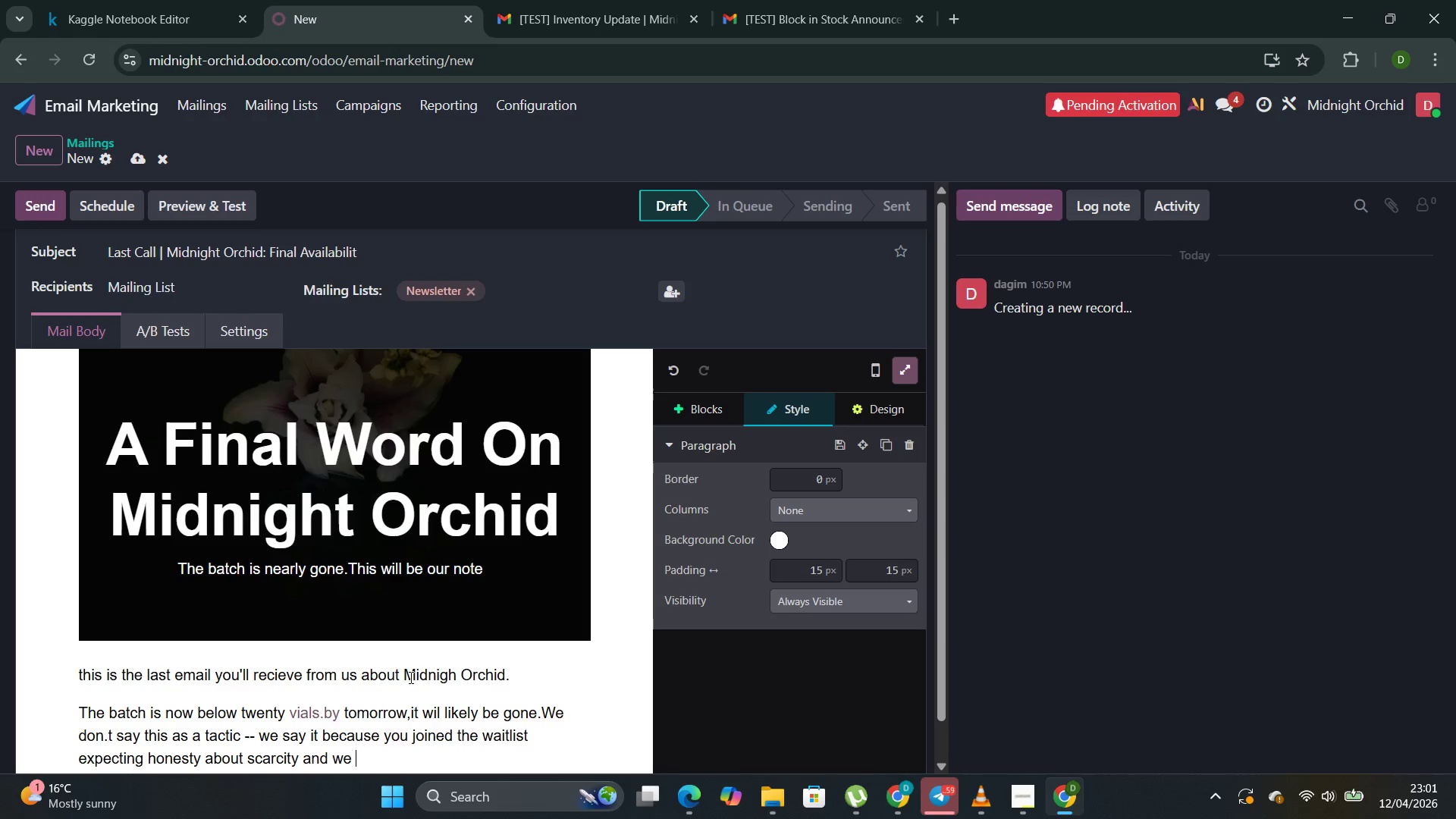 
wait(10.33)
 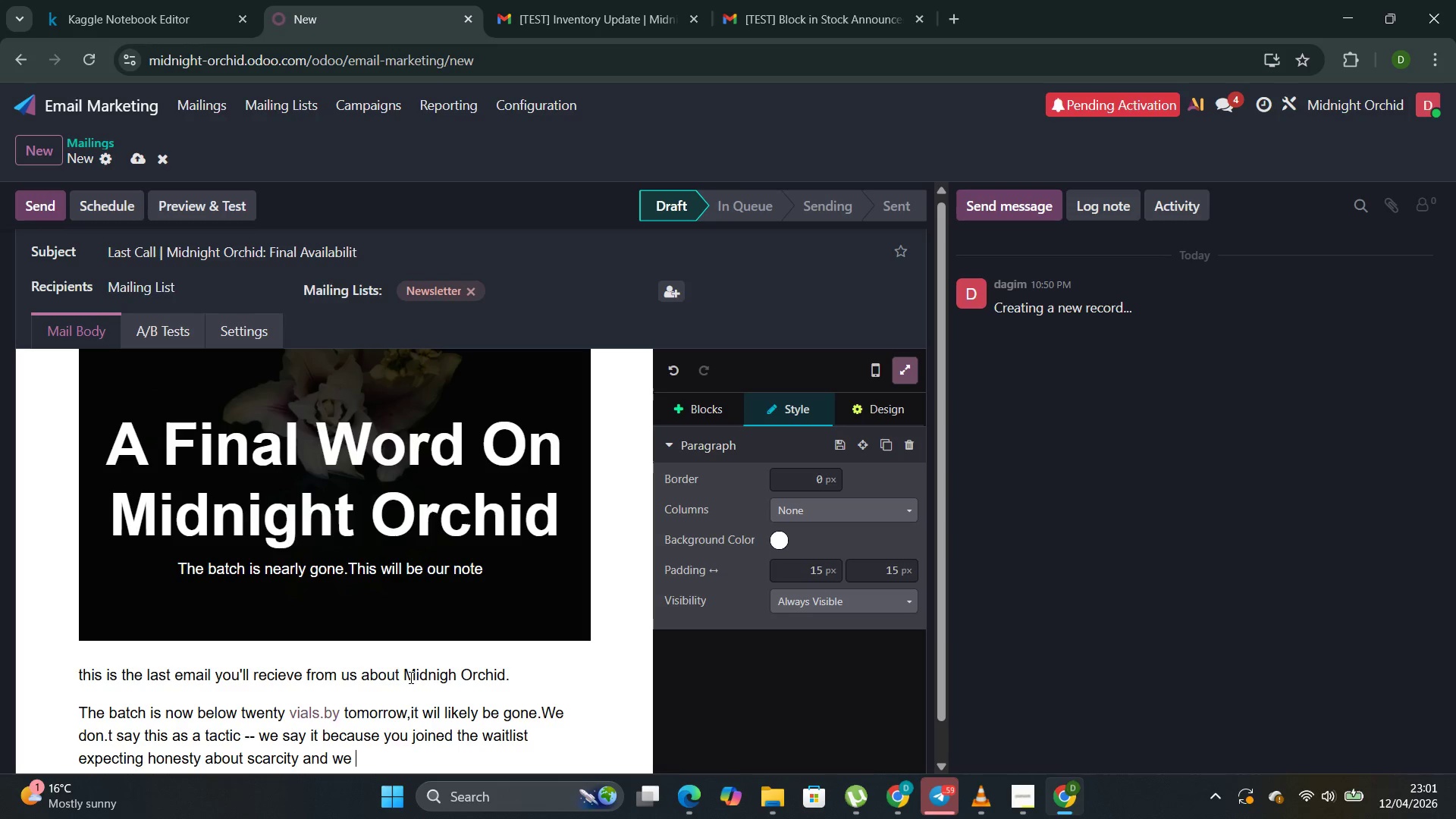 
type(inted)
key(Backspace)
type(nd )
 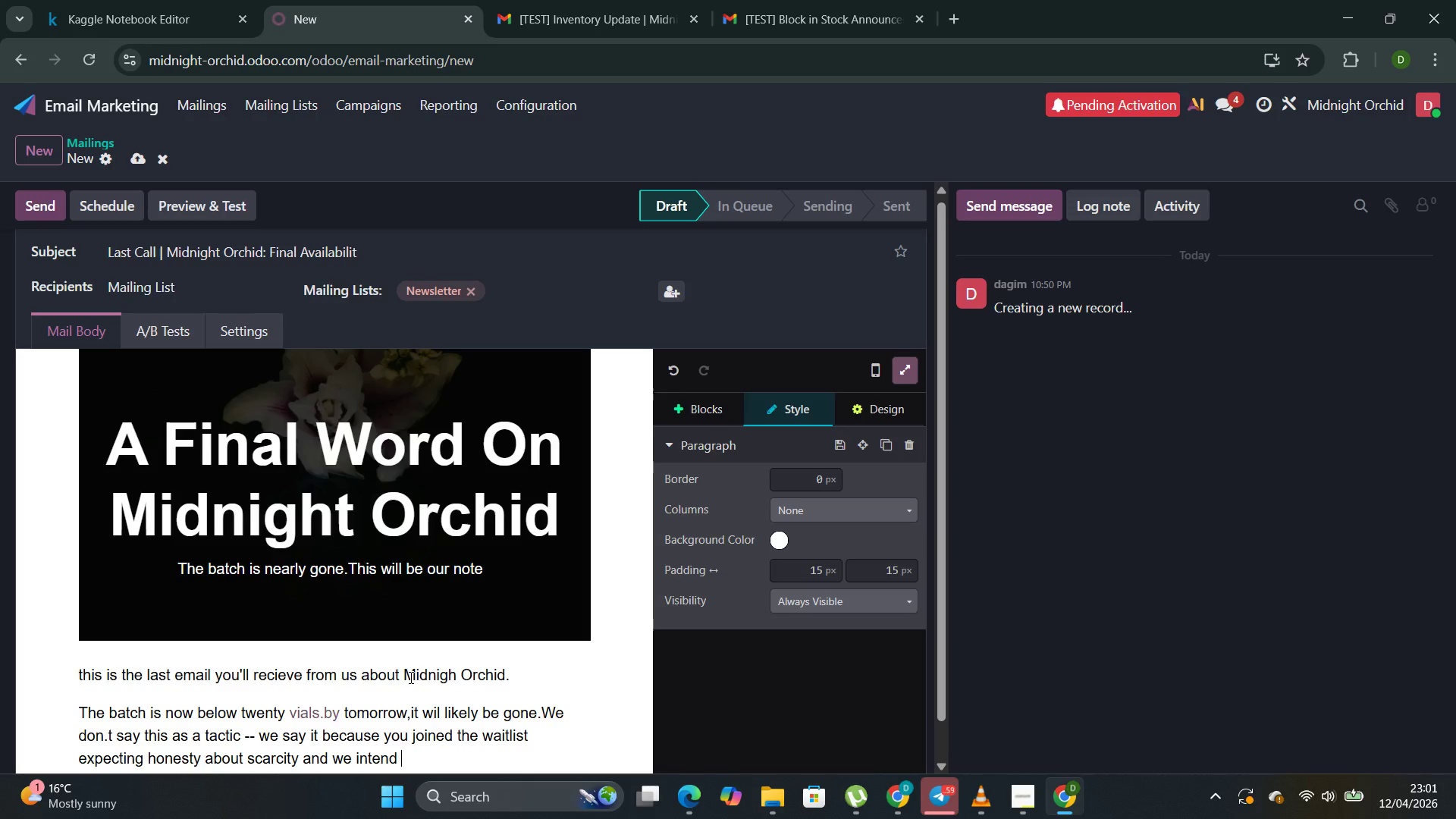 
wait(5.56)
 